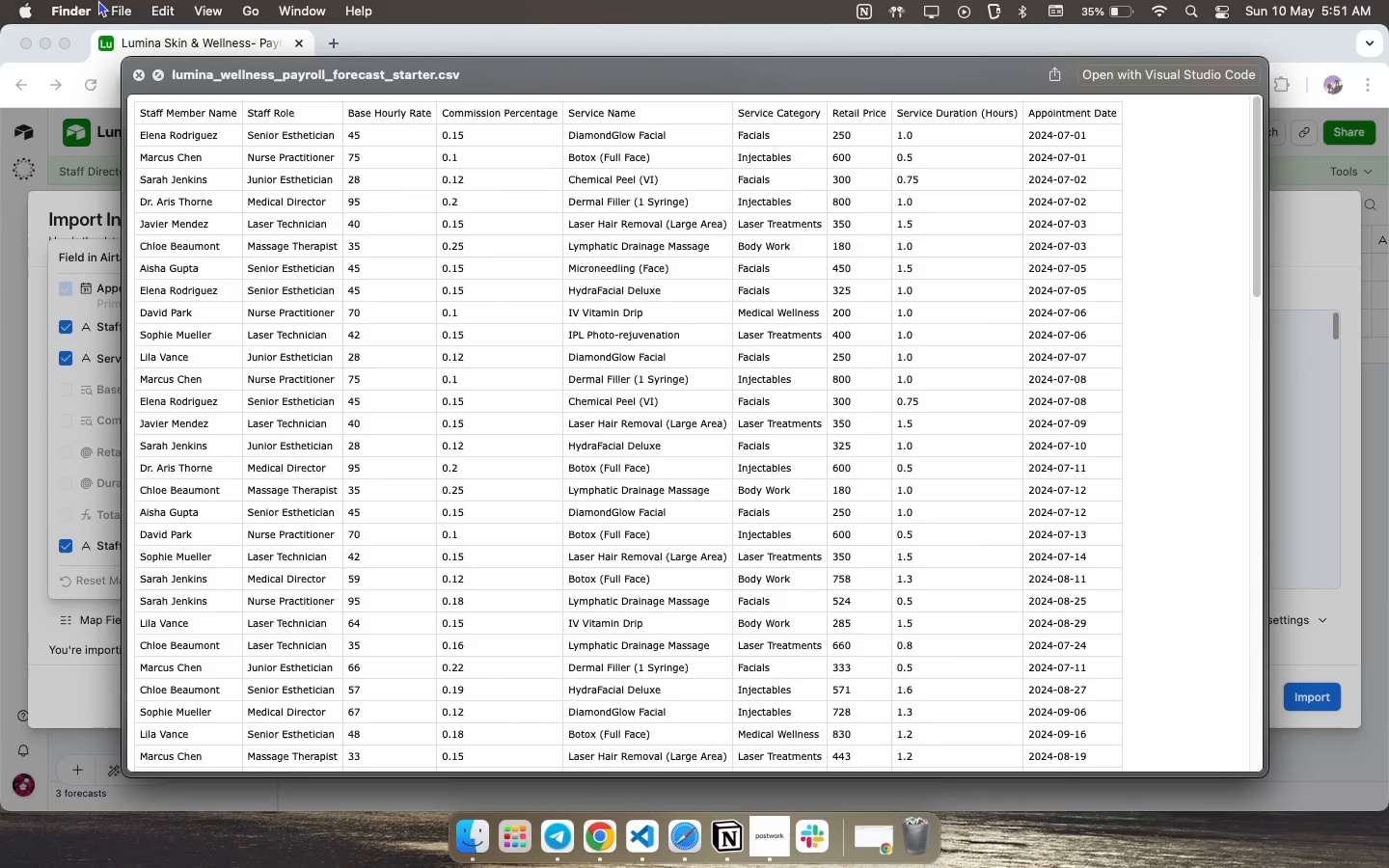 
left_click([51, 223])
 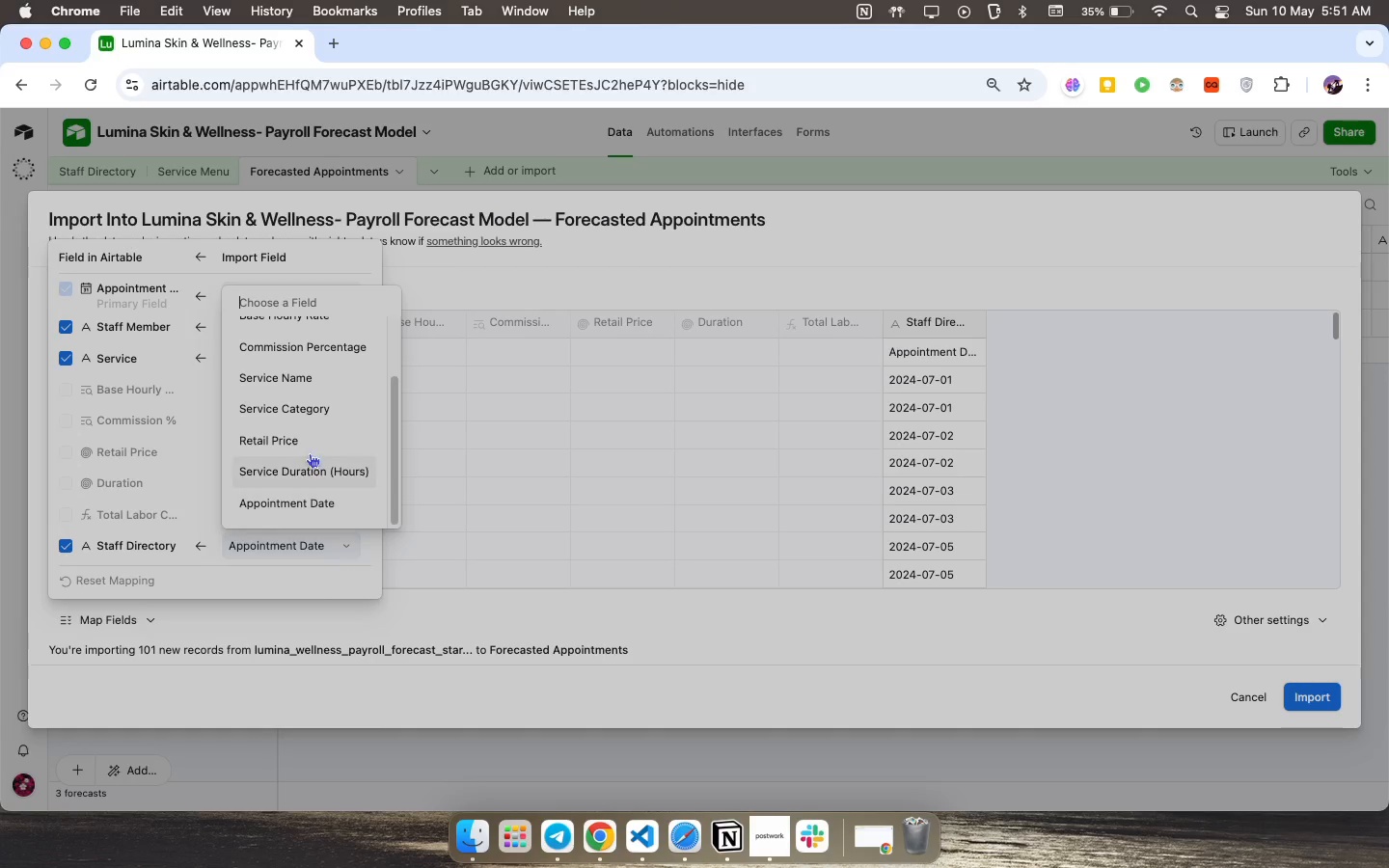 
scroll: coordinate [297, 219], scroll_direction: up, amount: 21.0
 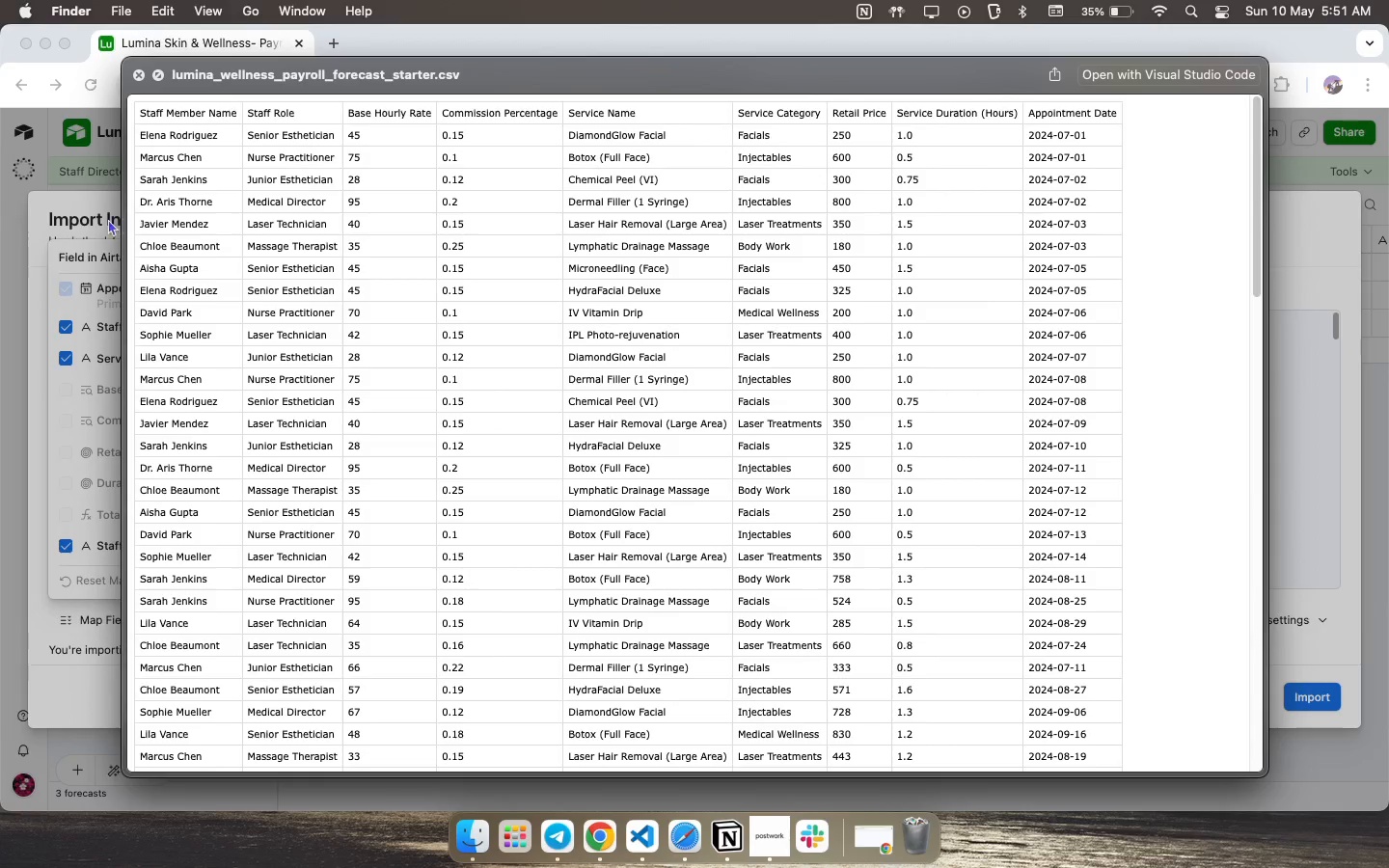 
left_click([118, 397])
 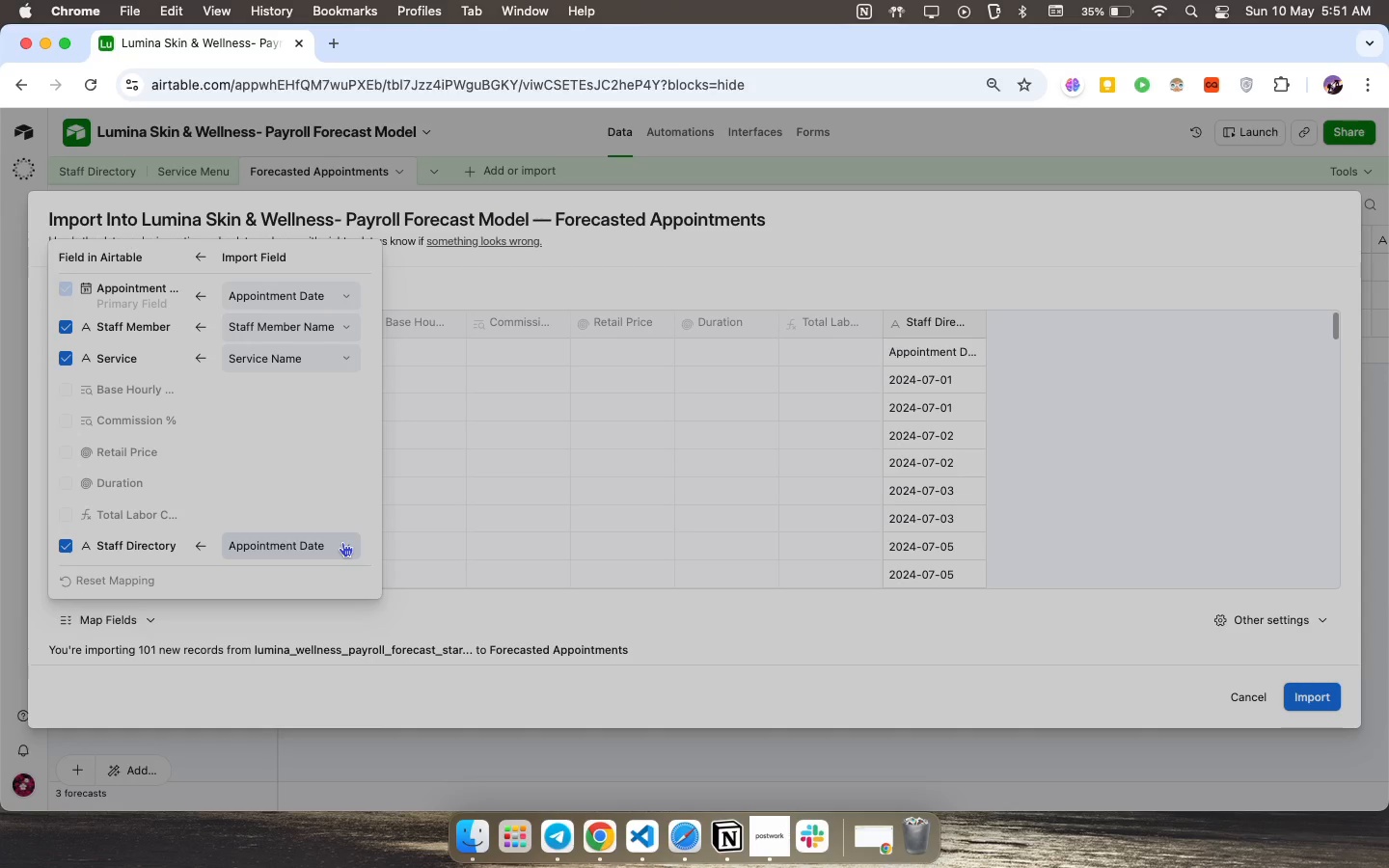 
scroll: coordinate [135, 458], scroll_direction: down, amount: 17.0
 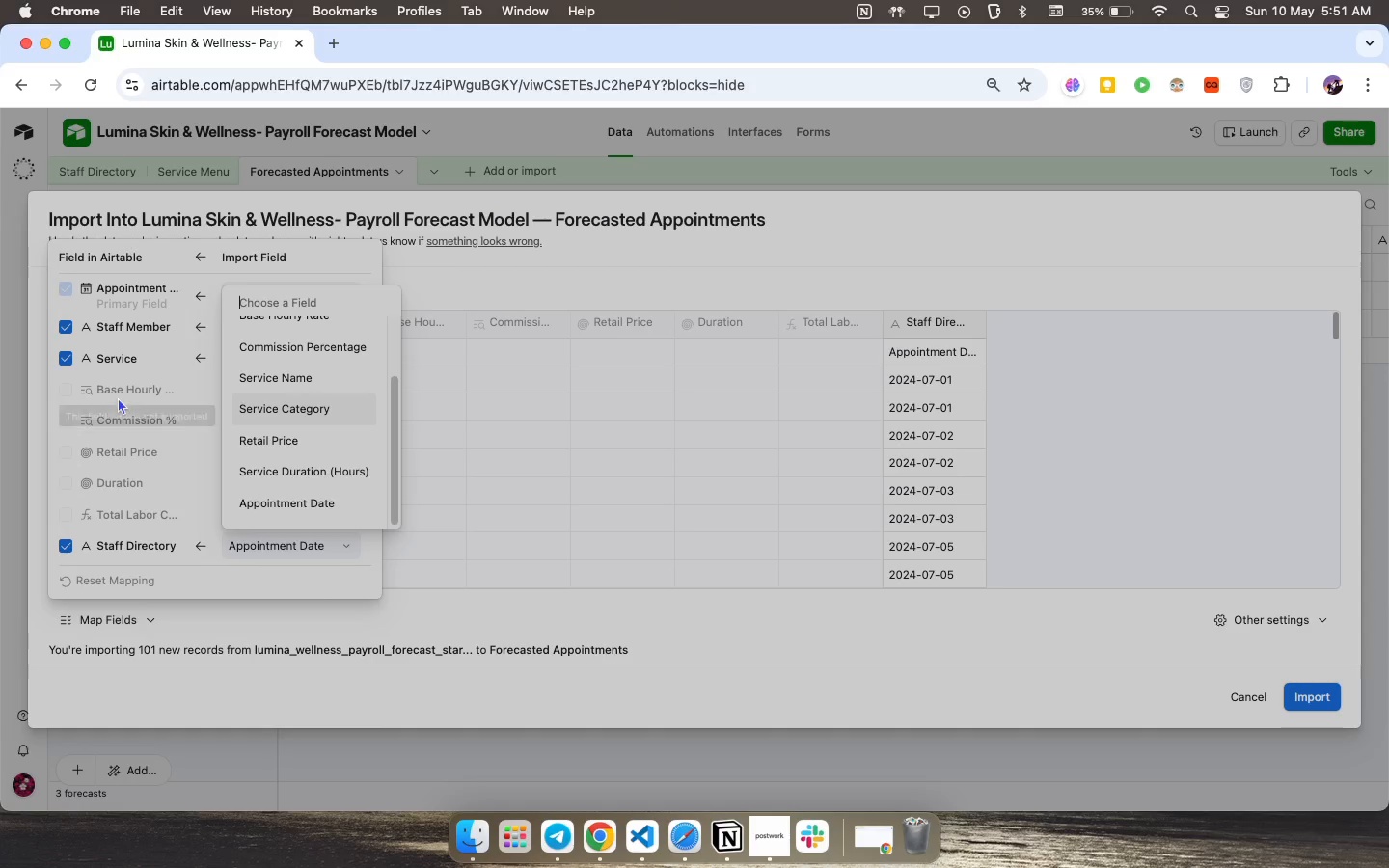 
wait(13.47)
 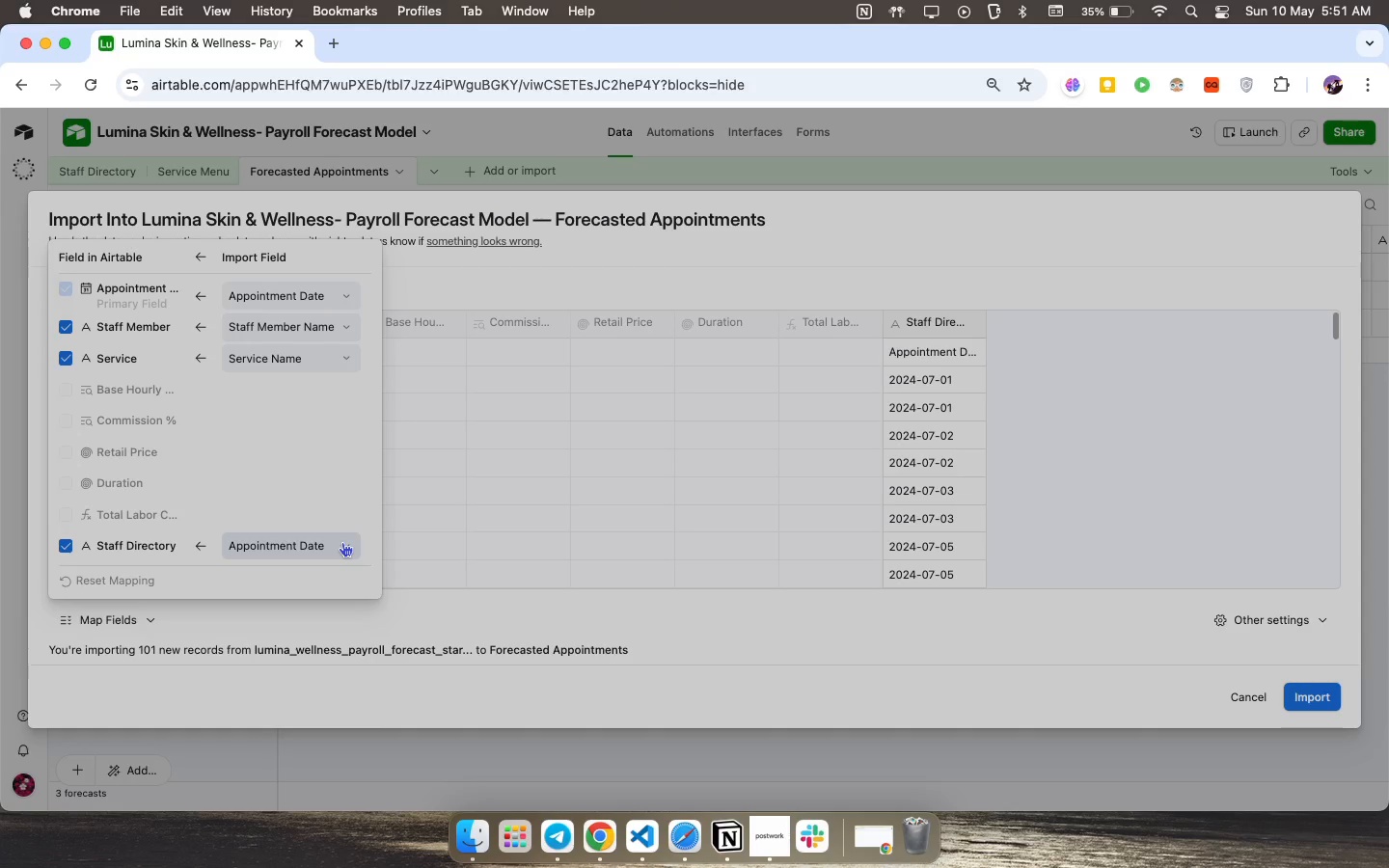 
left_click([342, 542])
 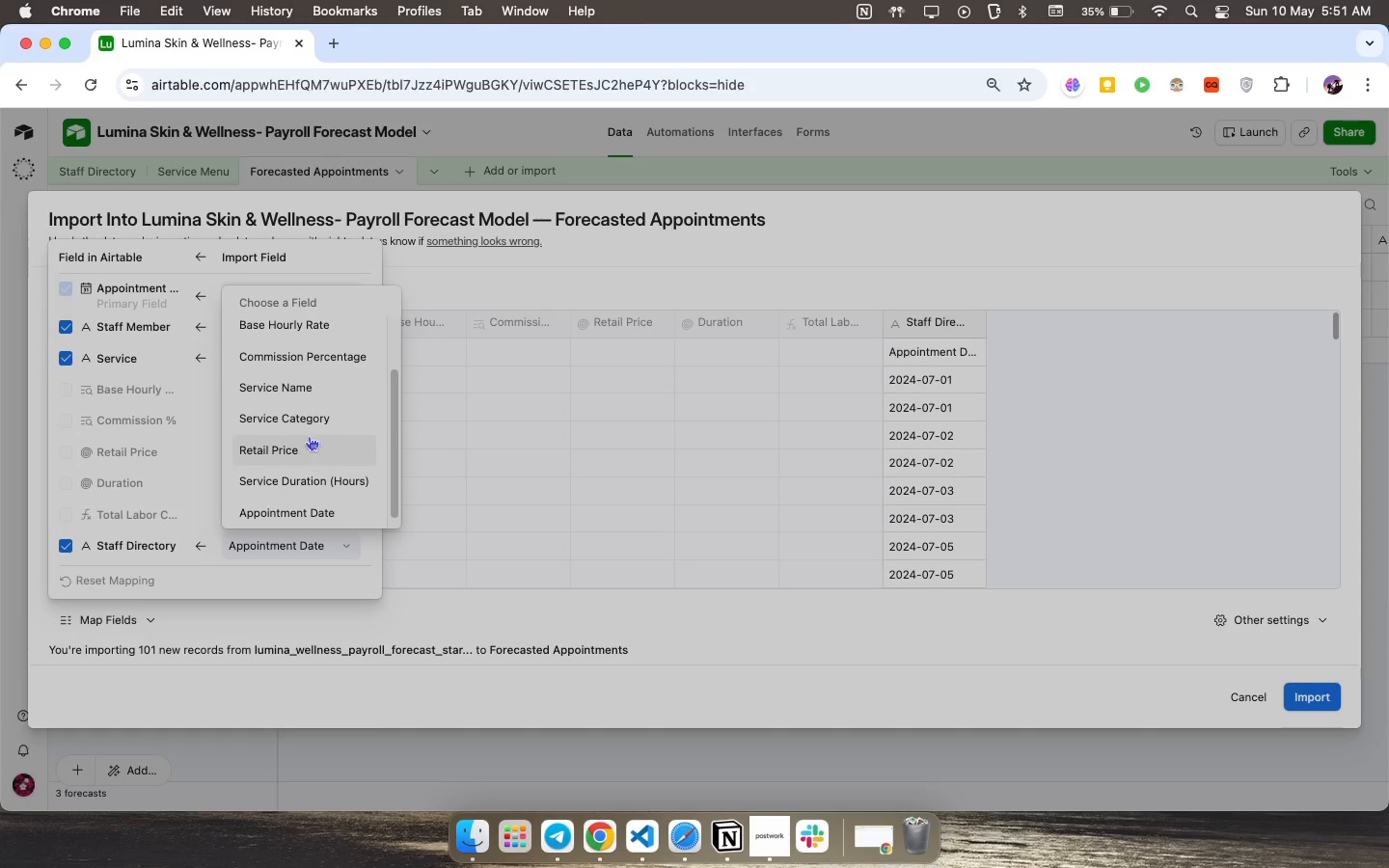 
scroll: coordinate [308, 351], scroll_direction: up, amount: 11.0
 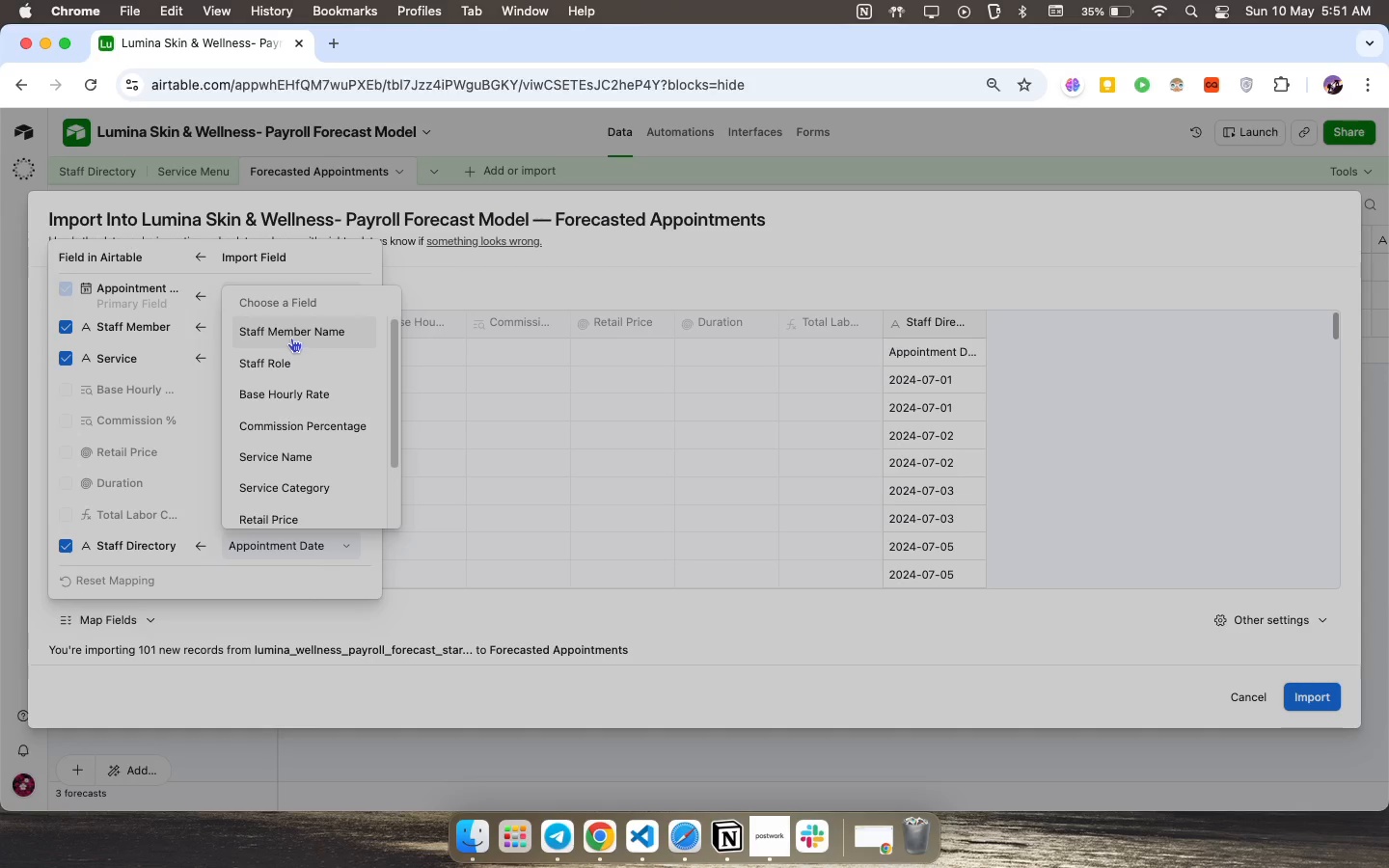 
left_click([290, 337])
 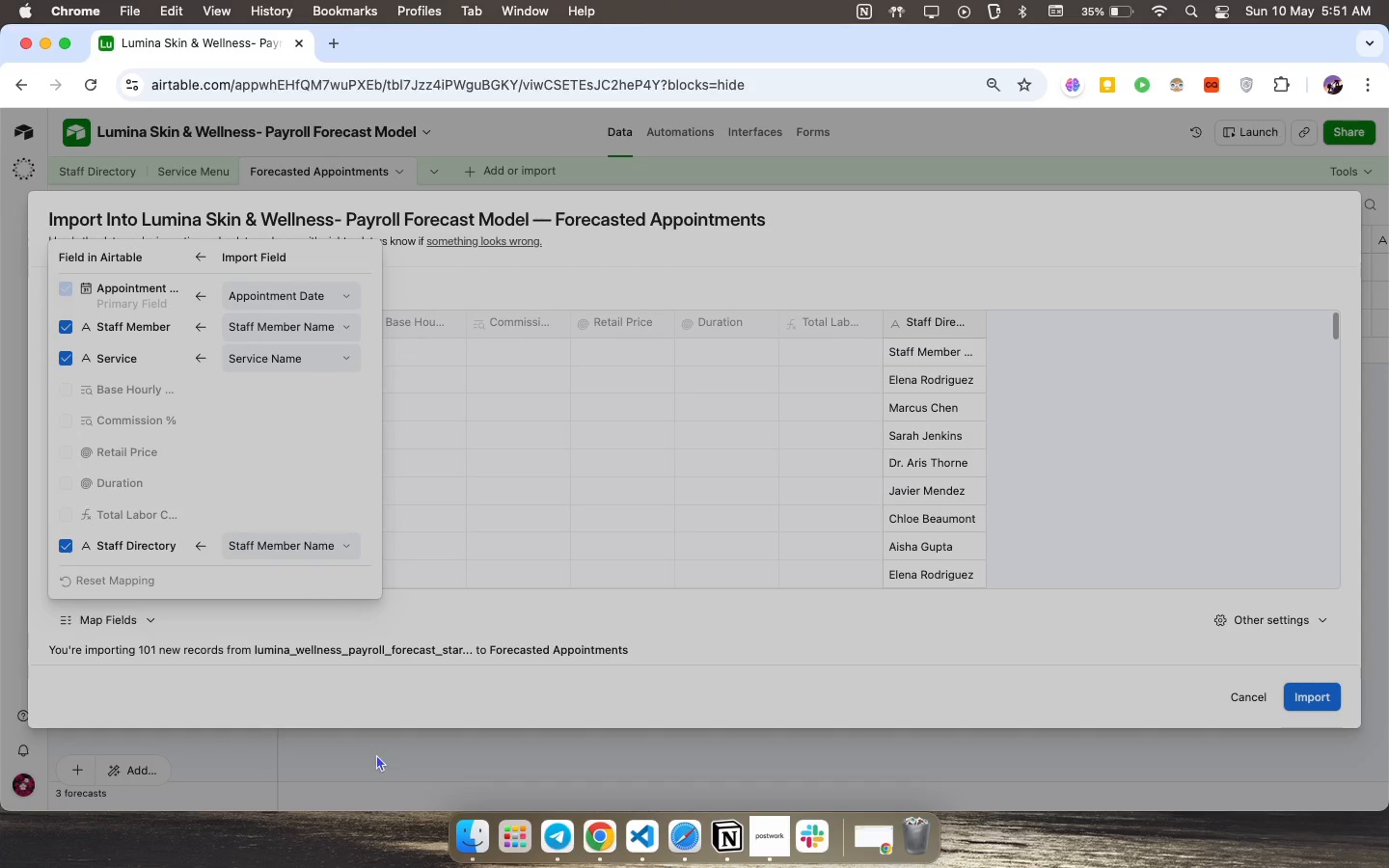 
left_click([468, 846])
 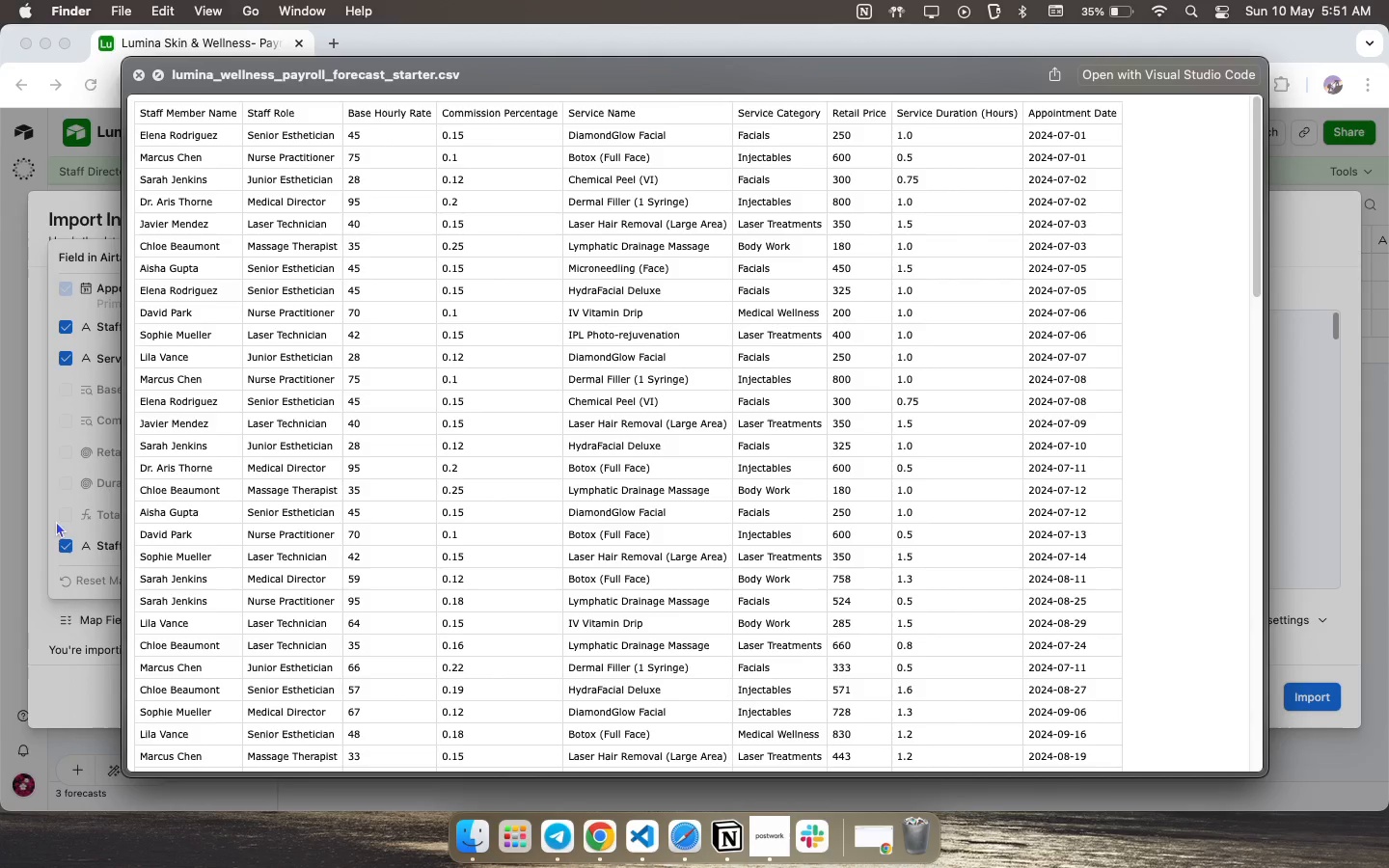 
wait(6.82)
 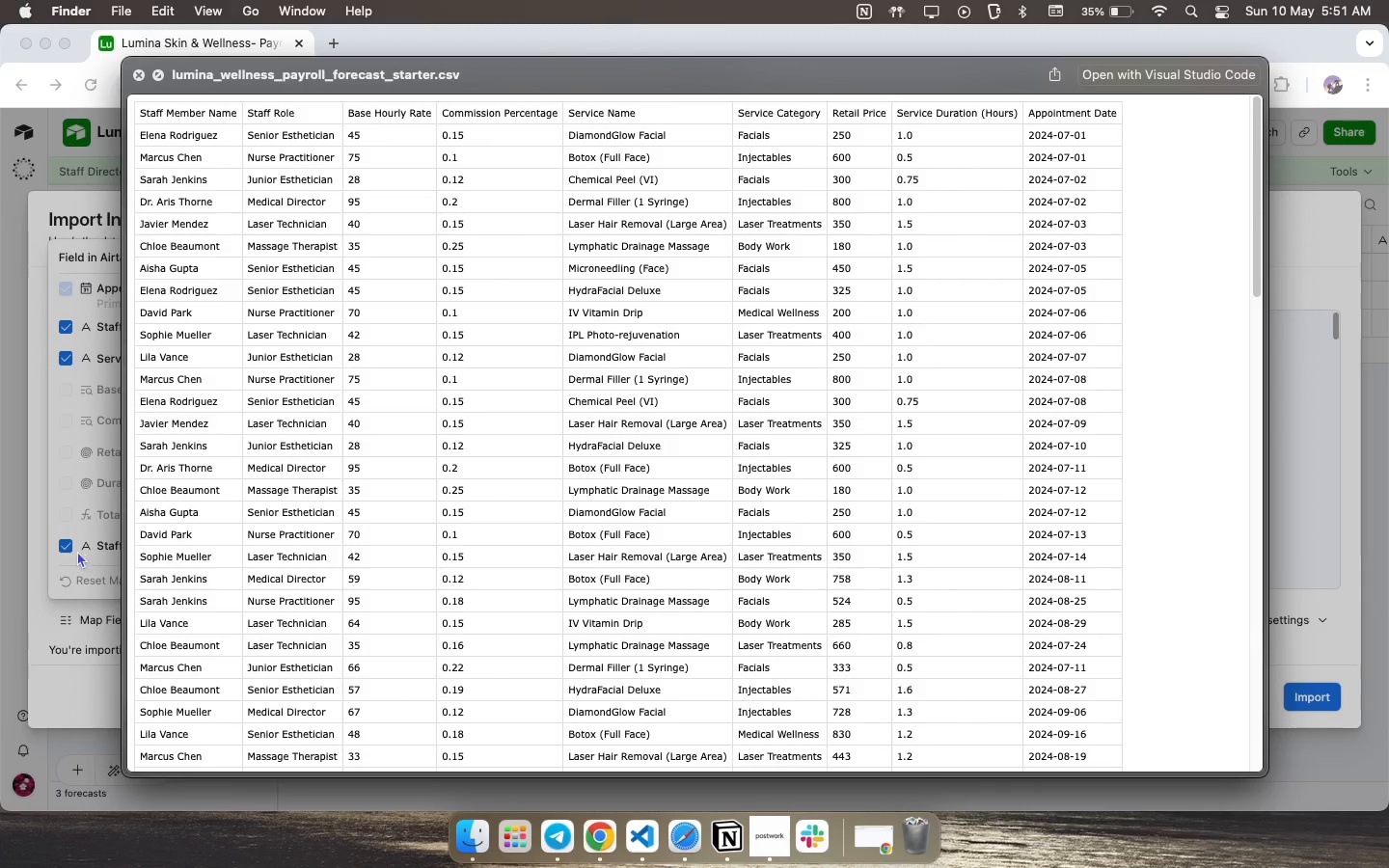 
left_click([56, 521])
 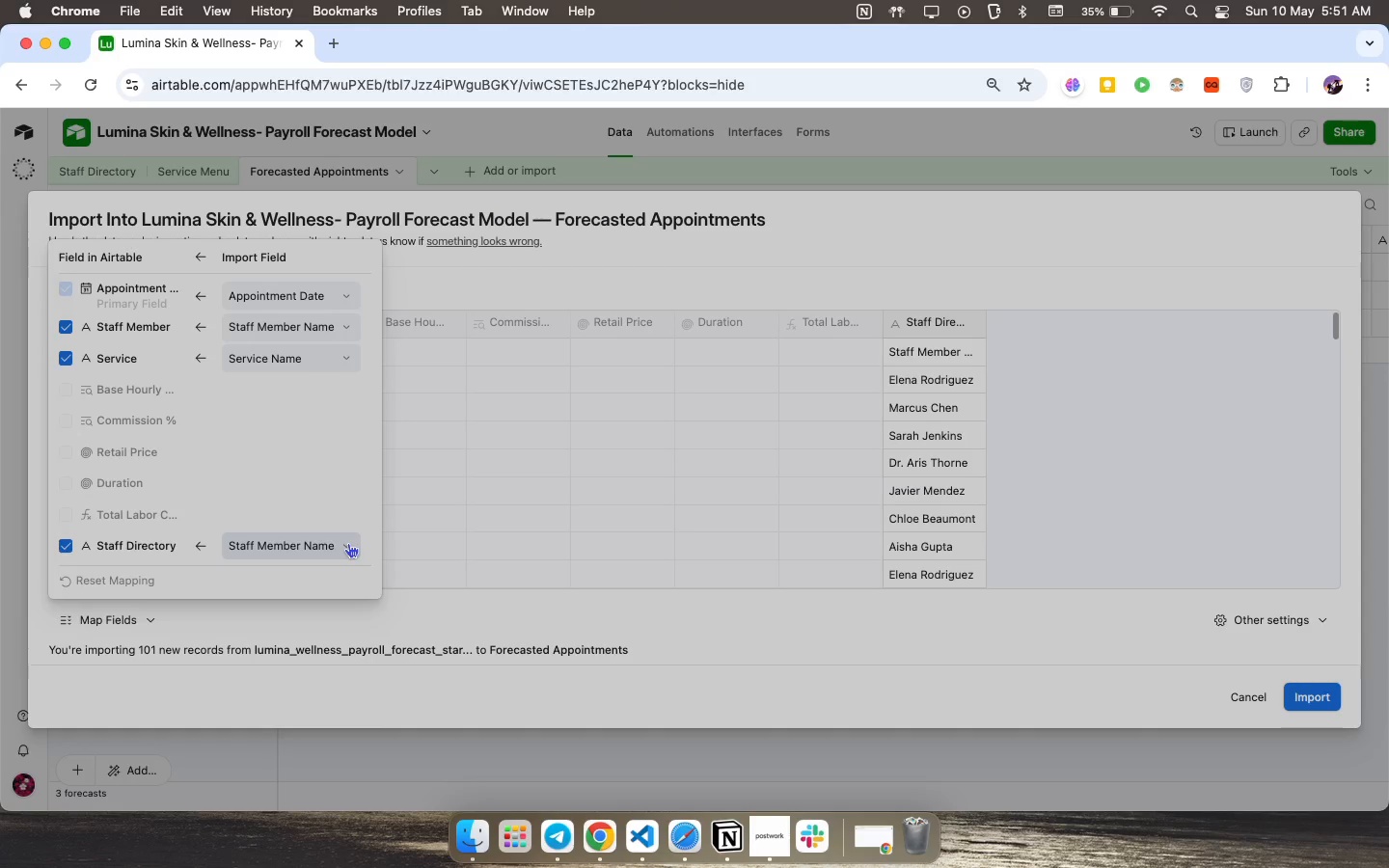 
left_click([348, 543])
 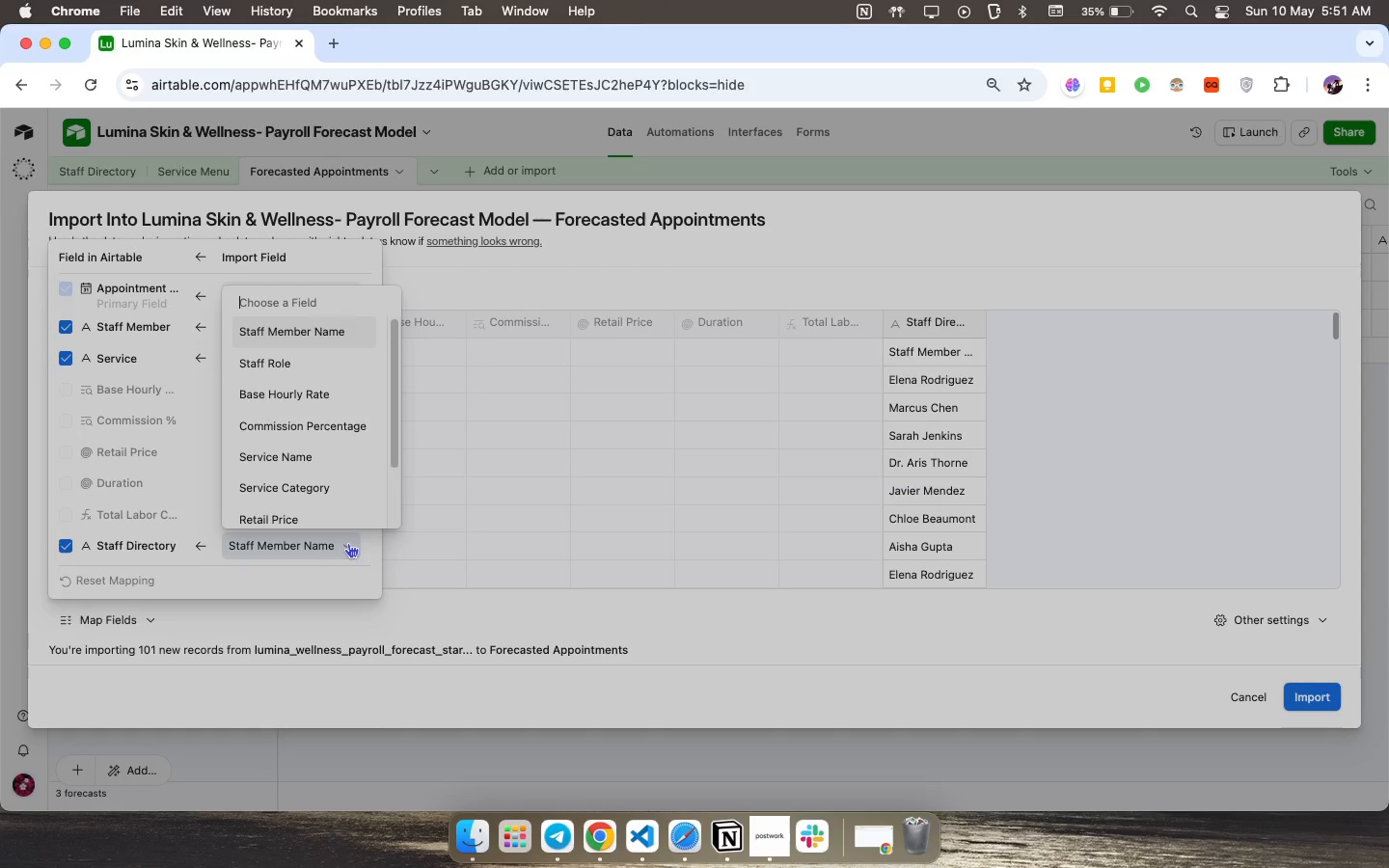 
scroll: coordinate [316, 437], scroll_direction: up, amount: 14.0
 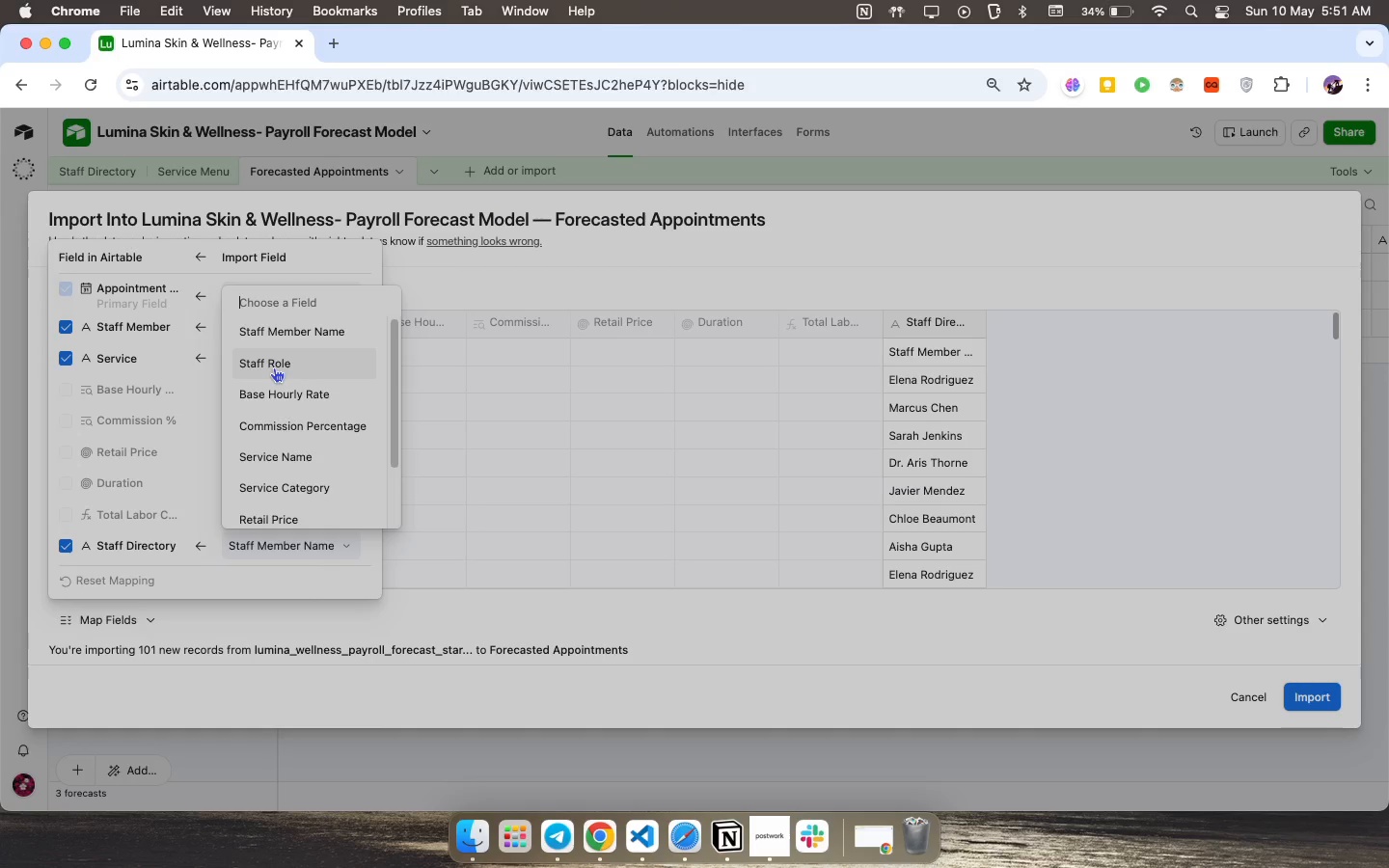 
left_click([274, 367])
 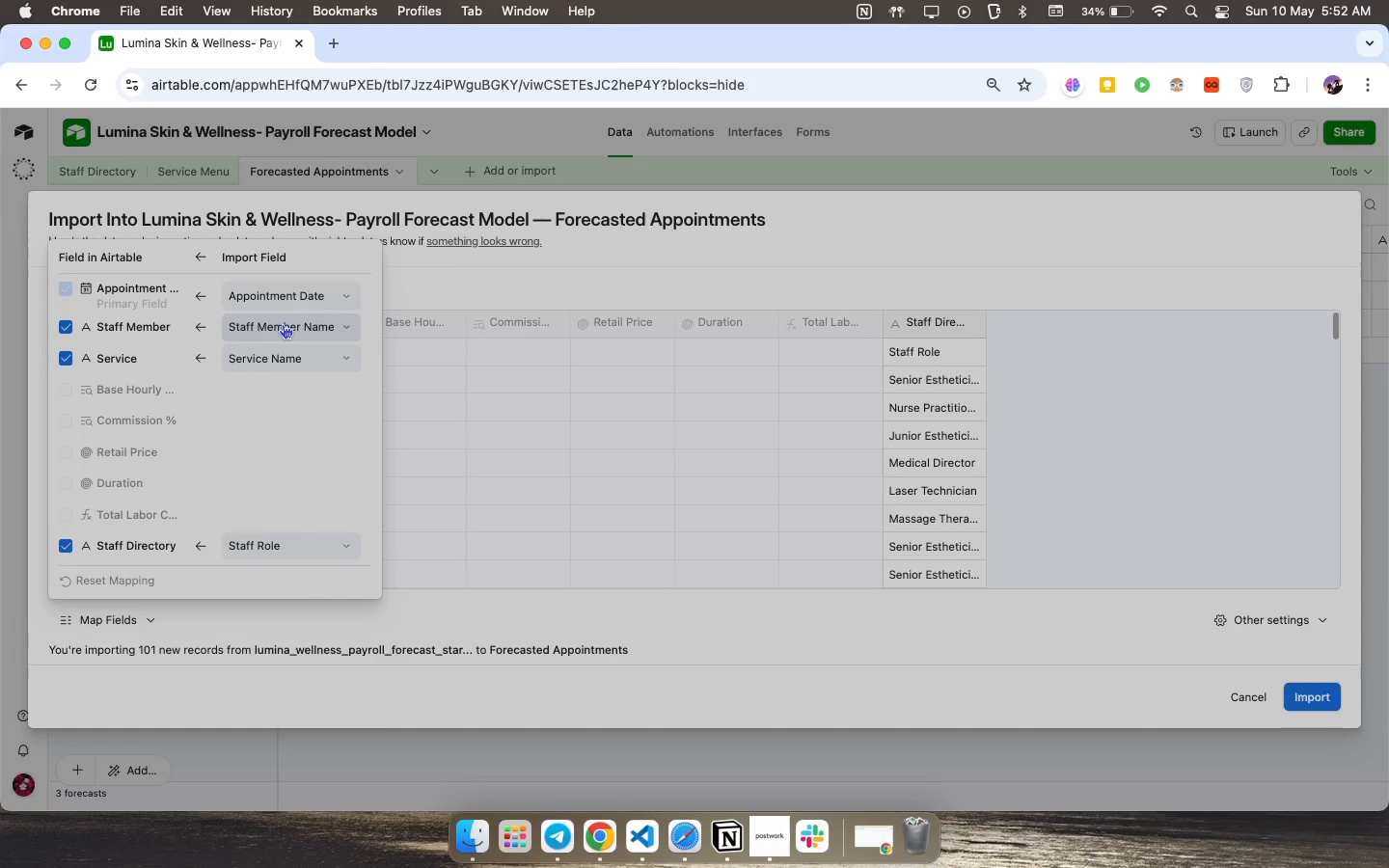 
wait(9.33)
 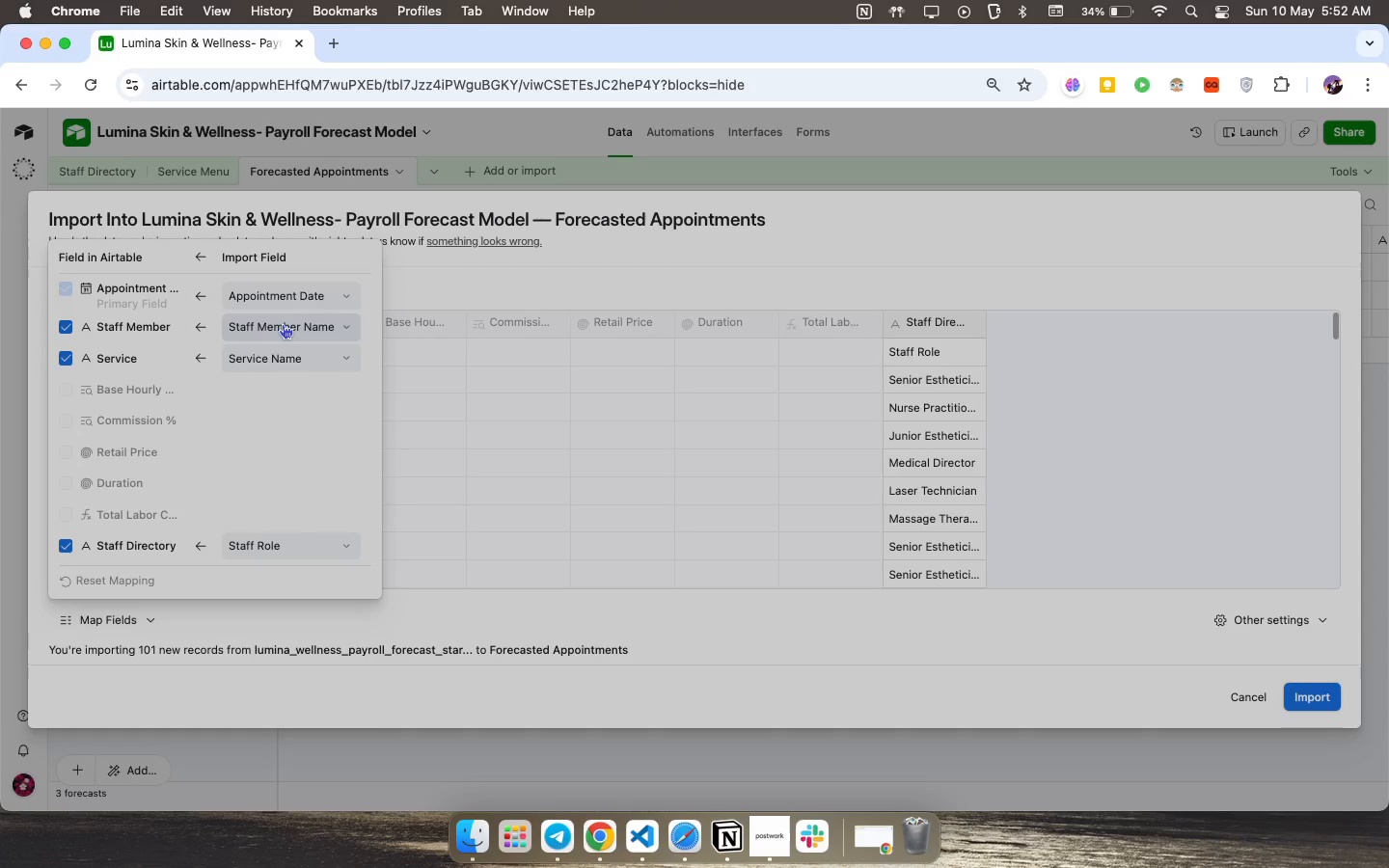 
left_click([666, 660])
 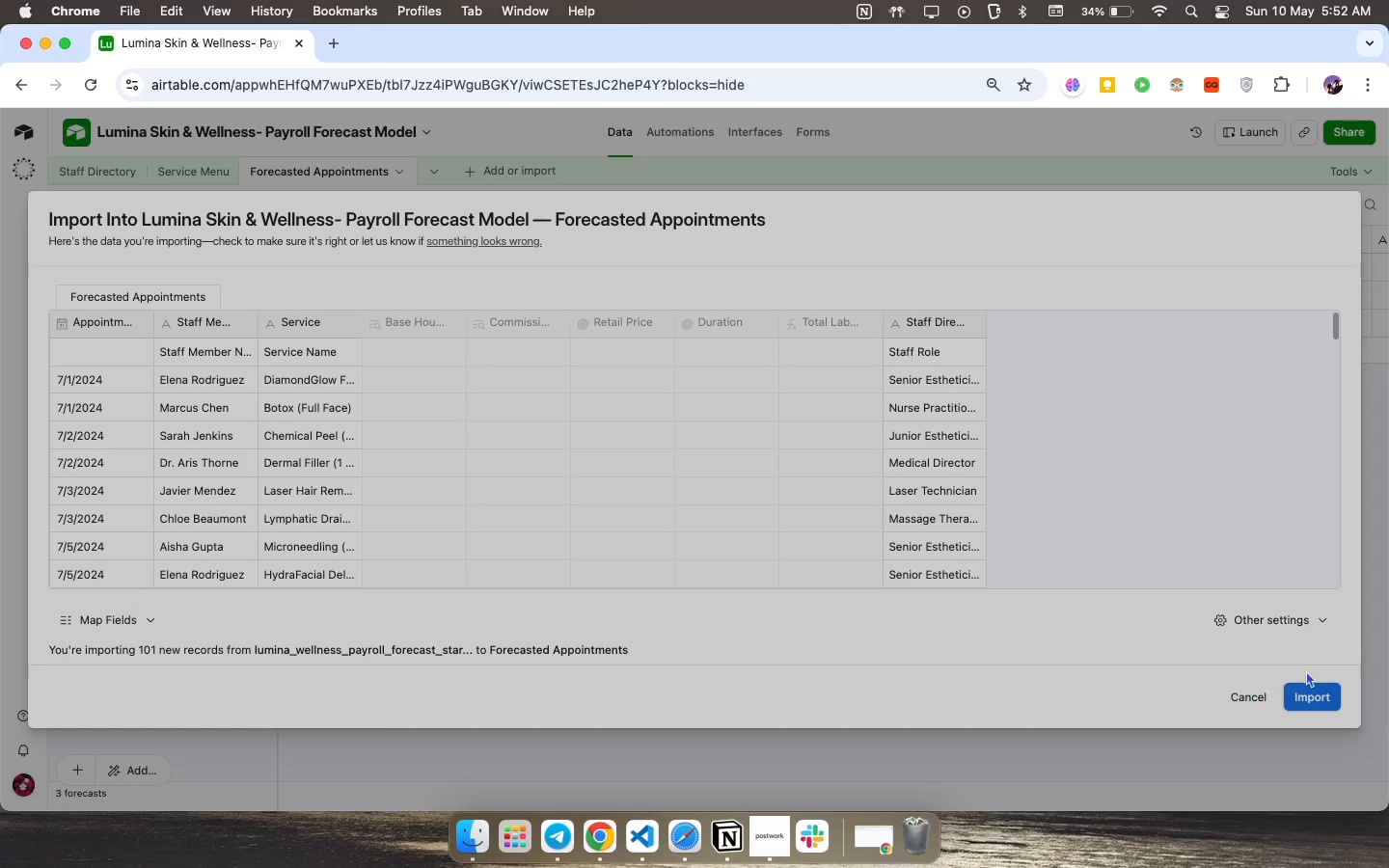 
left_click([1321, 689])
 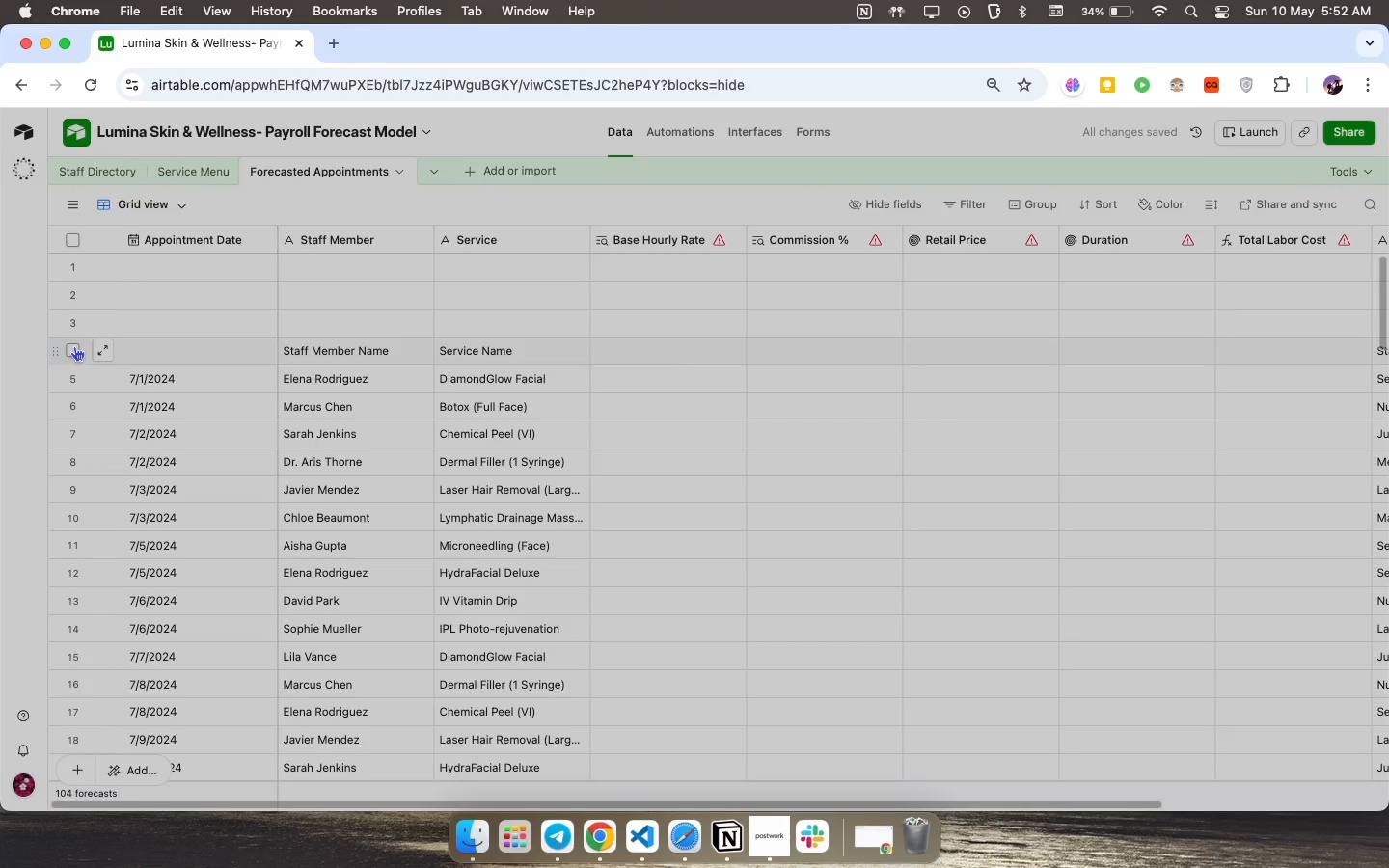 
wait(7.06)
 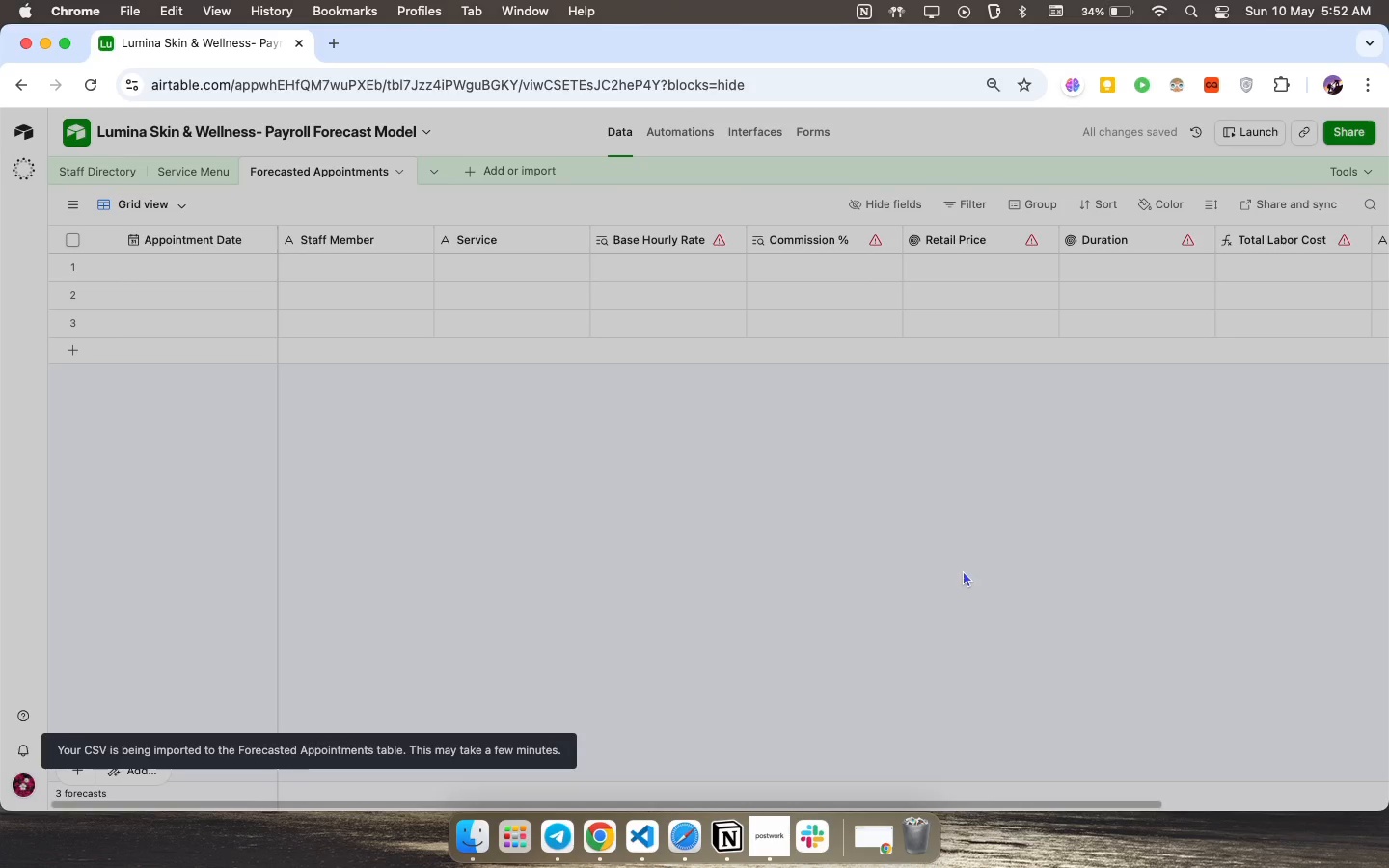 
left_click([71, 295])
 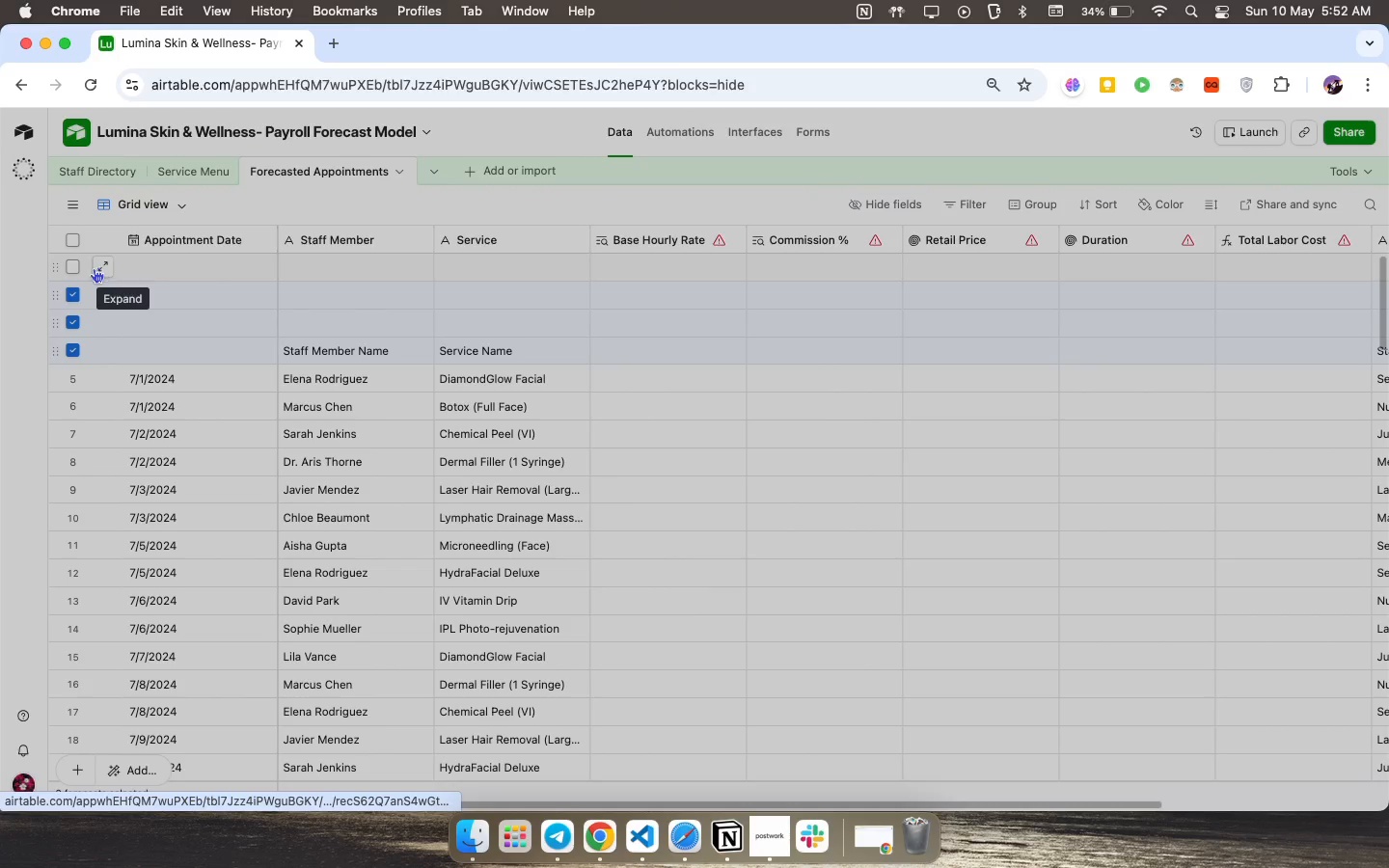 
left_click([76, 266])
 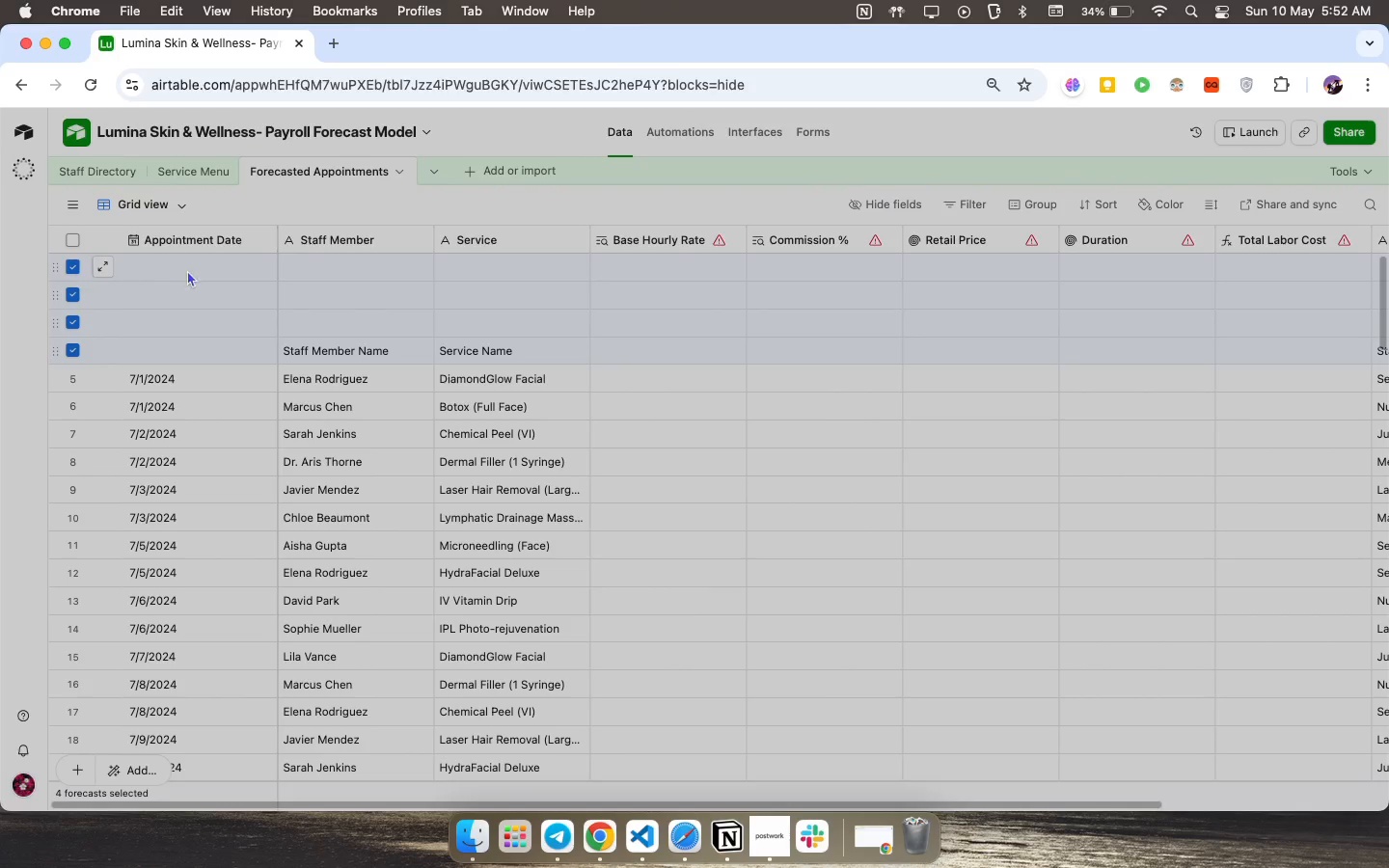 
scroll: coordinate [926, 404], scroll_direction: down, amount: 22.0
 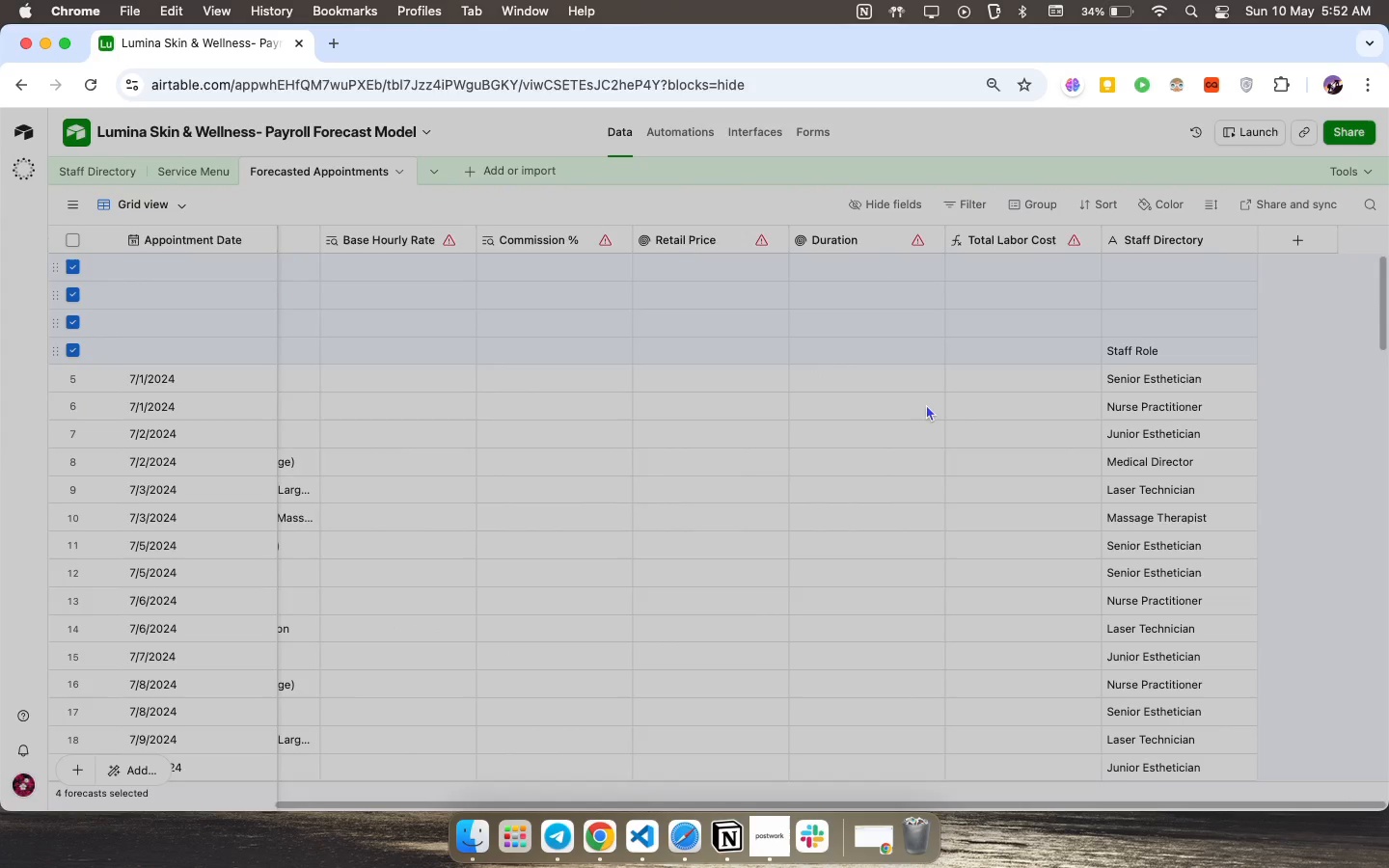 
scroll: coordinate [926, 404], scroll_direction: up, amount: 30.0
 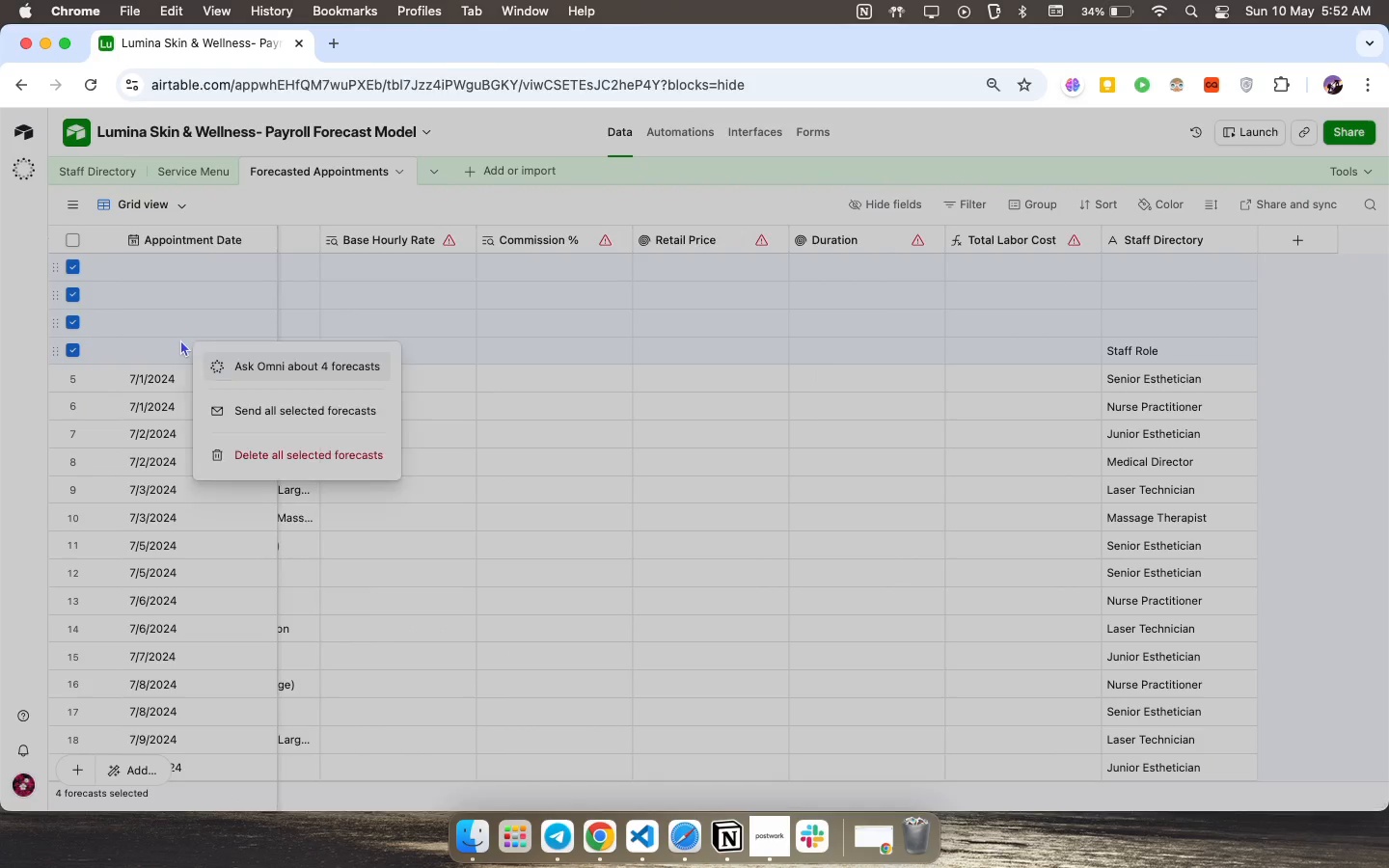 
left_click([360, 454])
 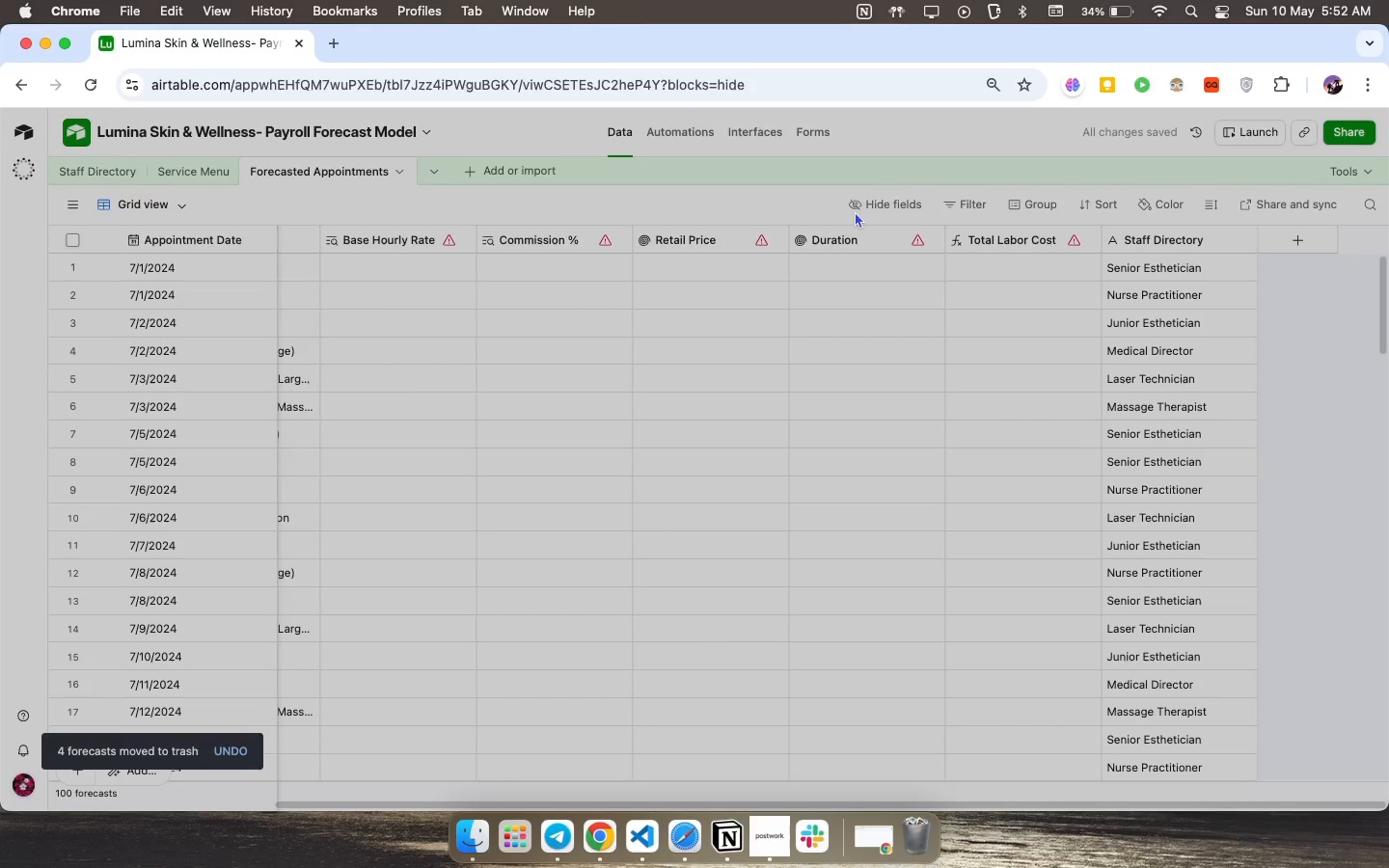 
left_click([1188, 235])
 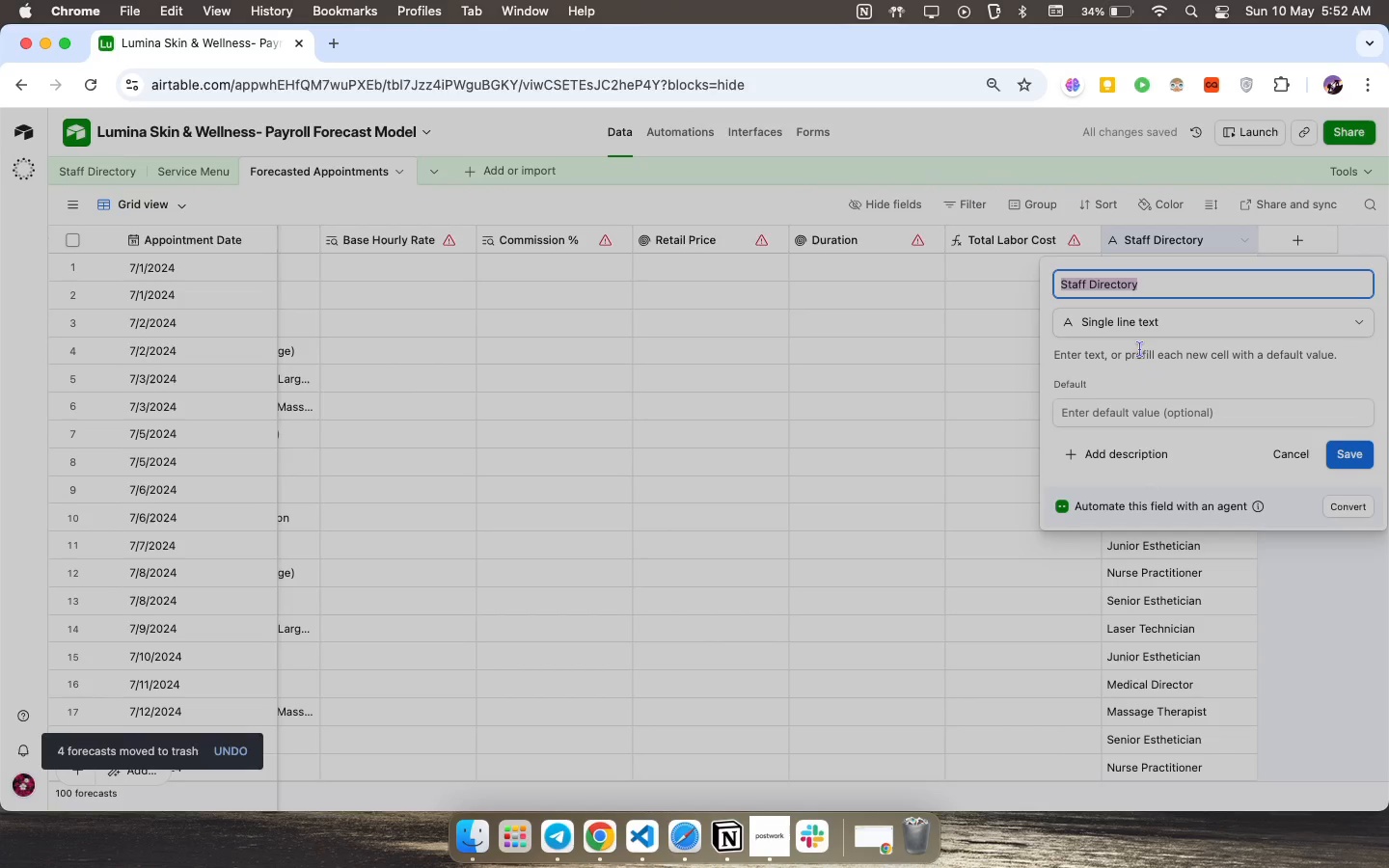 
left_click([1153, 332])
 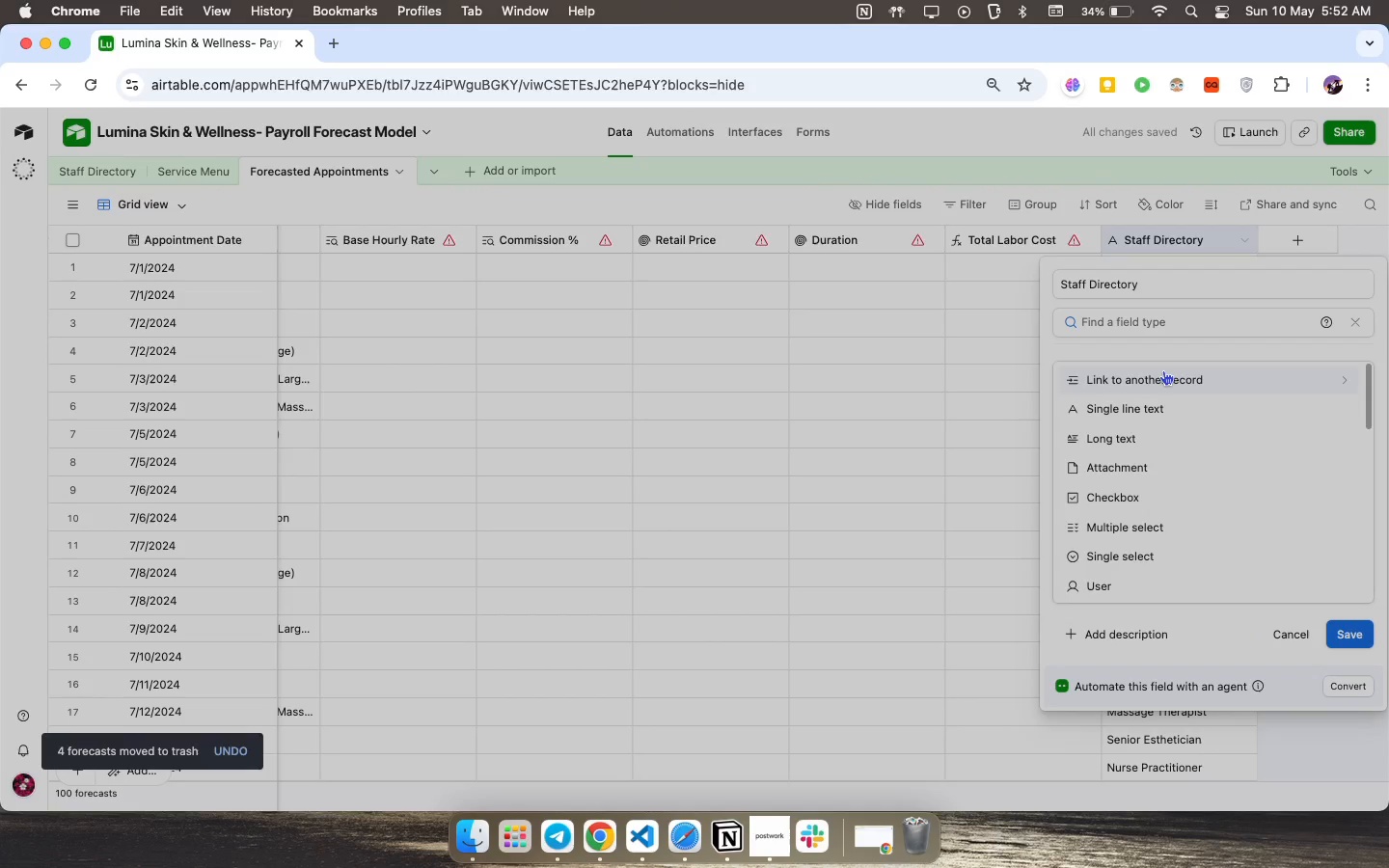 
left_click([1163, 370])
 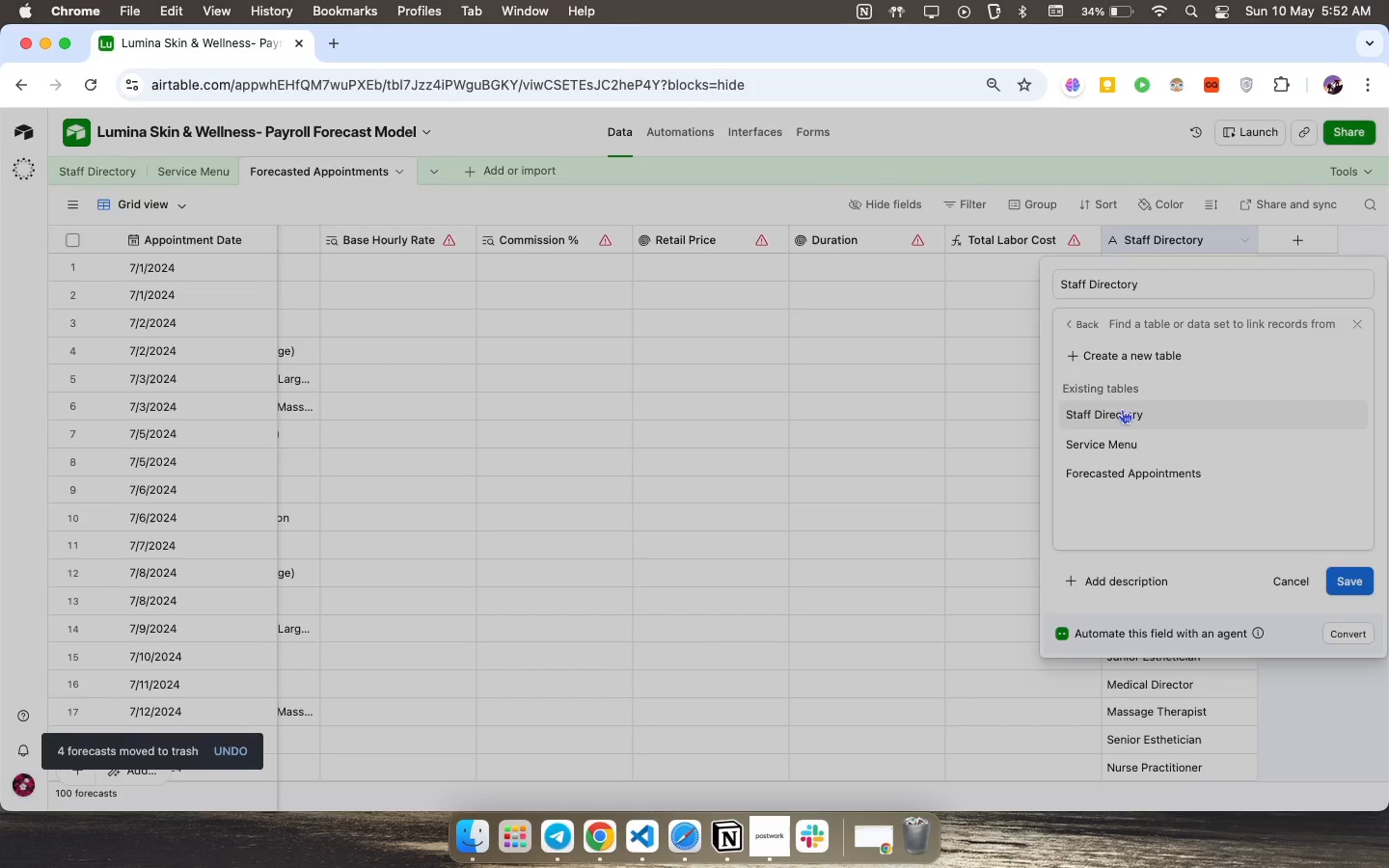 
left_click([1118, 417])
 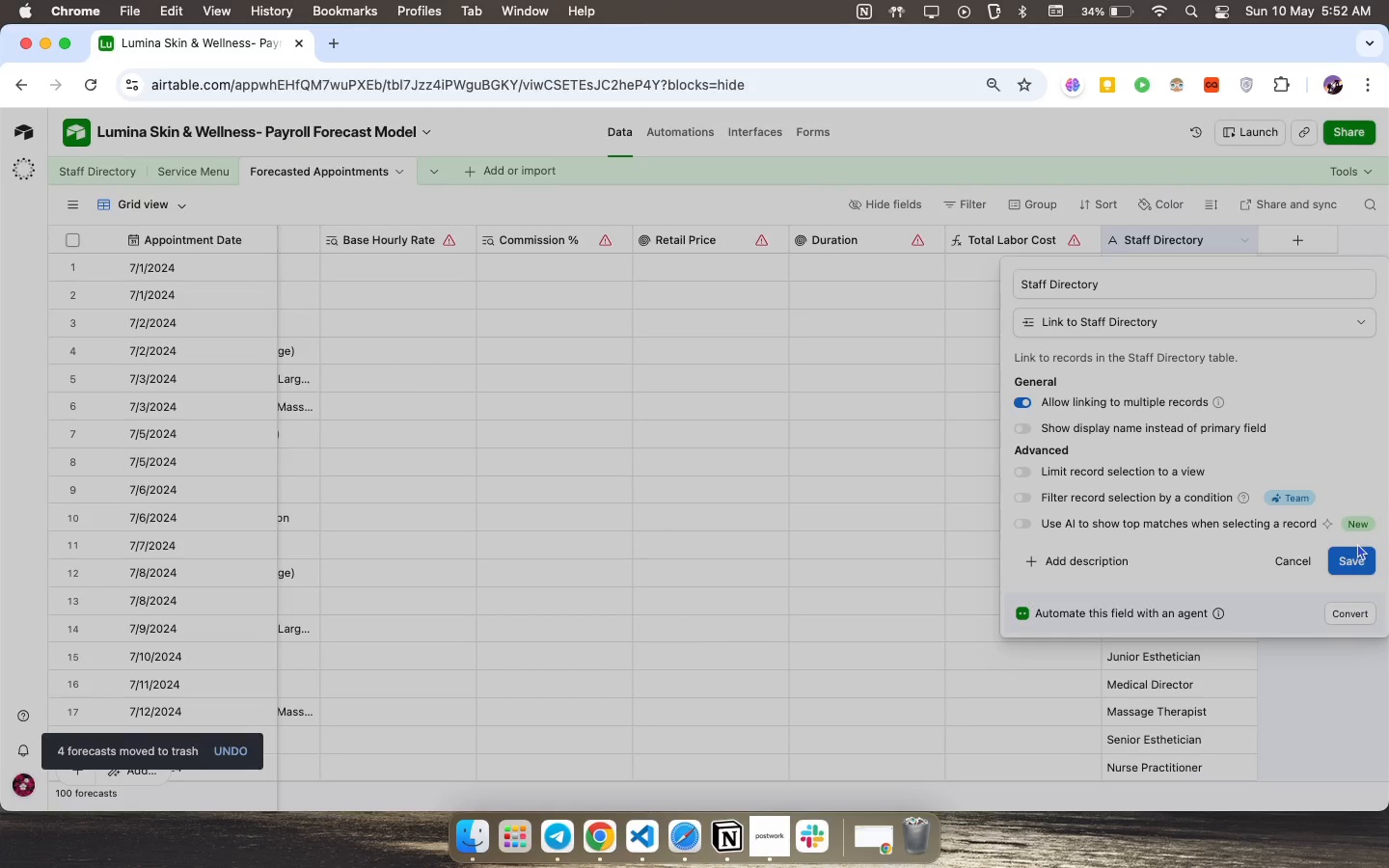 
left_click([1360, 552])
 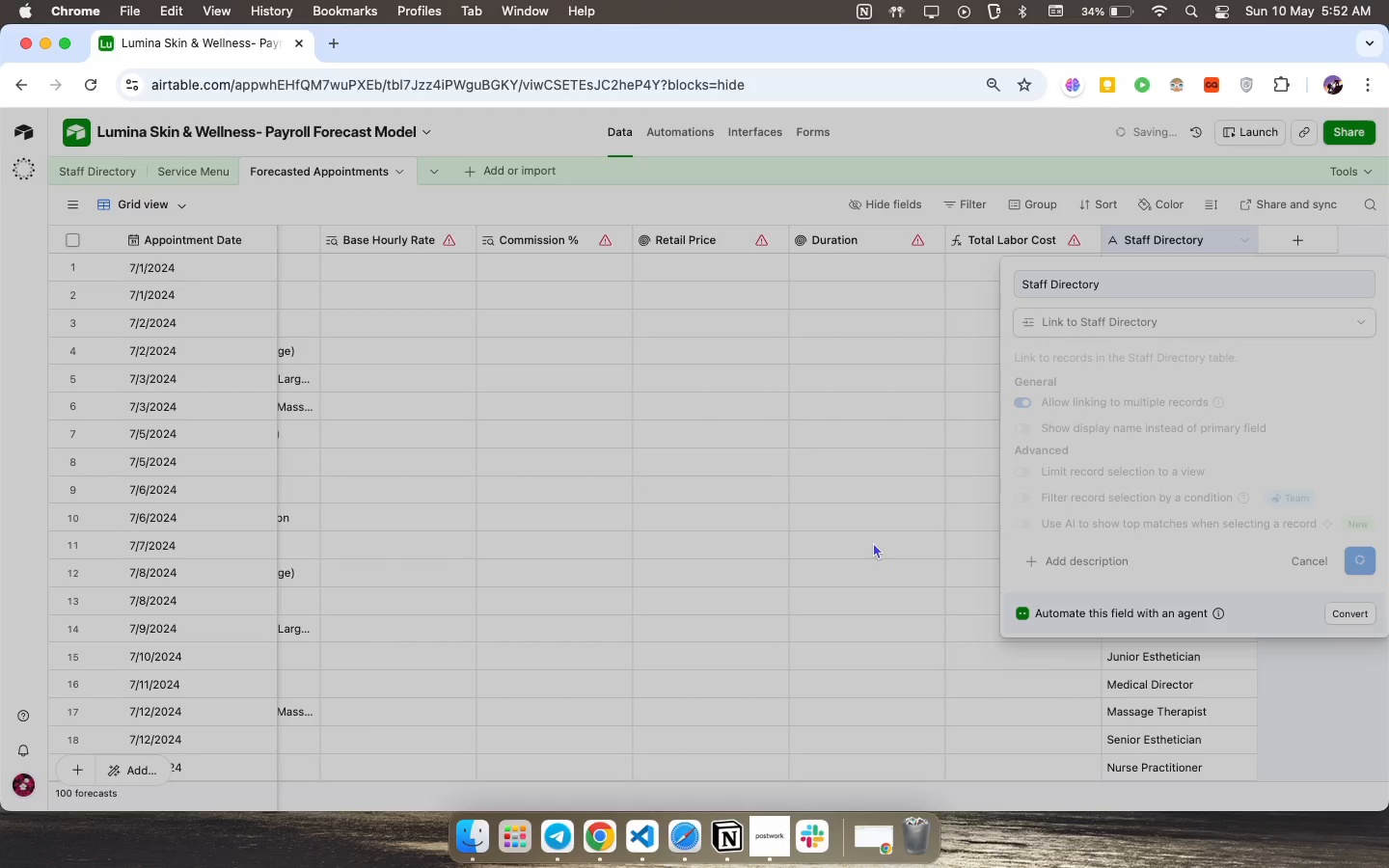 
scroll: coordinate [873, 542], scroll_direction: up, amount: 65.0
 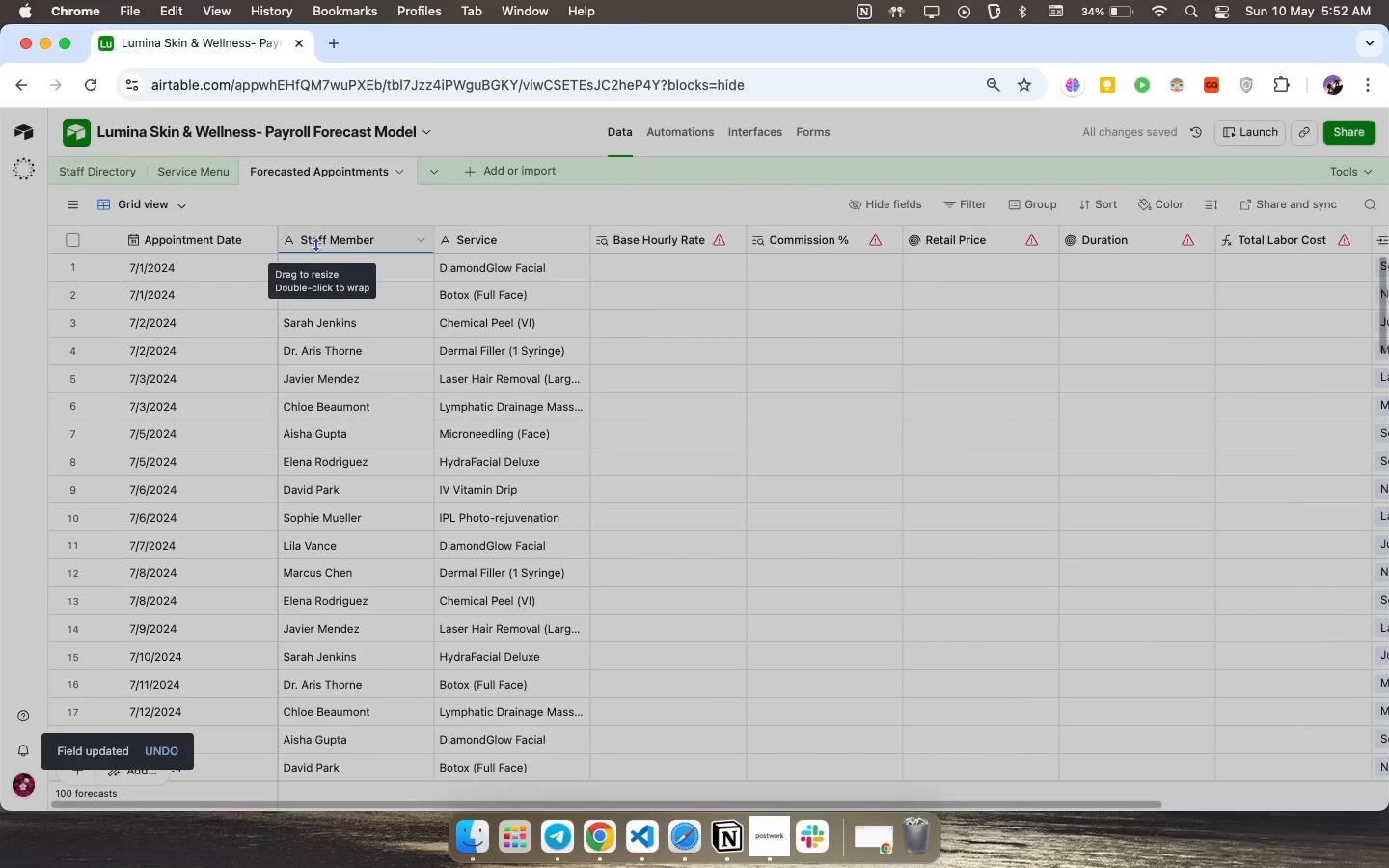 
double_click([333, 237])
 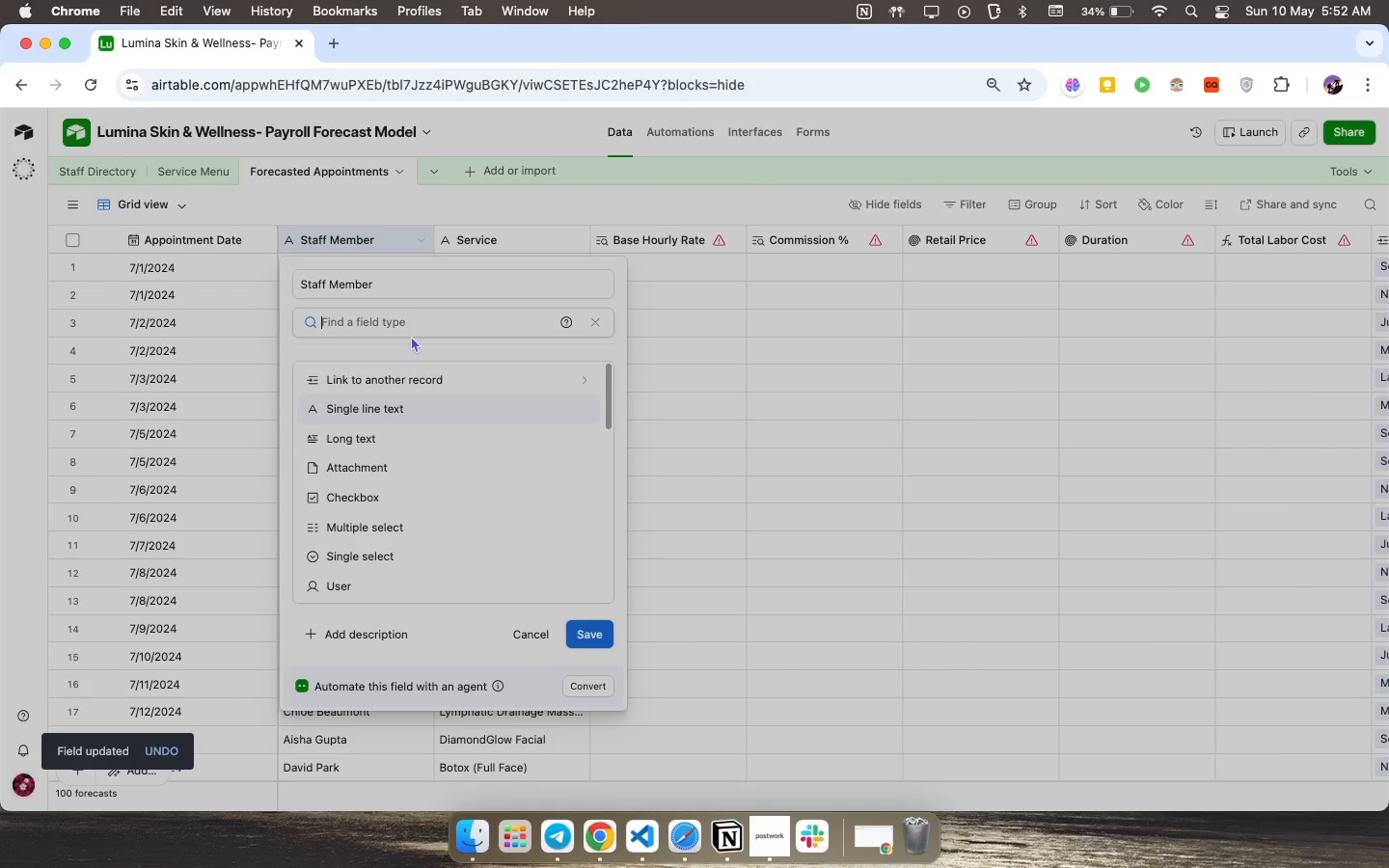 
left_click([414, 384])
 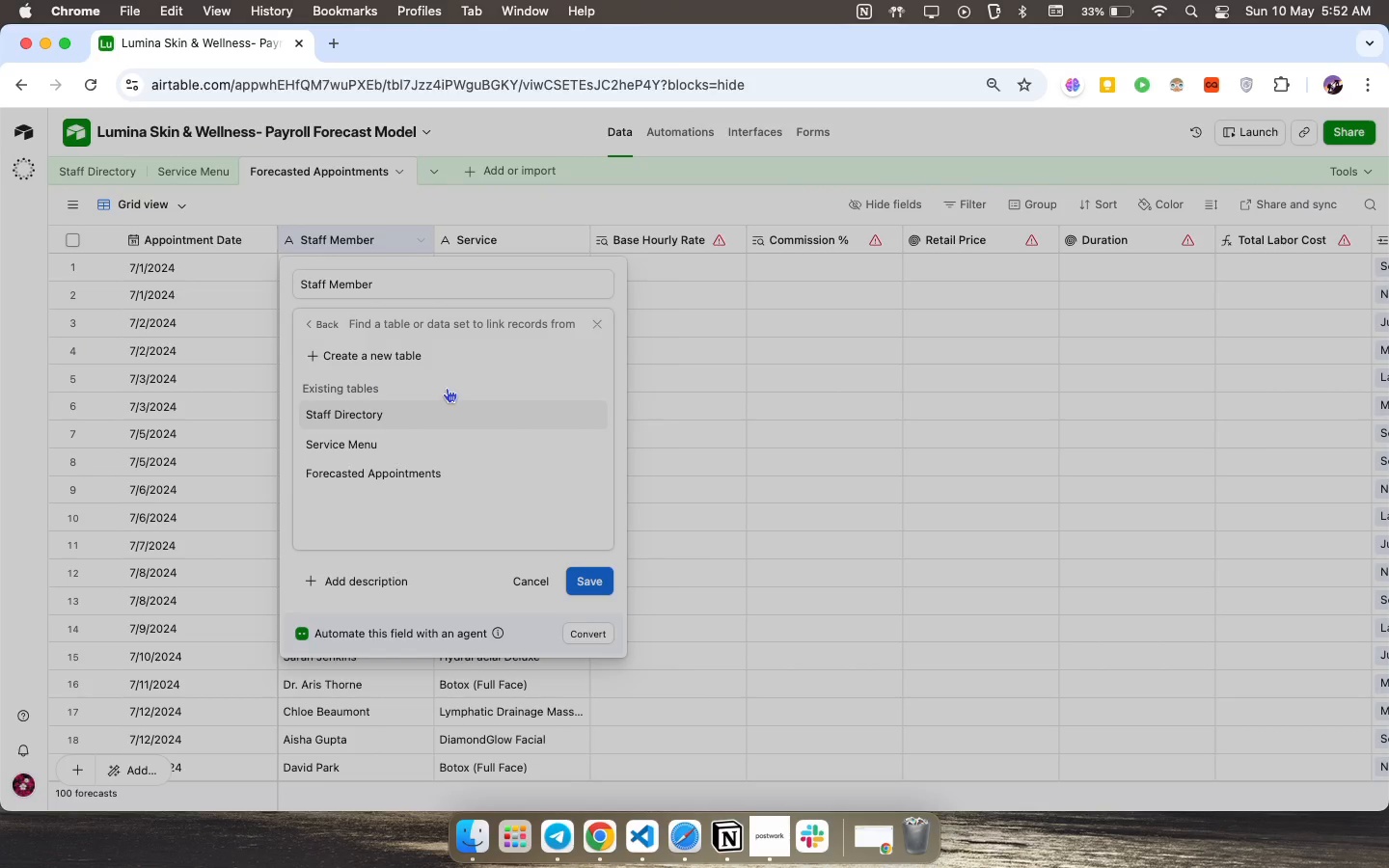 
wait(14.93)
 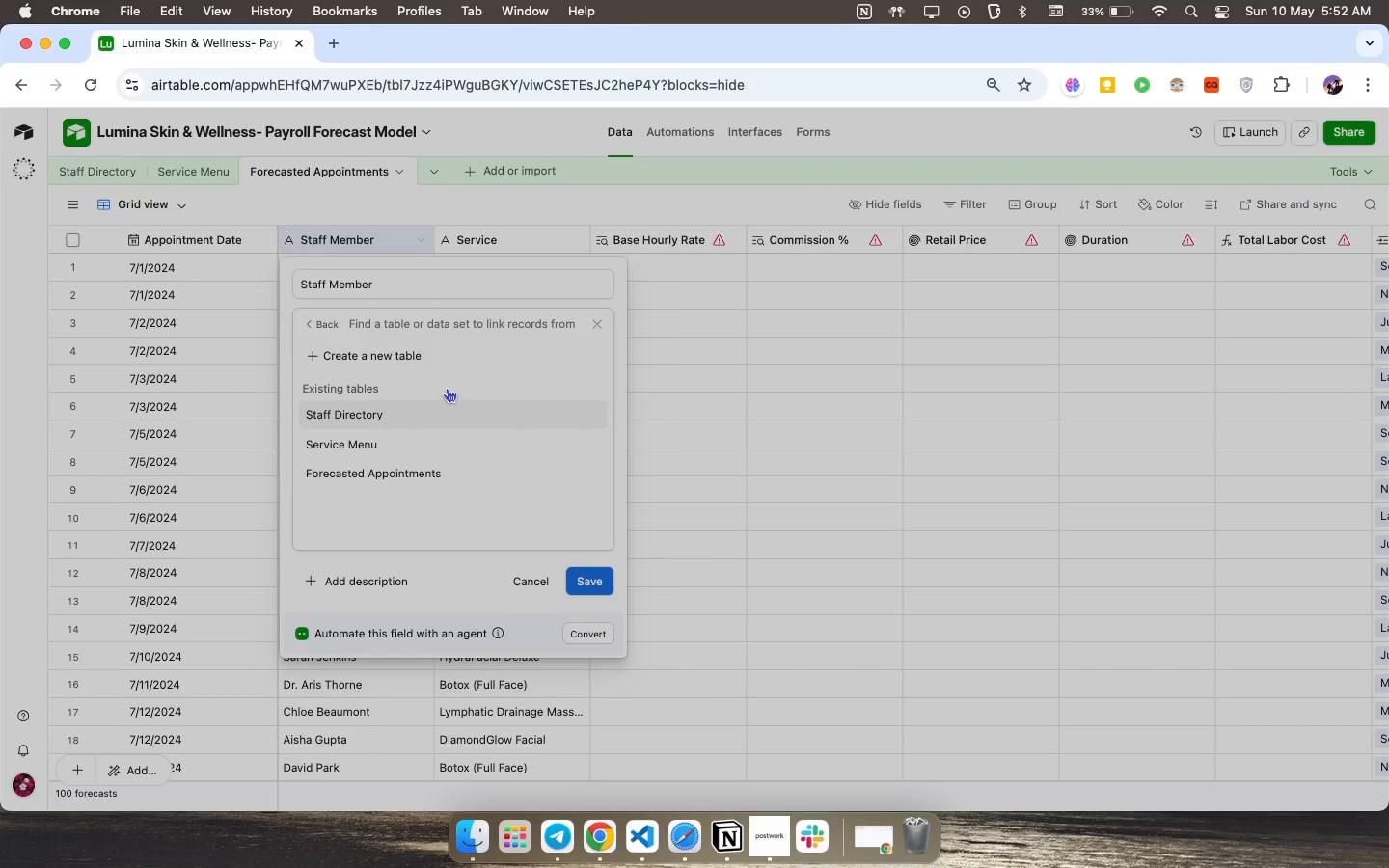 
left_click([386, 407])
 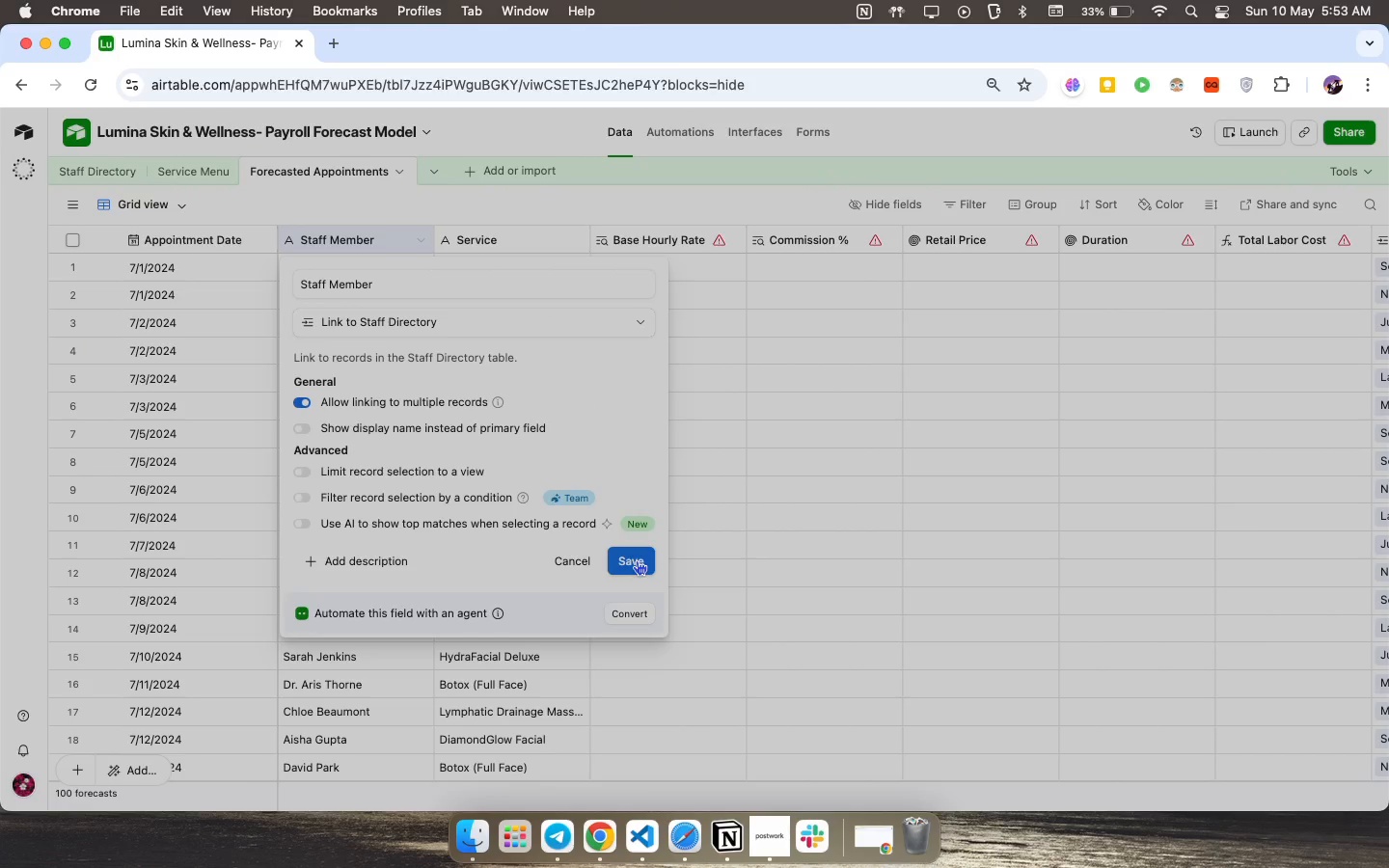 
wait(8.72)
 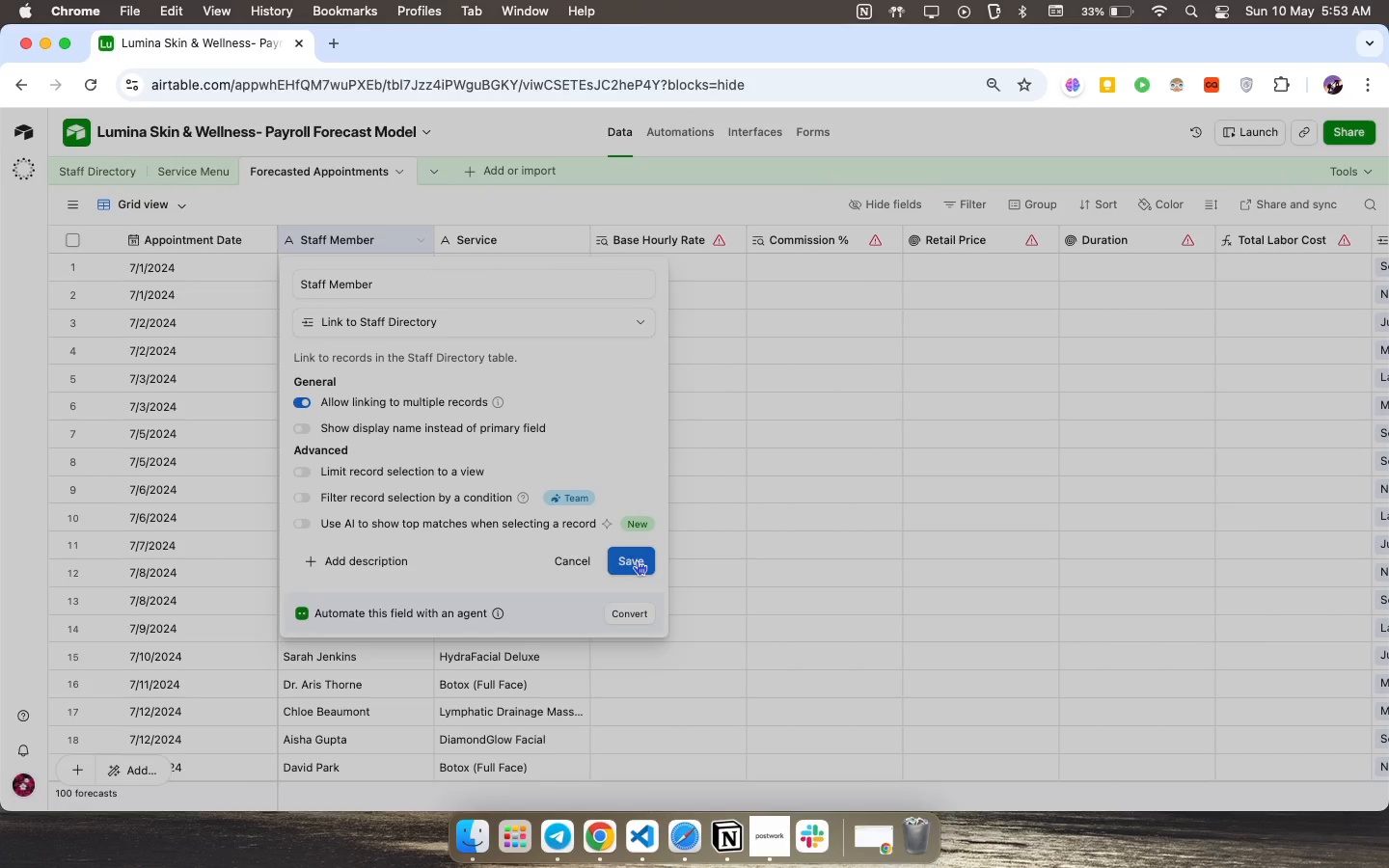 
left_click([637, 560])
 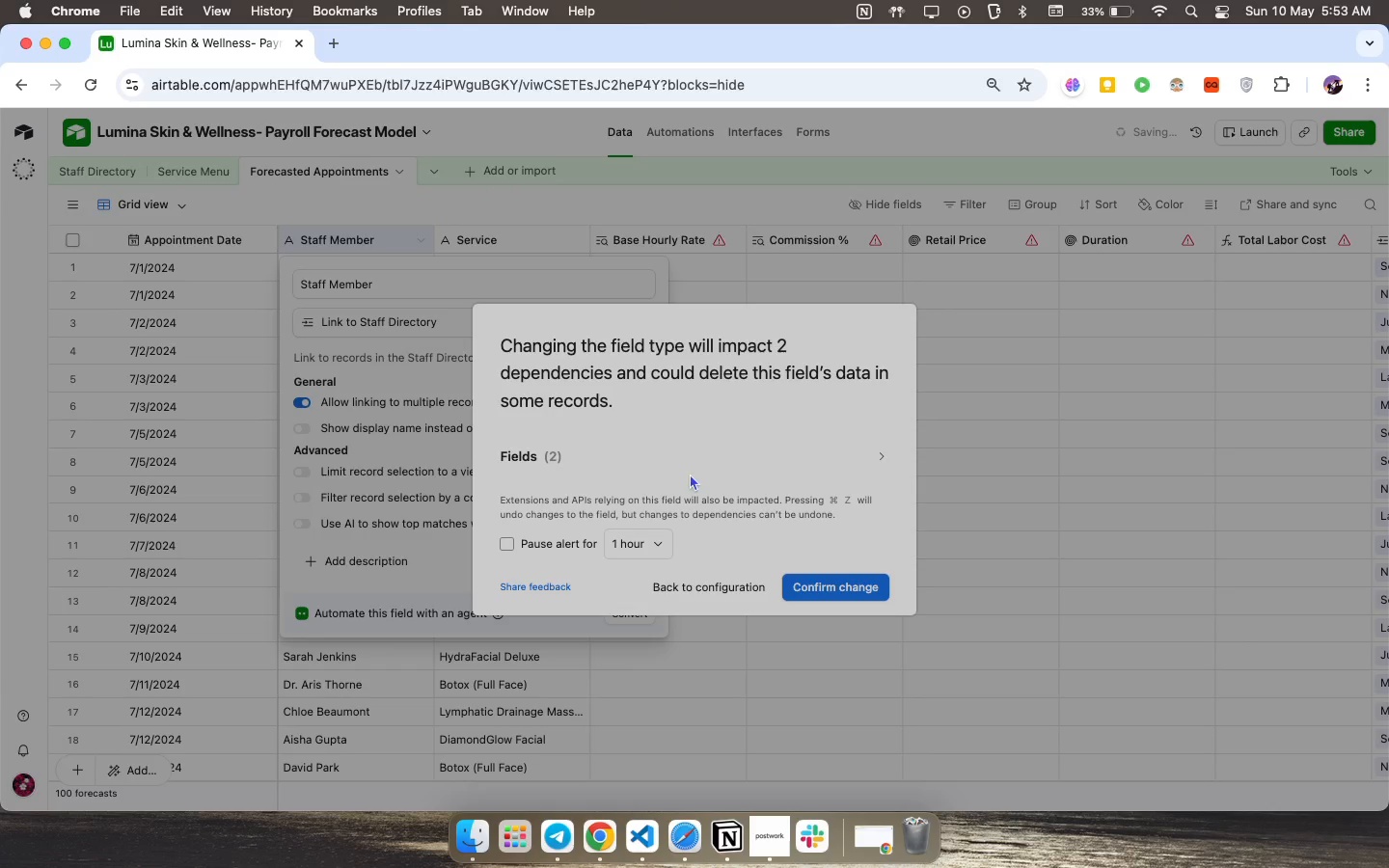 
wait(8.09)
 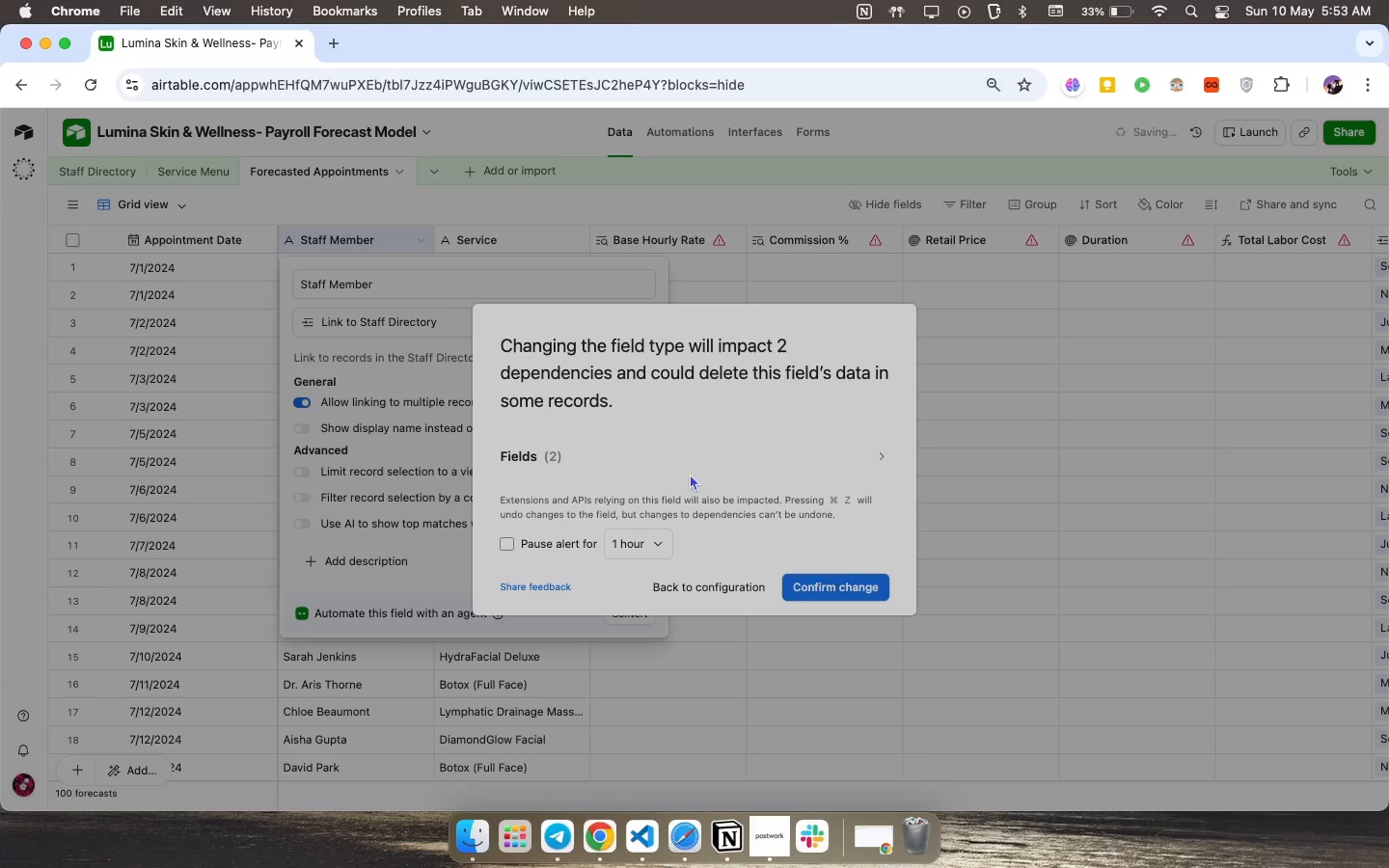 
double_click([485, 235])
 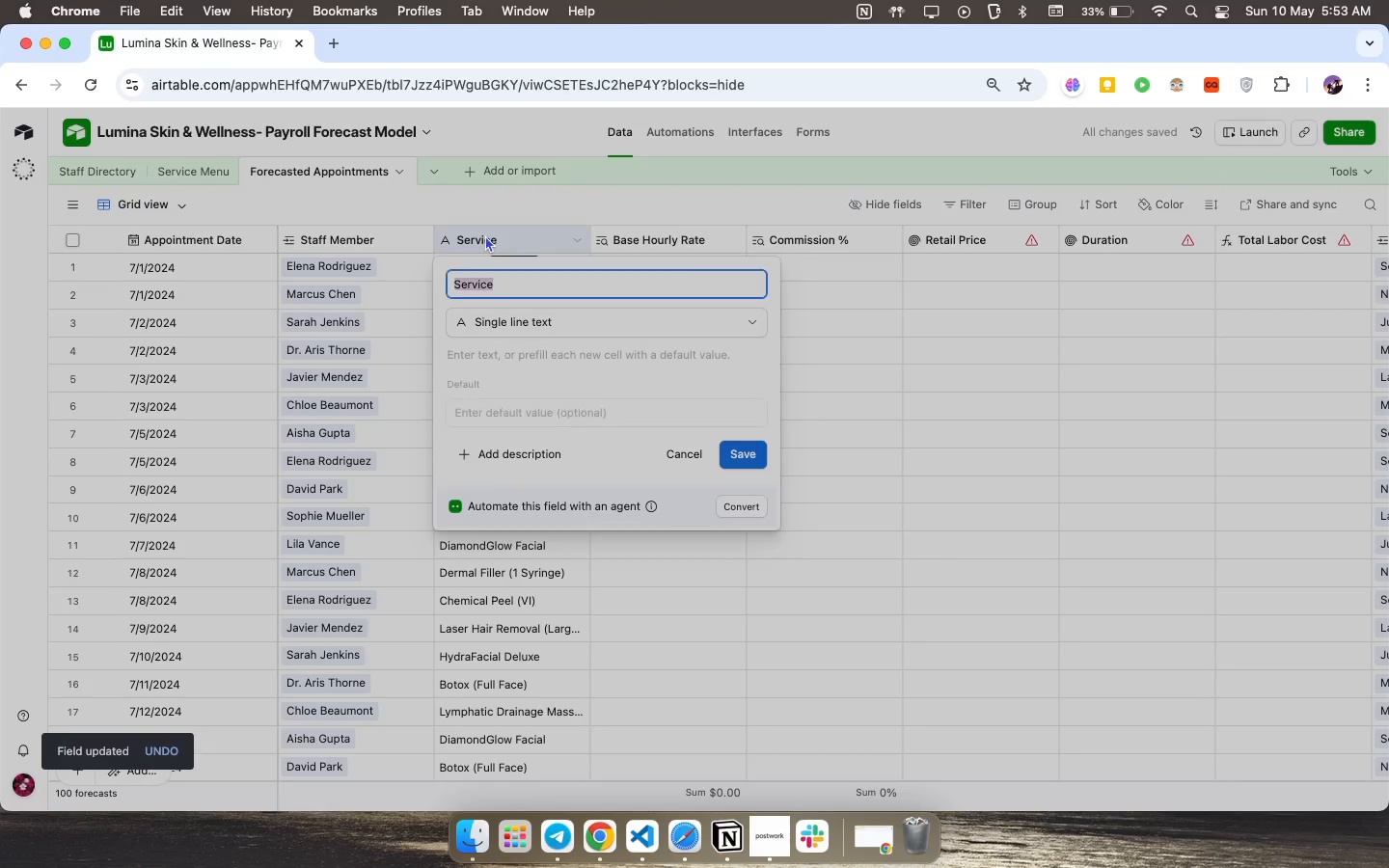 
triple_click([485, 235])
 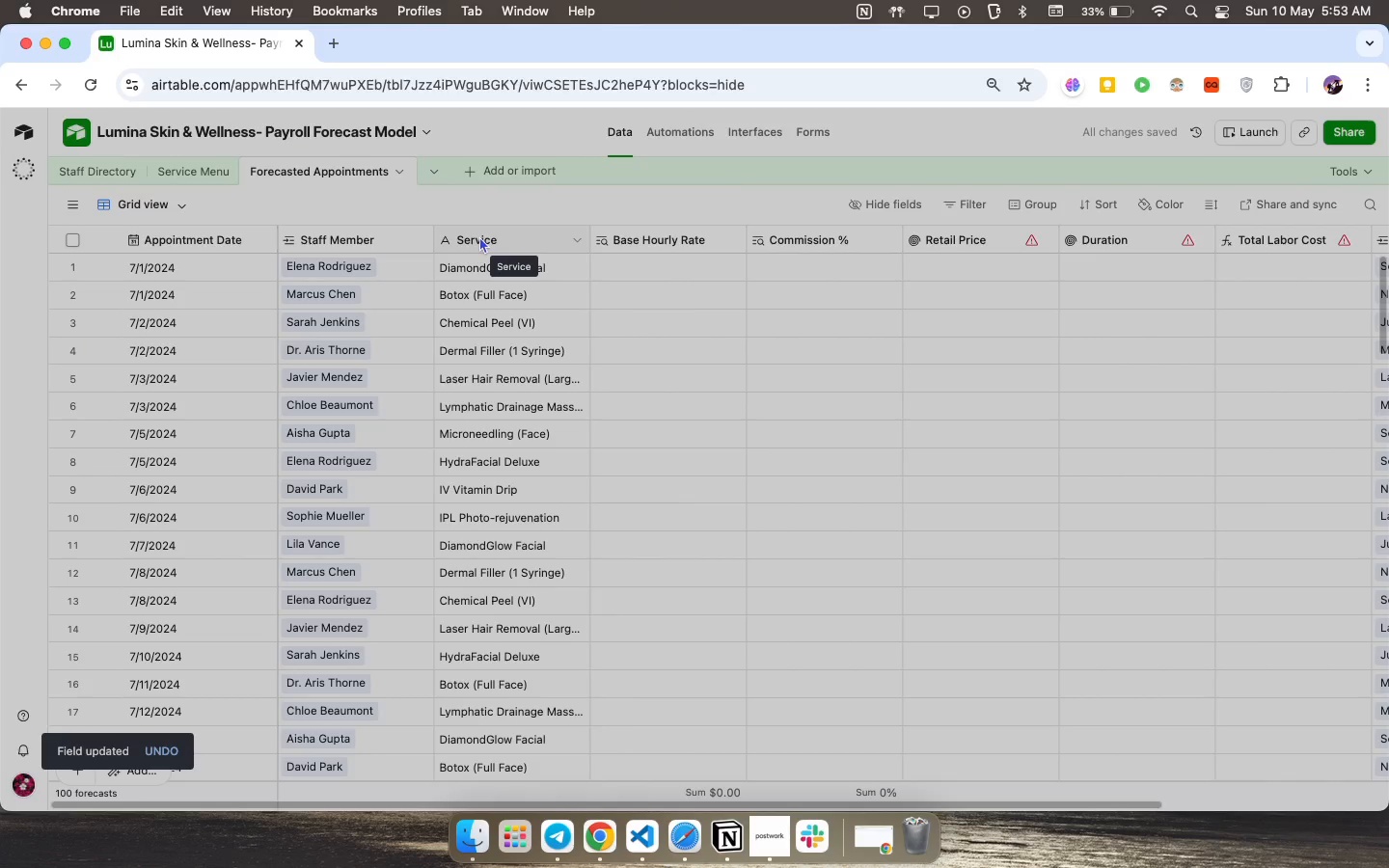 
double_click([479, 236])
 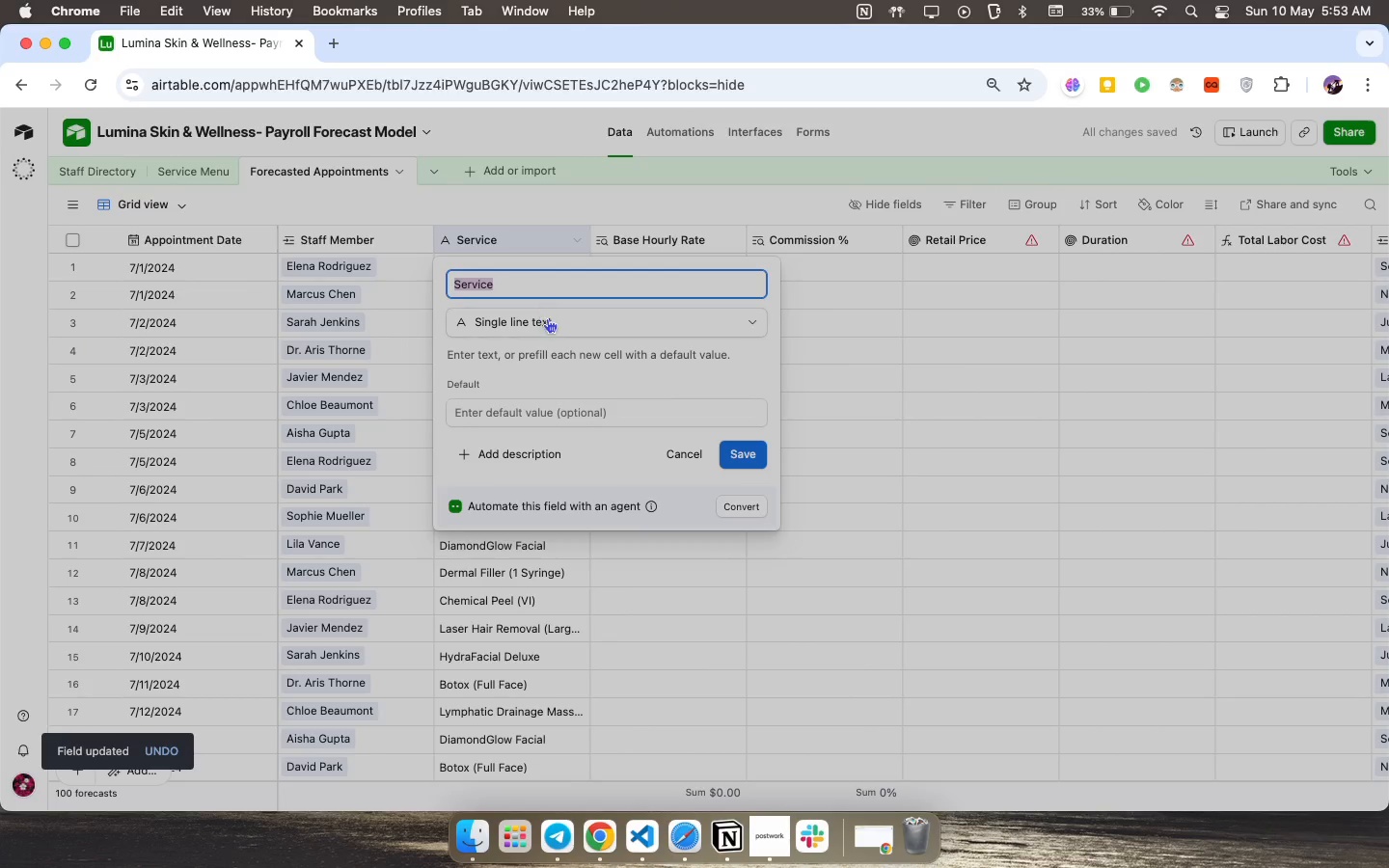 
left_click([547, 318])
 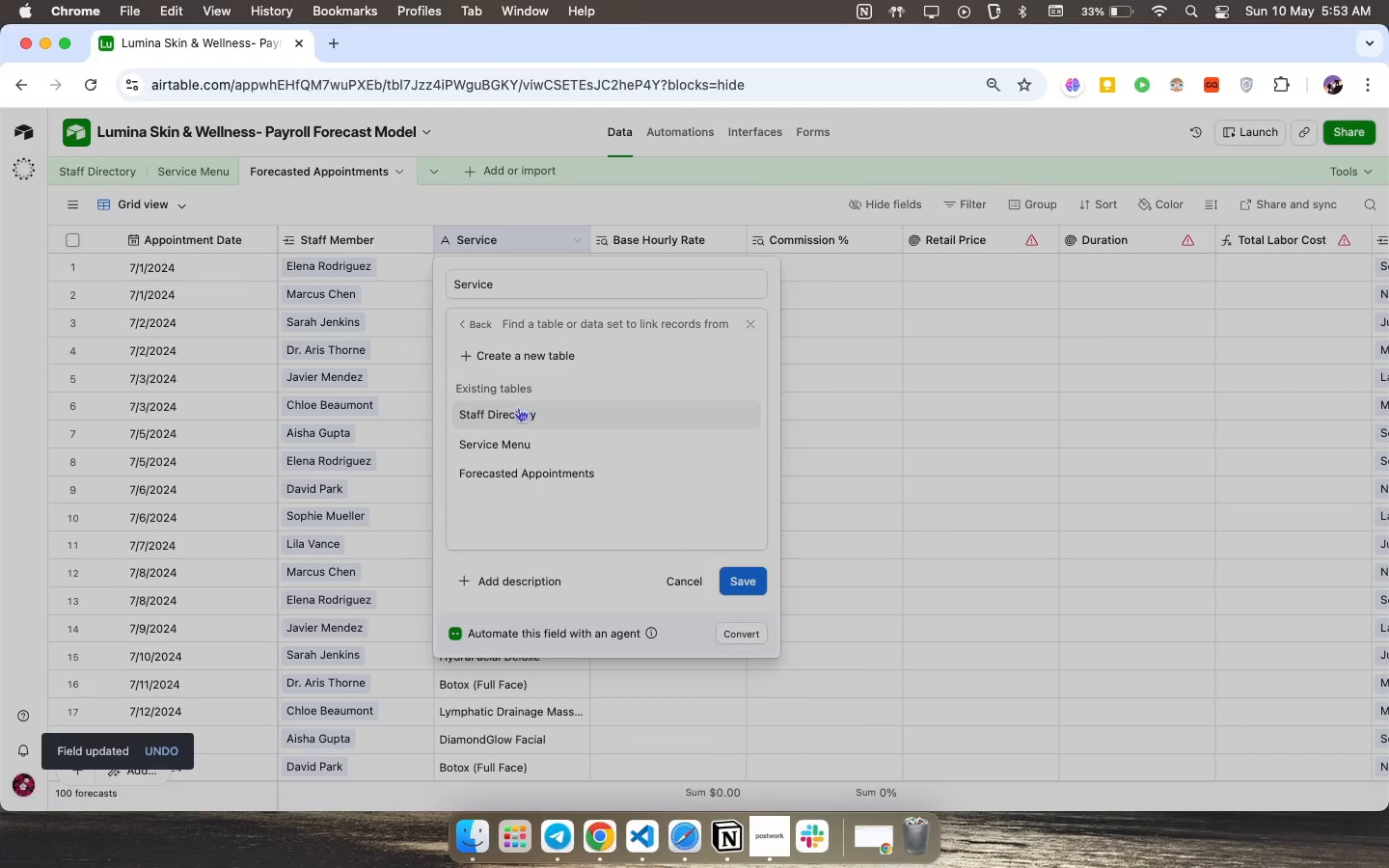 
left_click([516, 438])
 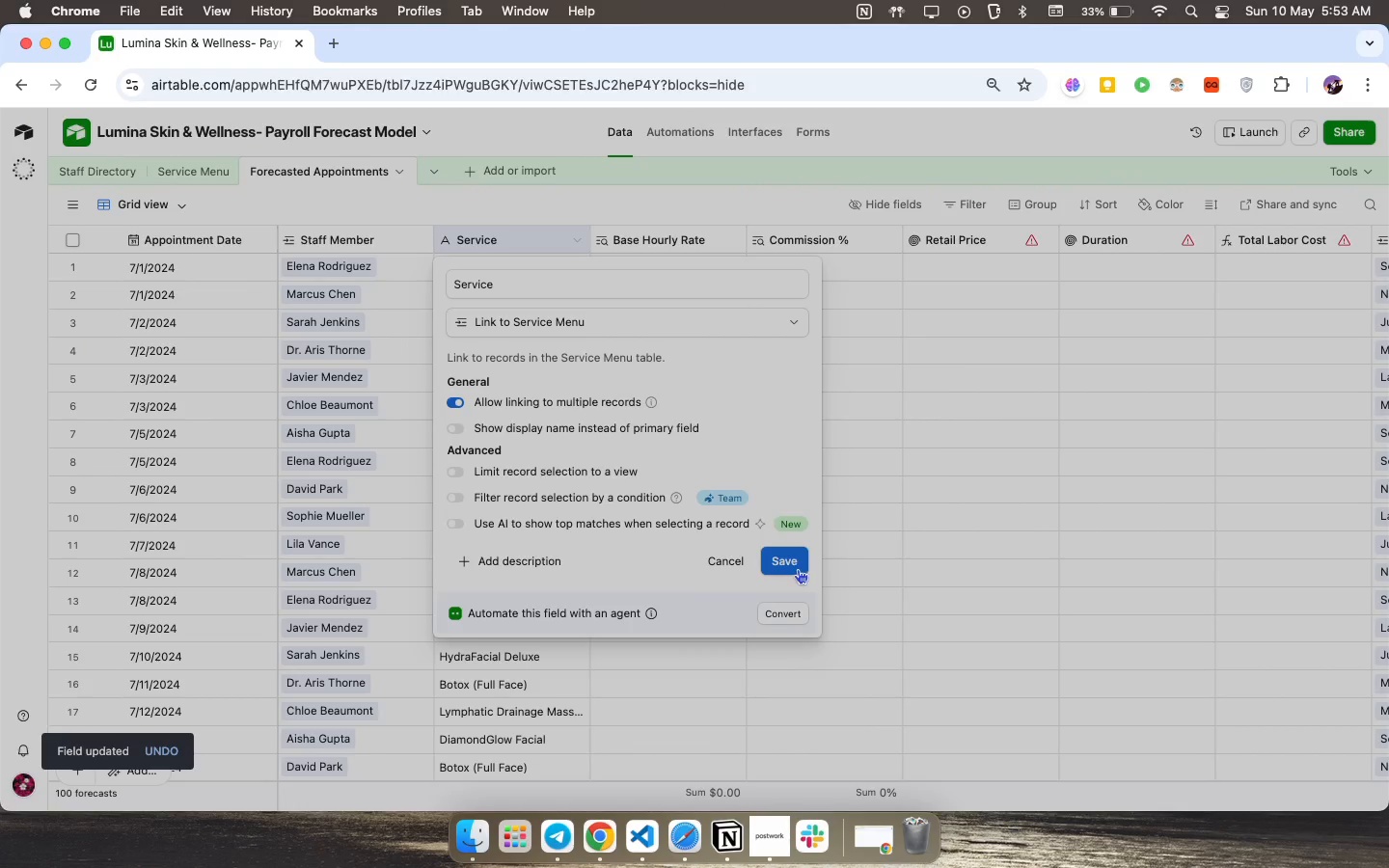 
left_click([791, 565])
 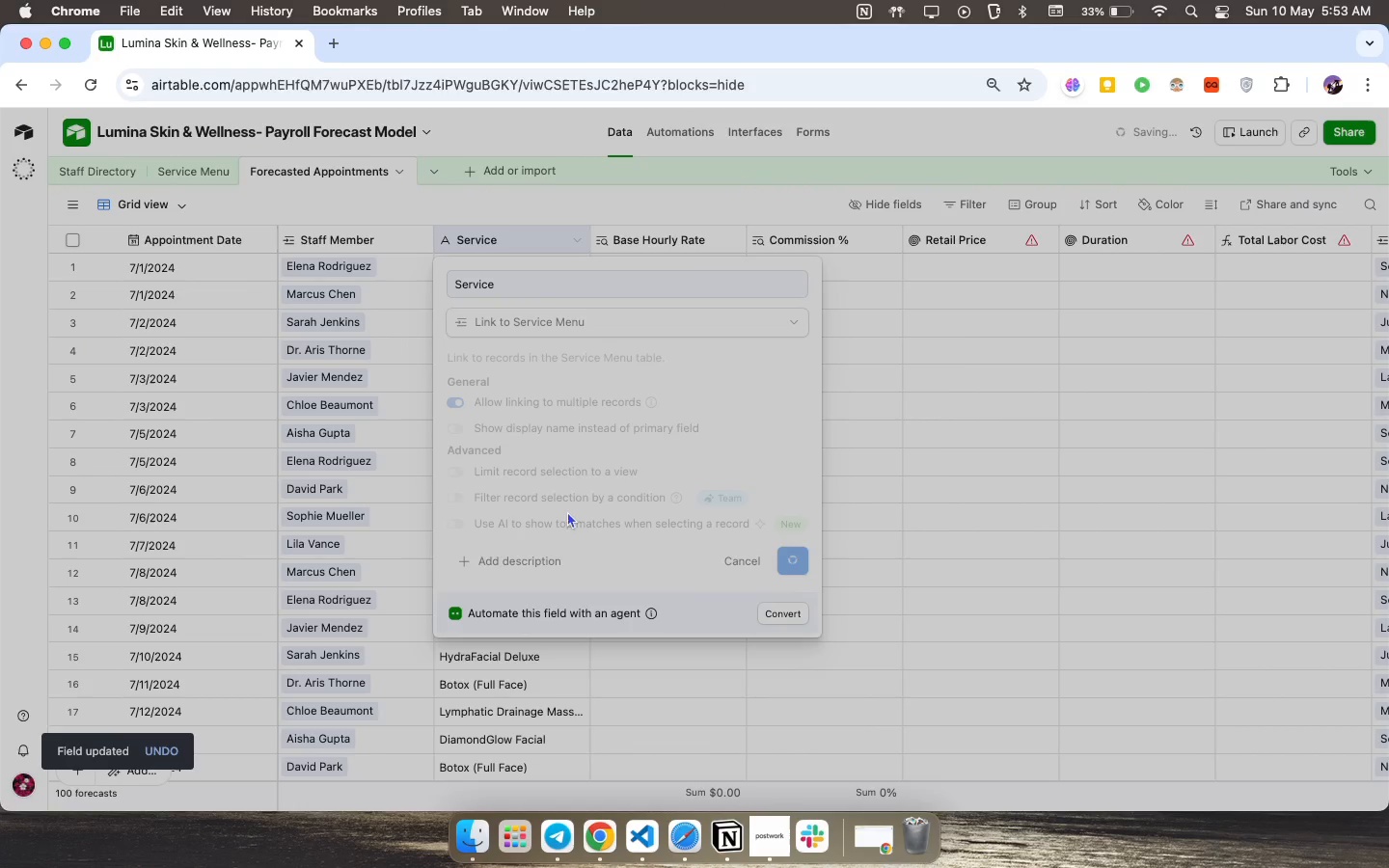 
mouse_move([595, 505])
 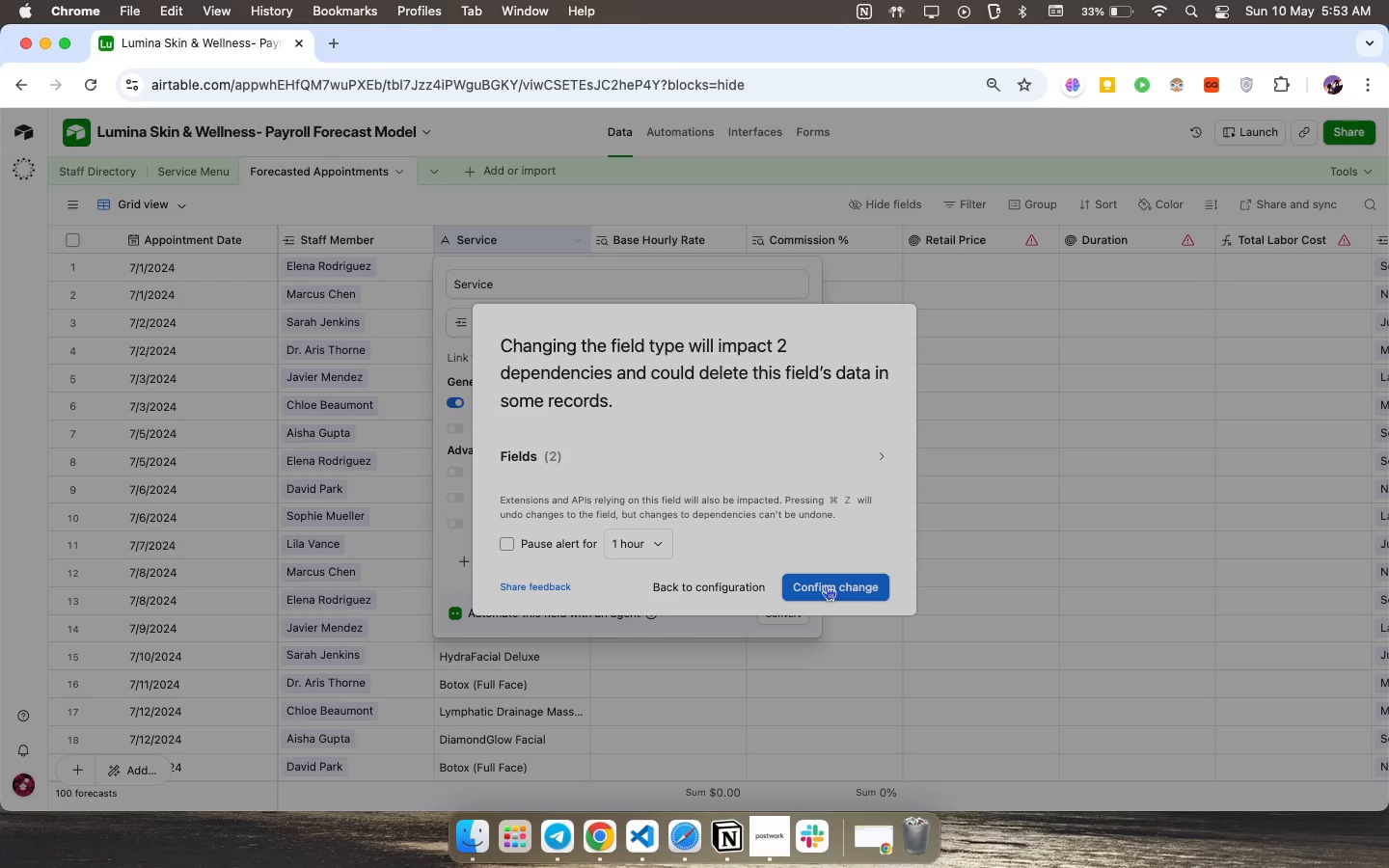 
left_click([826, 585])
 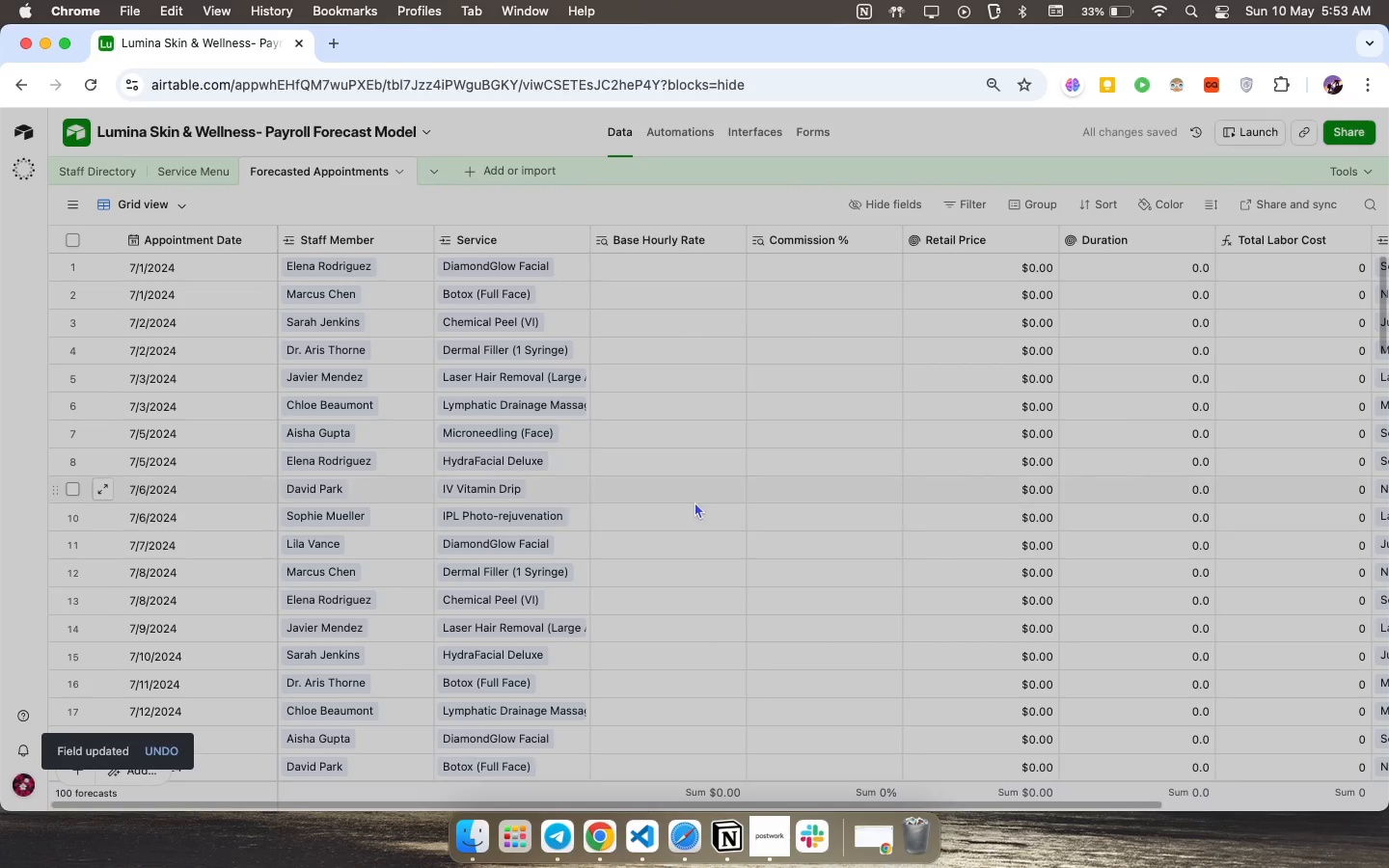 
wait(6.0)
 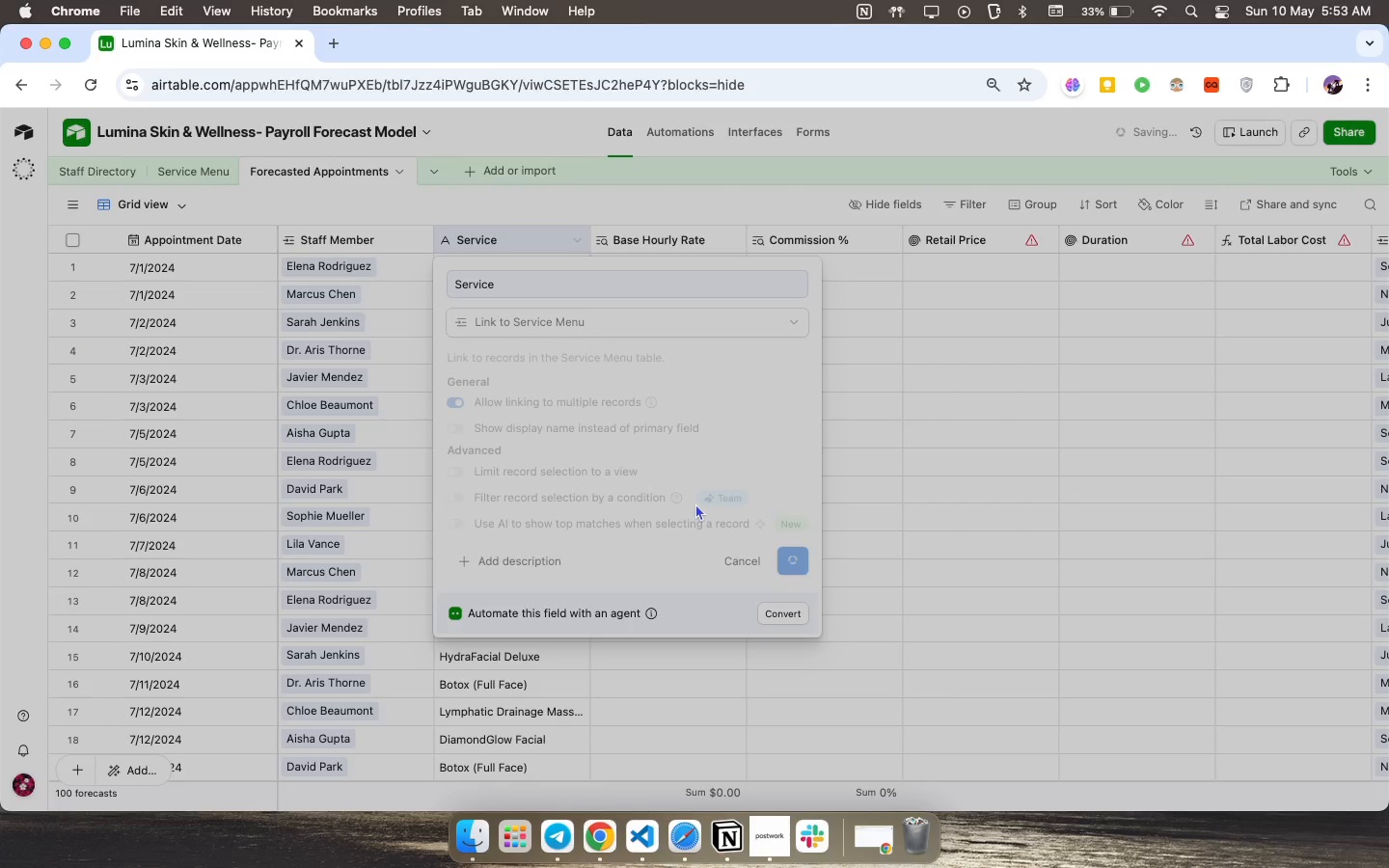 
scroll: coordinate [805, 446], scroll_direction: up, amount: 5.0
 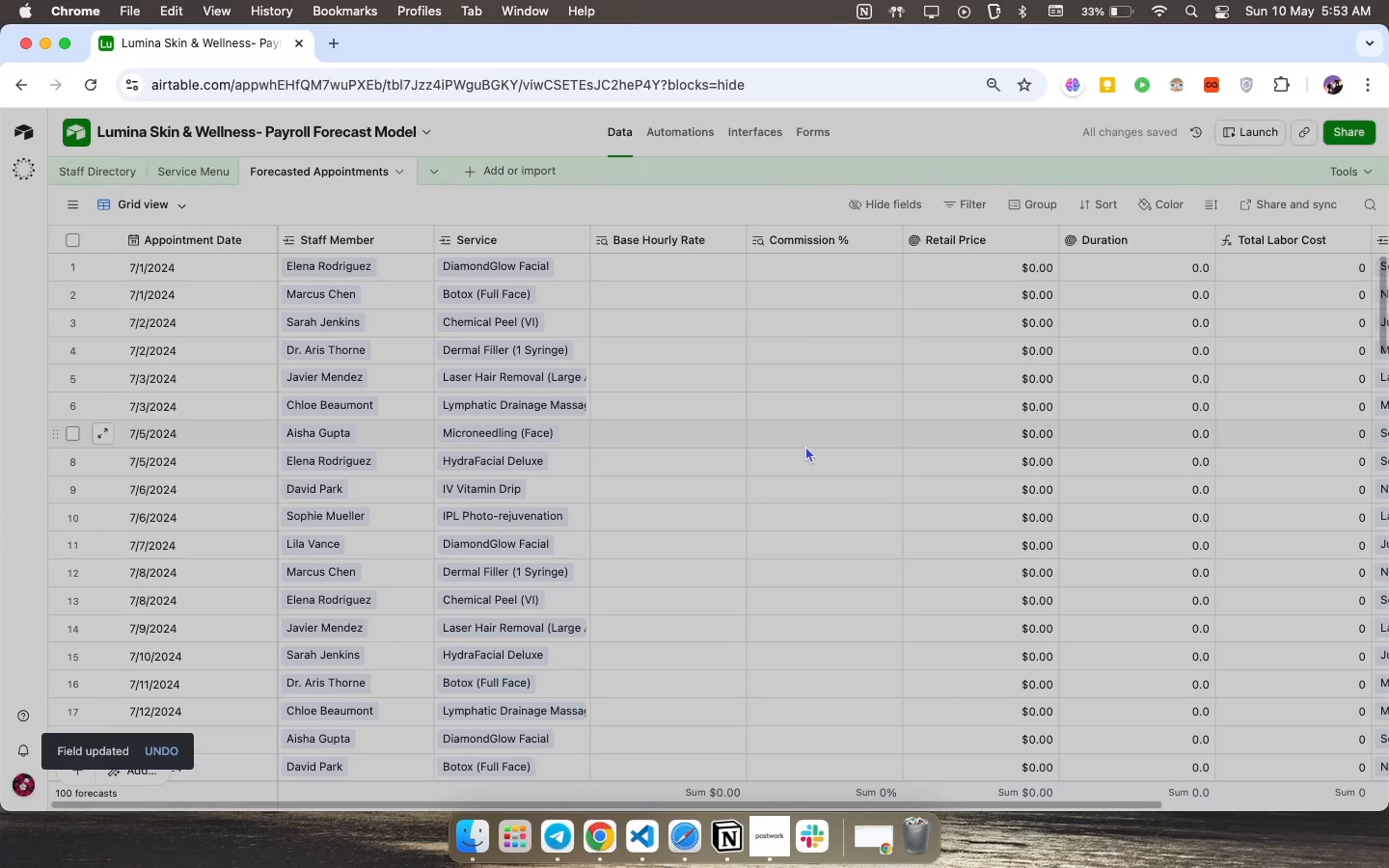 
scroll: coordinate [805, 446], scroll_direction: down, amount: 23.0
 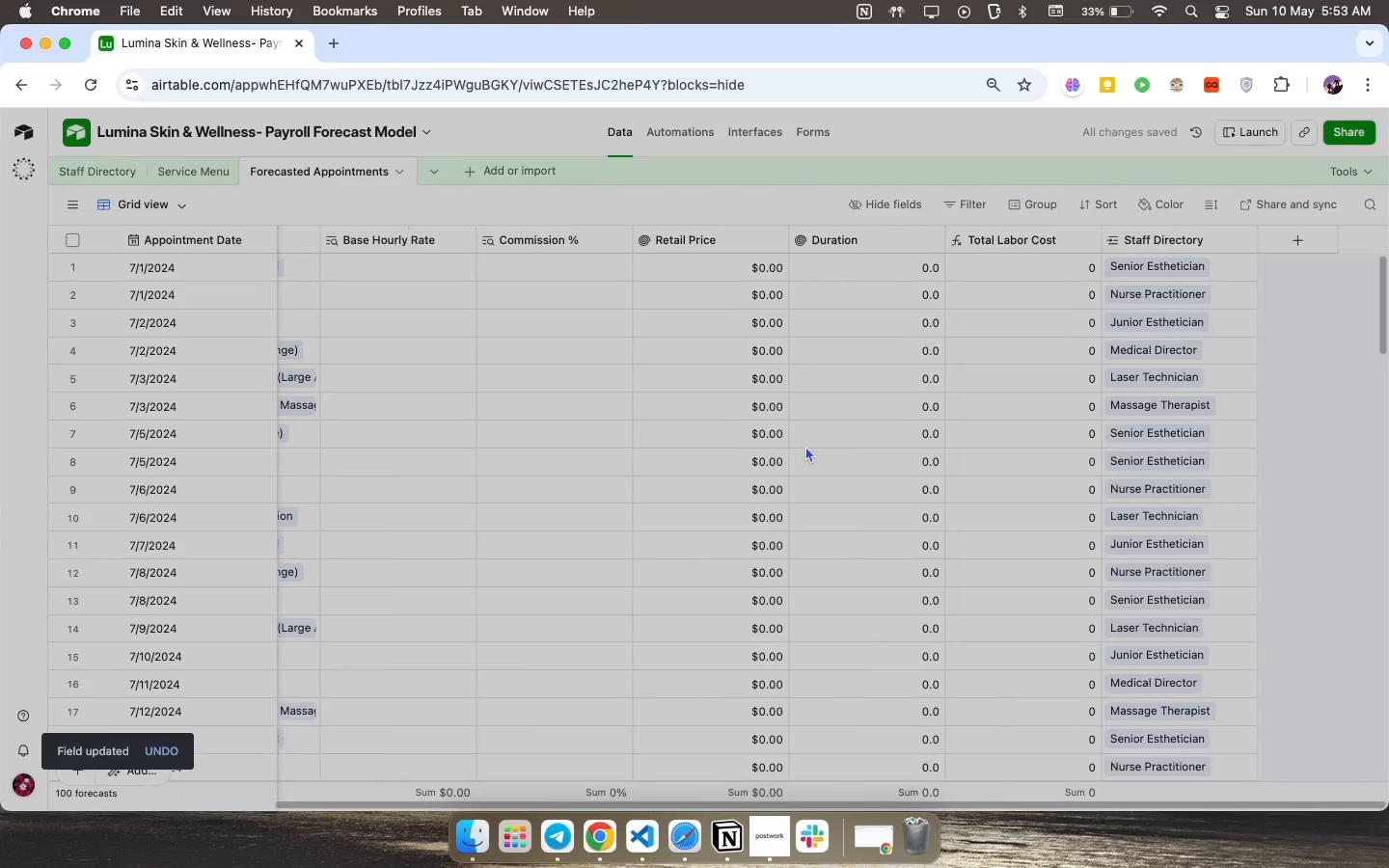 
scroll: coordinate [805, 446], scroll_direction: up, amount: 51.0
 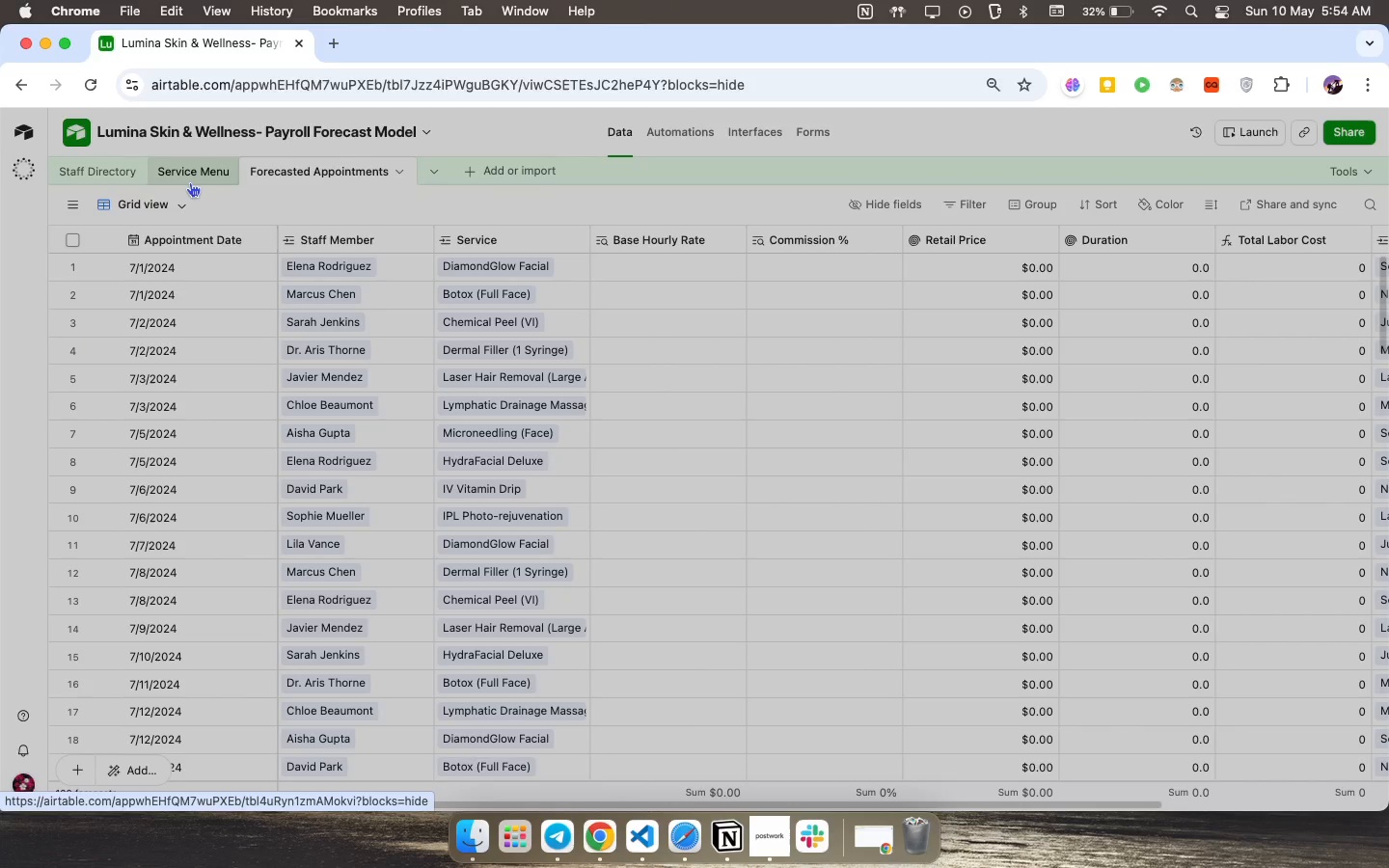 
wait(25.32)
 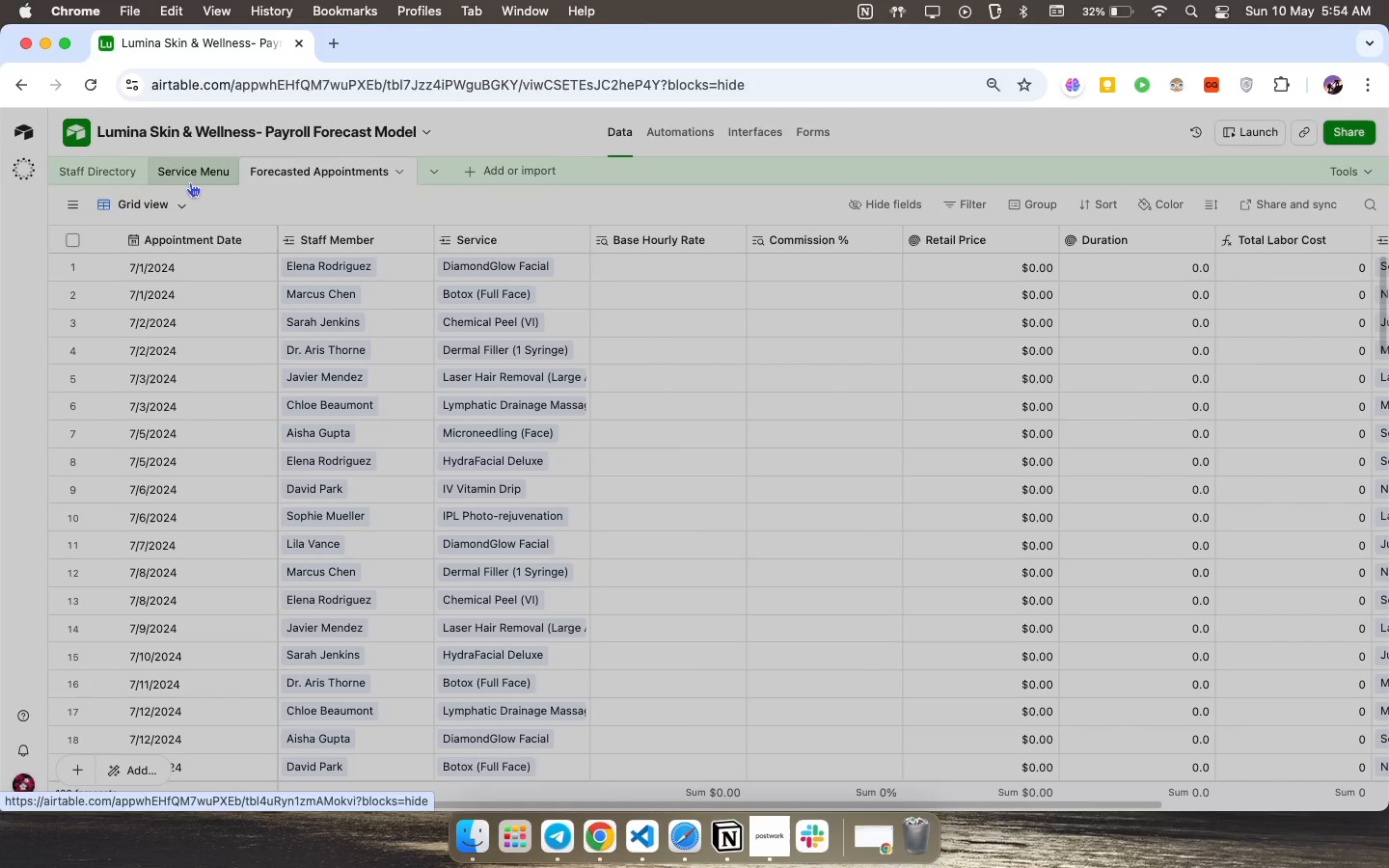 
double_click([649, 232])
 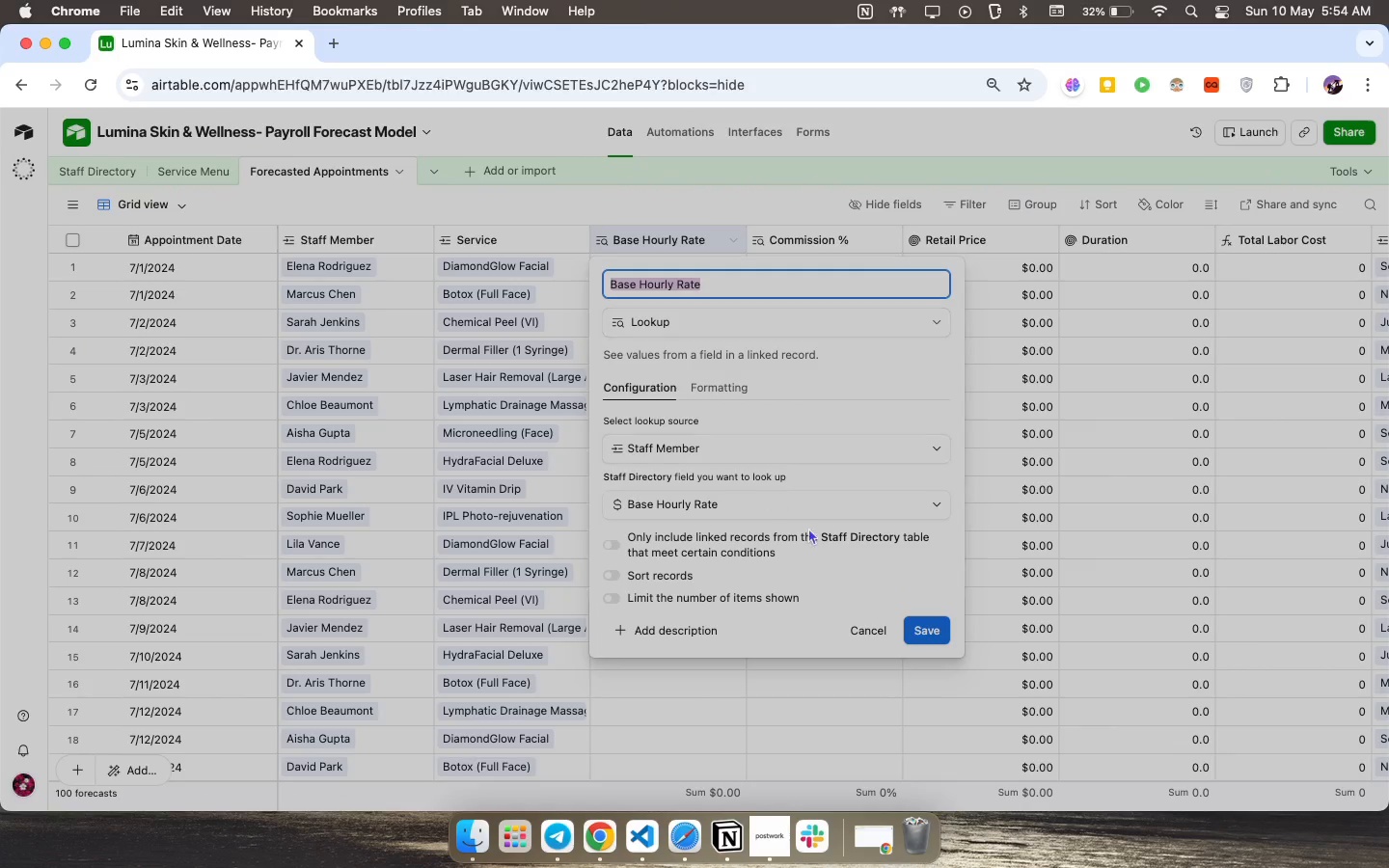 
left_click([863, 628])
 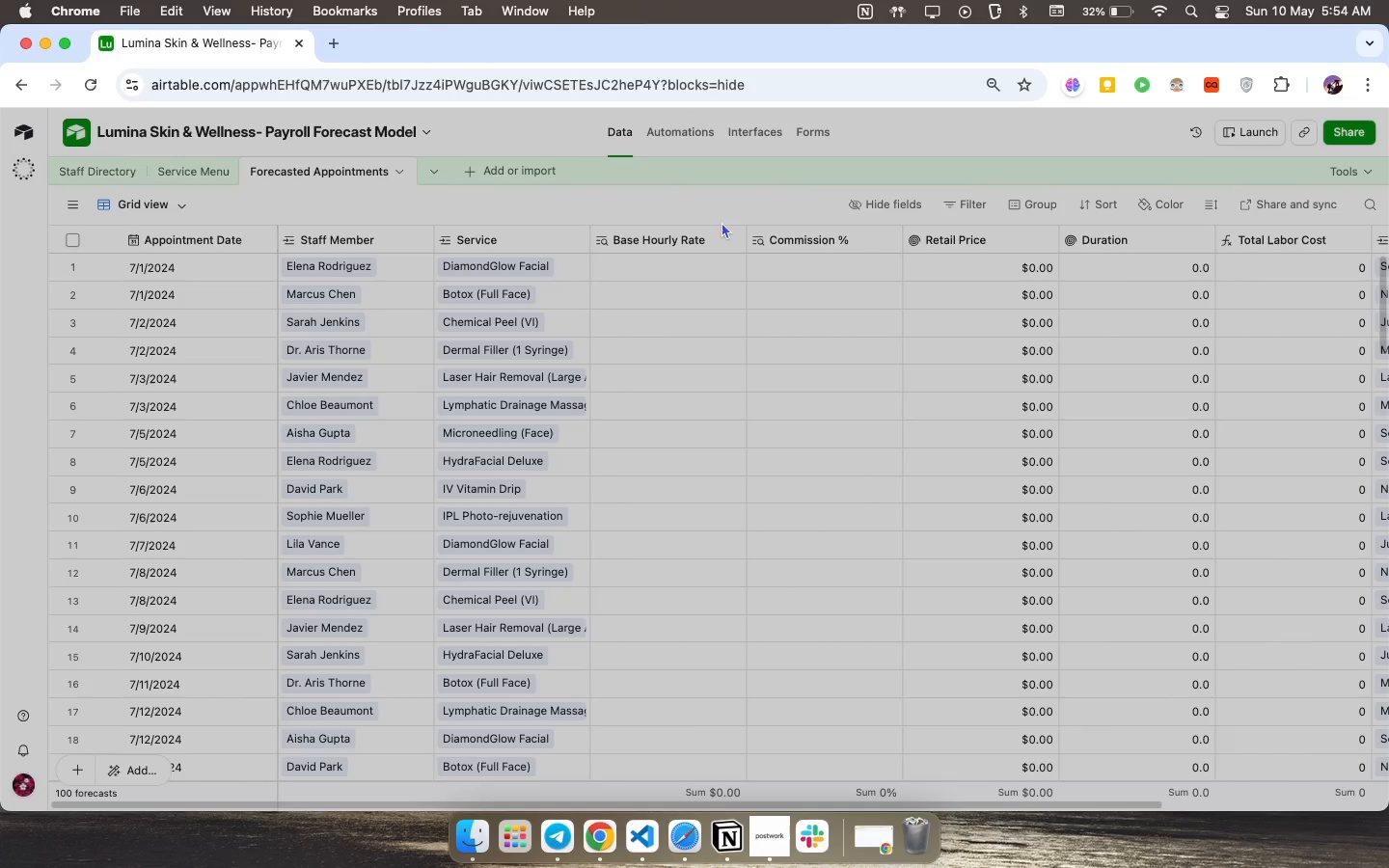 
wait(43.76)
 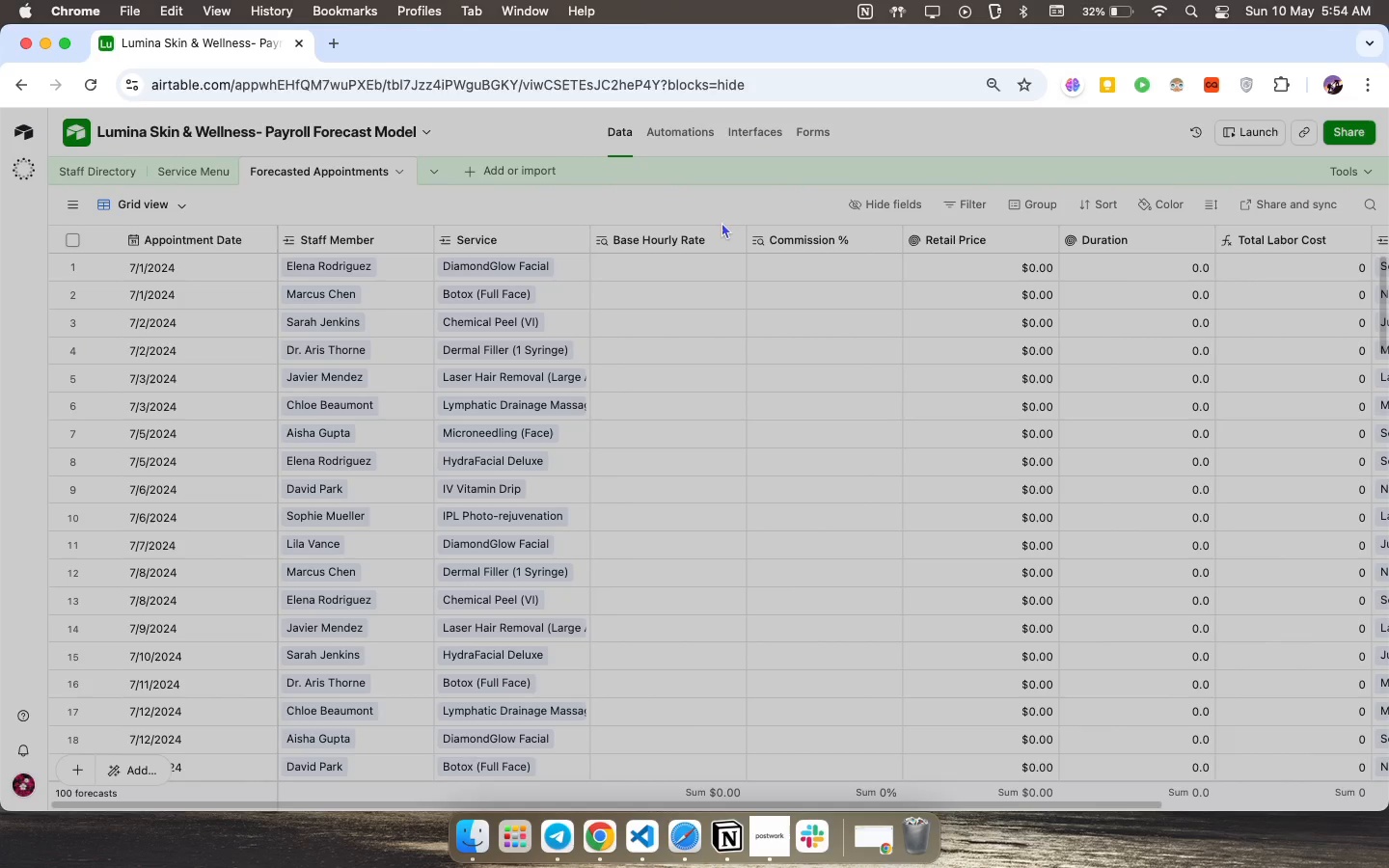 
scroll: coordinate [374, 498], scroll_direction: down, amount: 179.0
 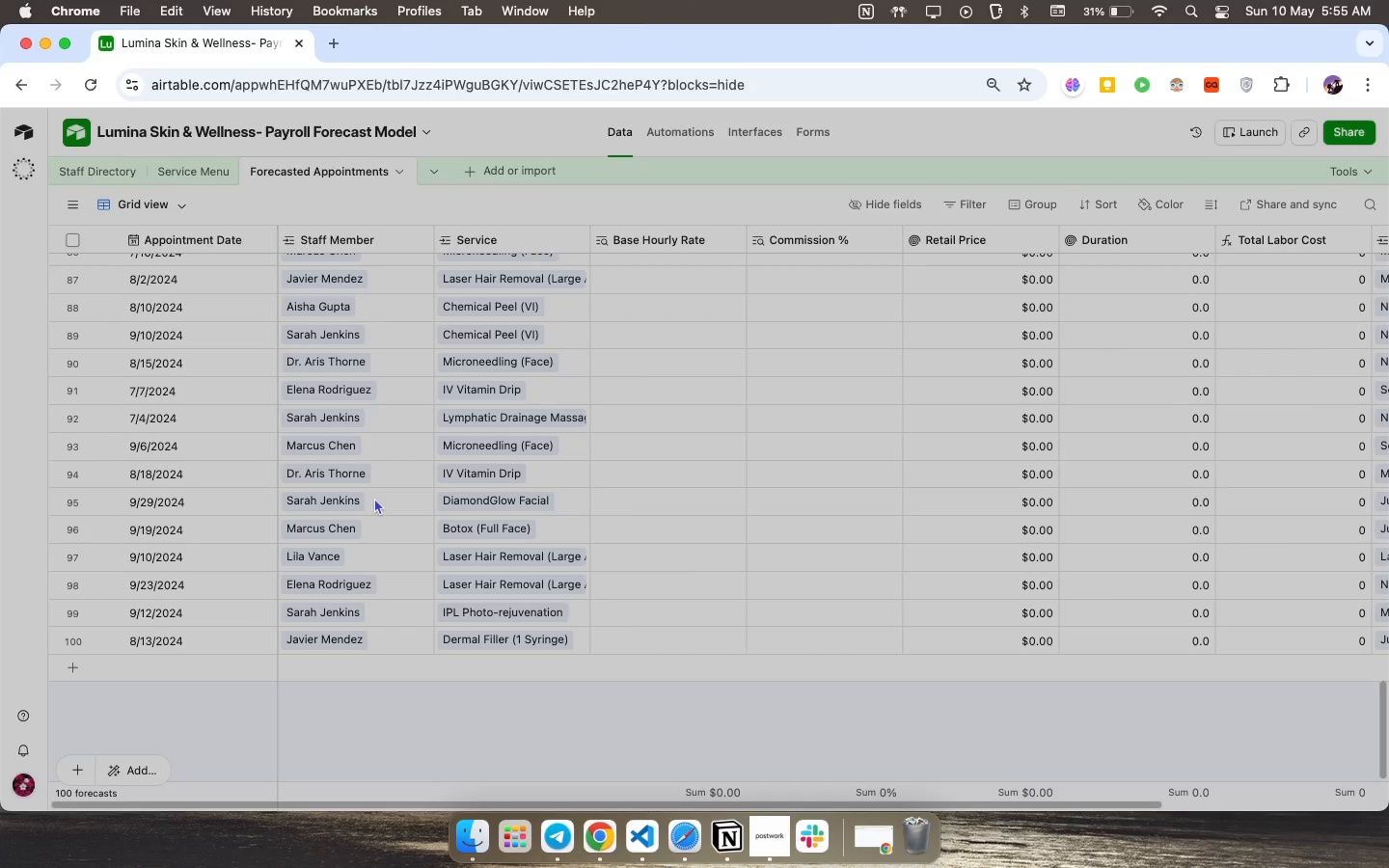 
wait(5.41)
 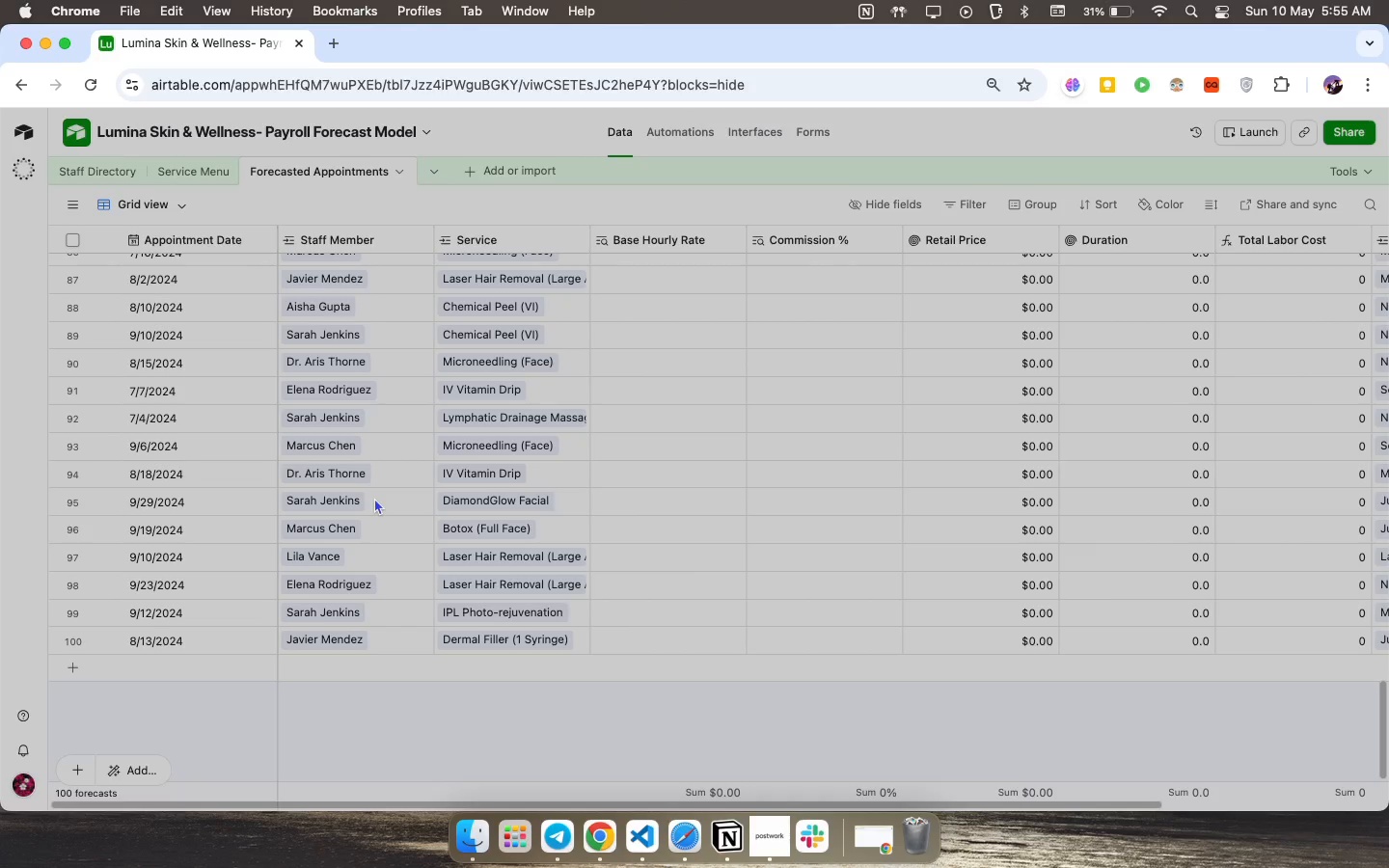 
scroll: coordinate [374, 498], scroll_direction: down, amount: 7.0
 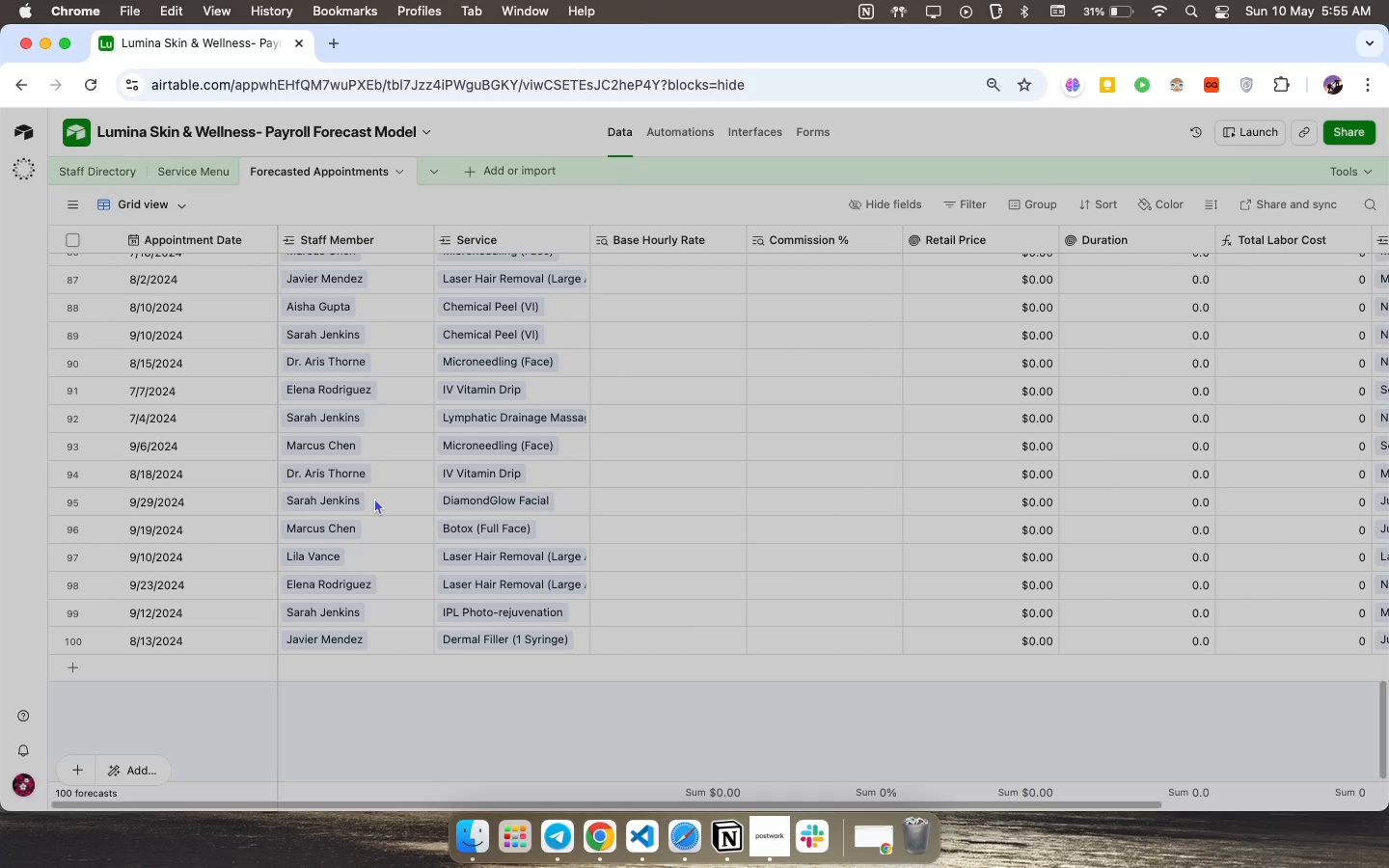 
wait(5.76)
 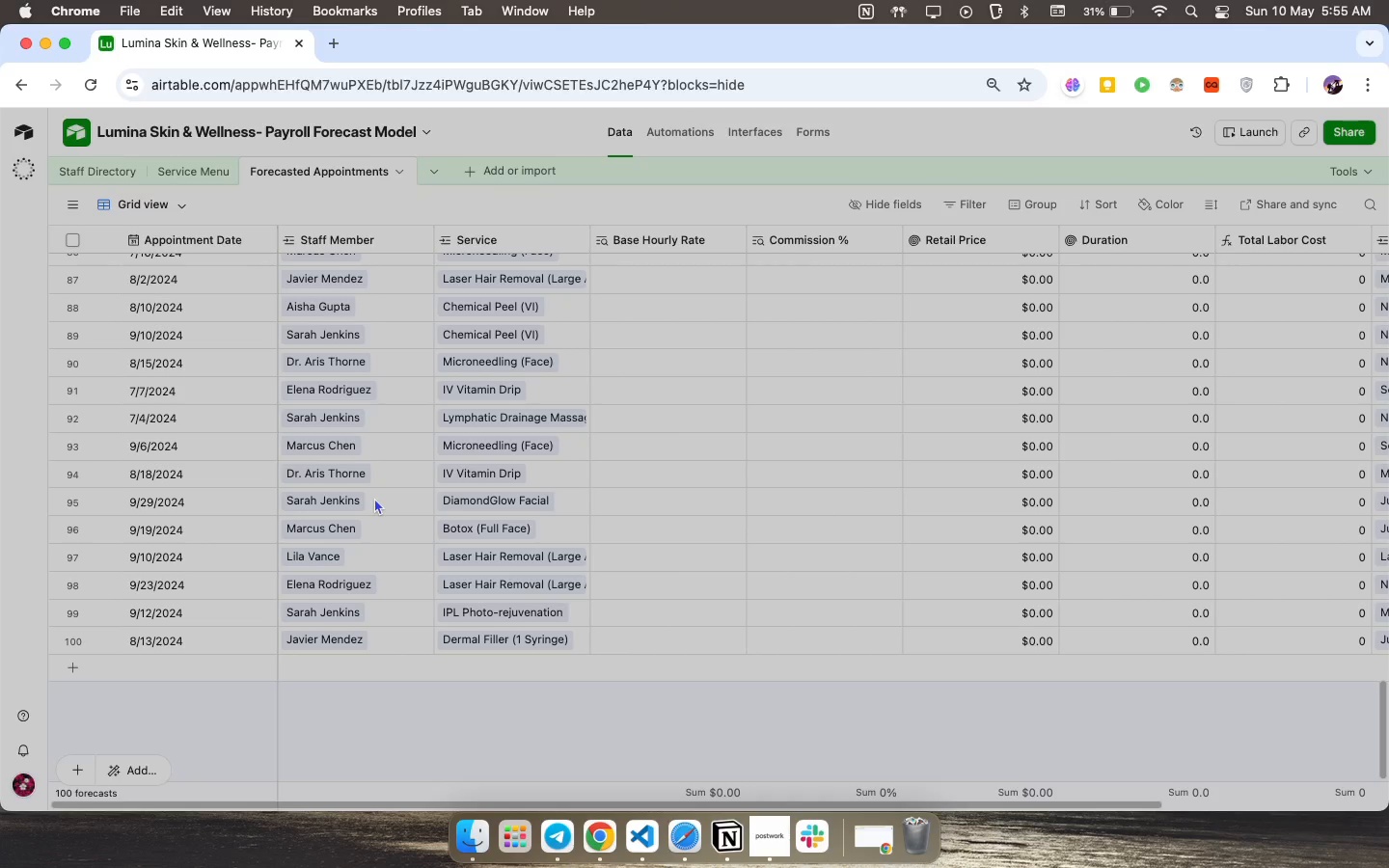 
scroll: coordinate [374, 498], scroll_direction: down, amount: 22.0
 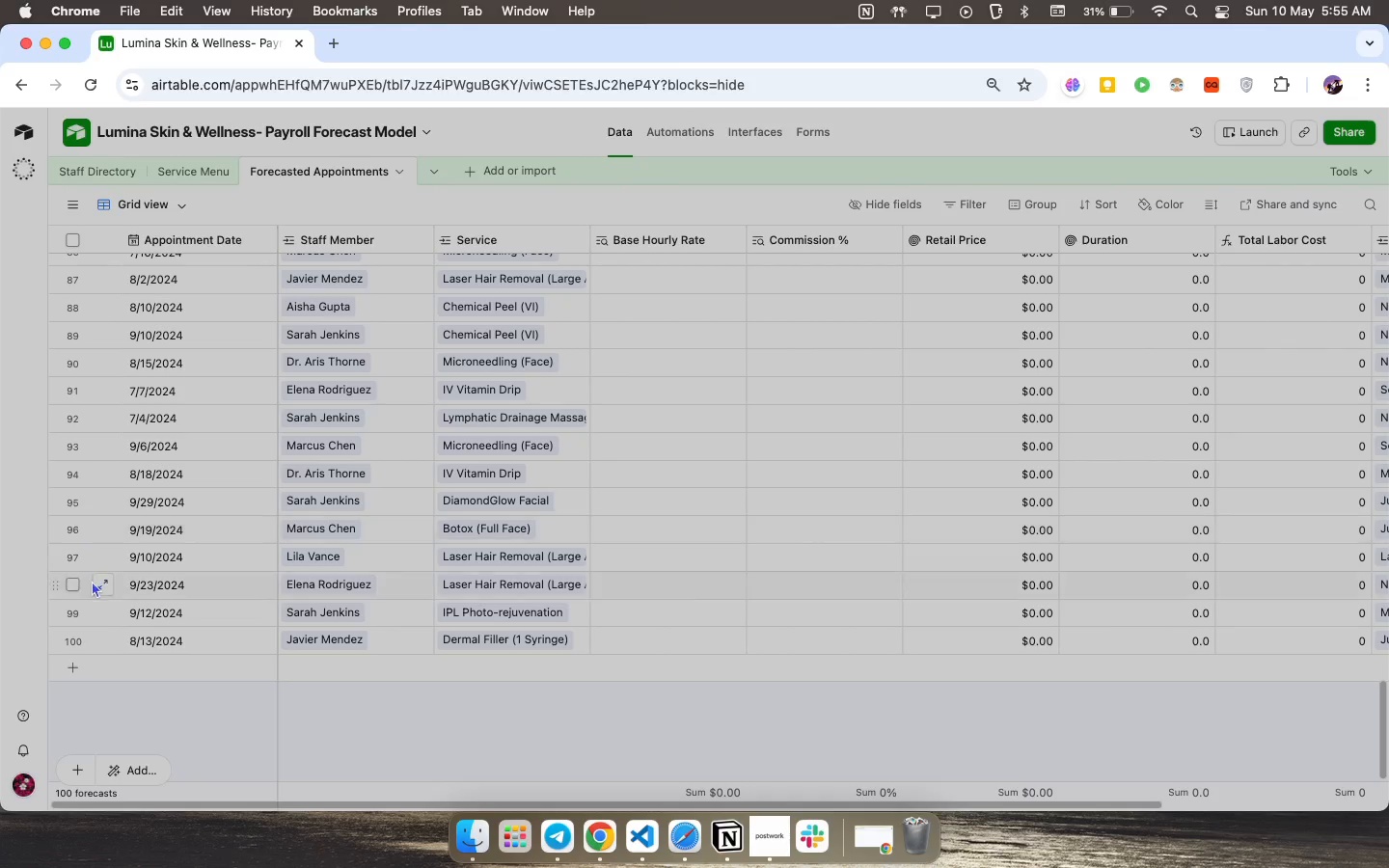 
left_click([70, 670])
 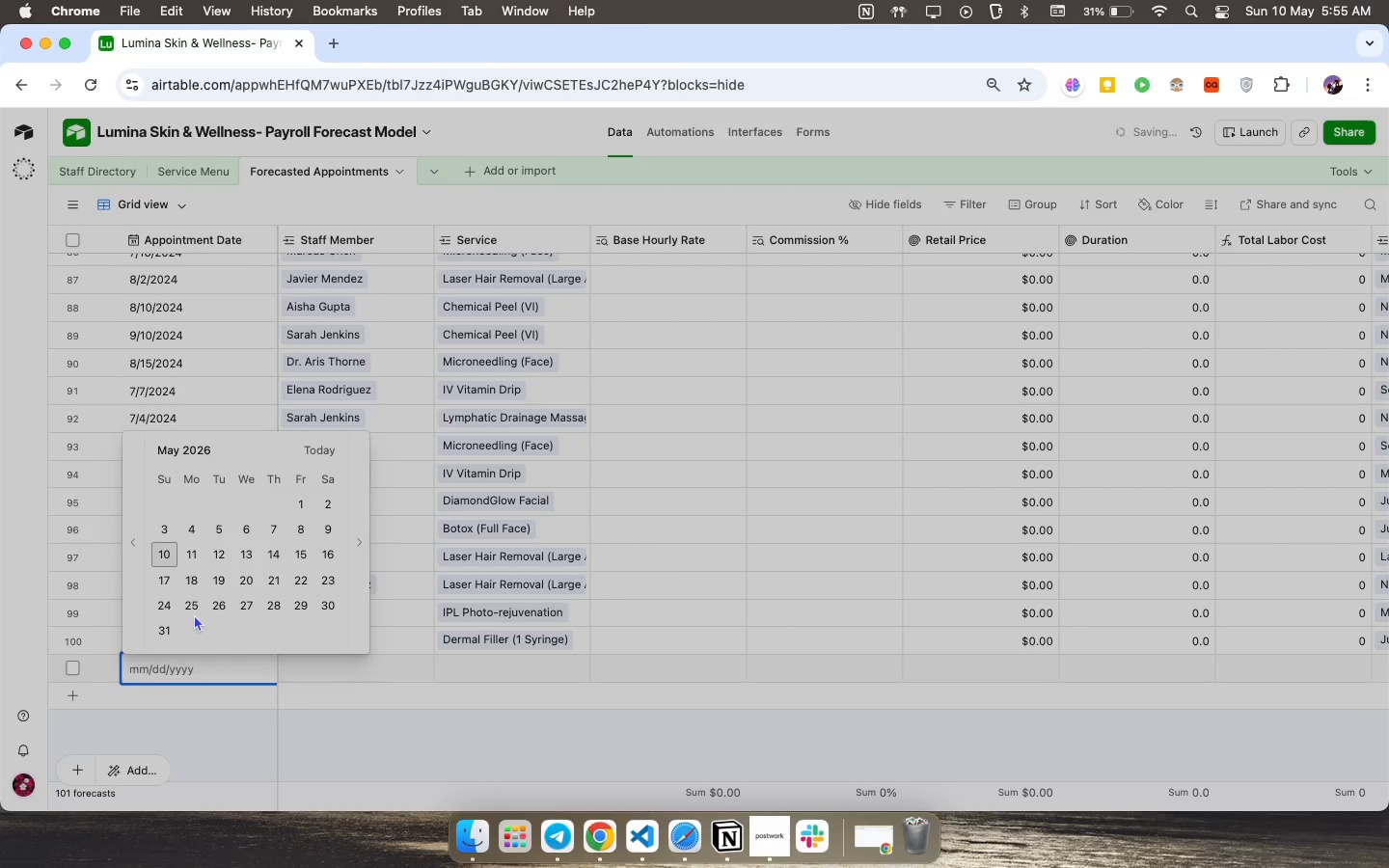 
left_click([201, 610])
 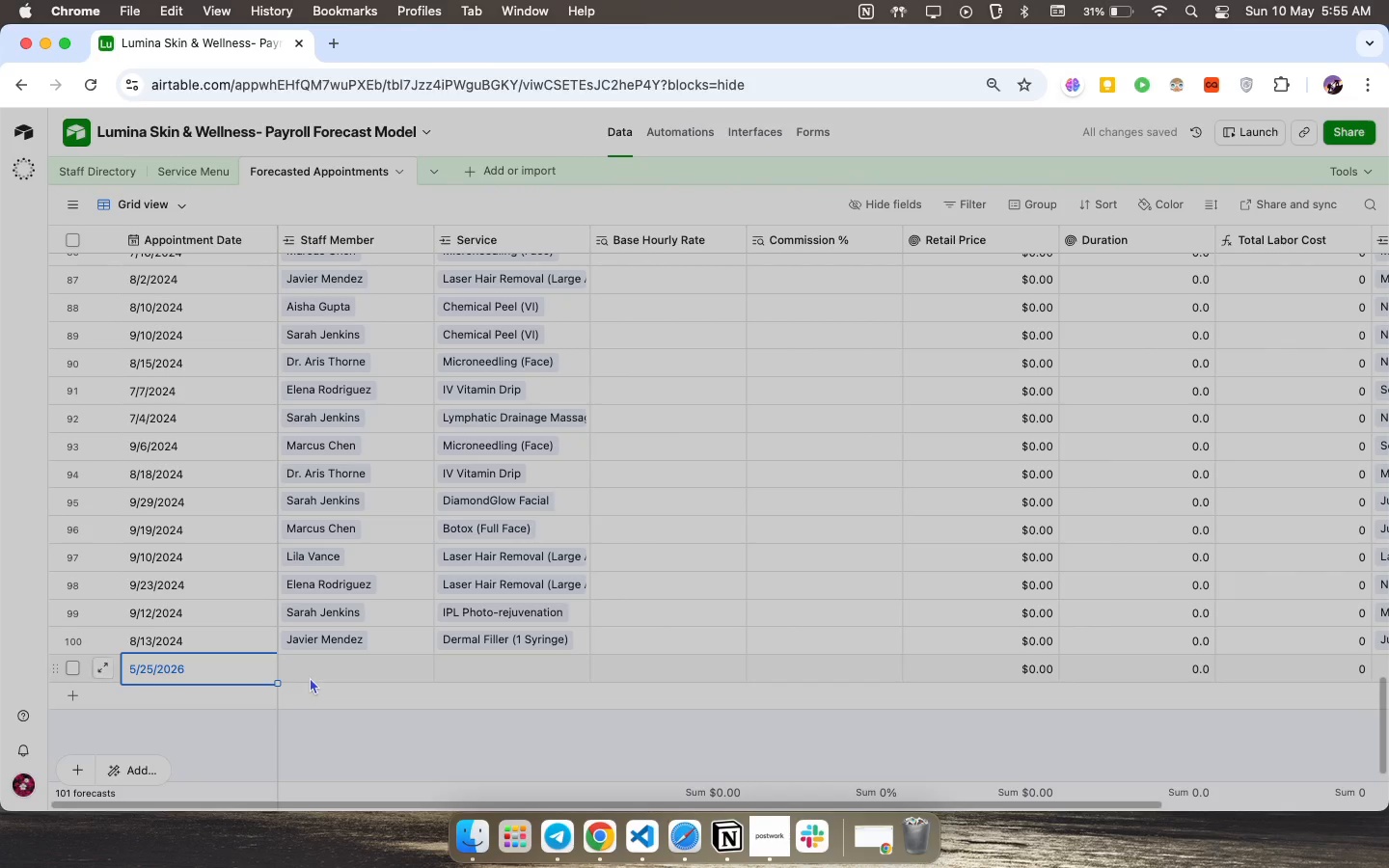 
left_click([310, 676])
 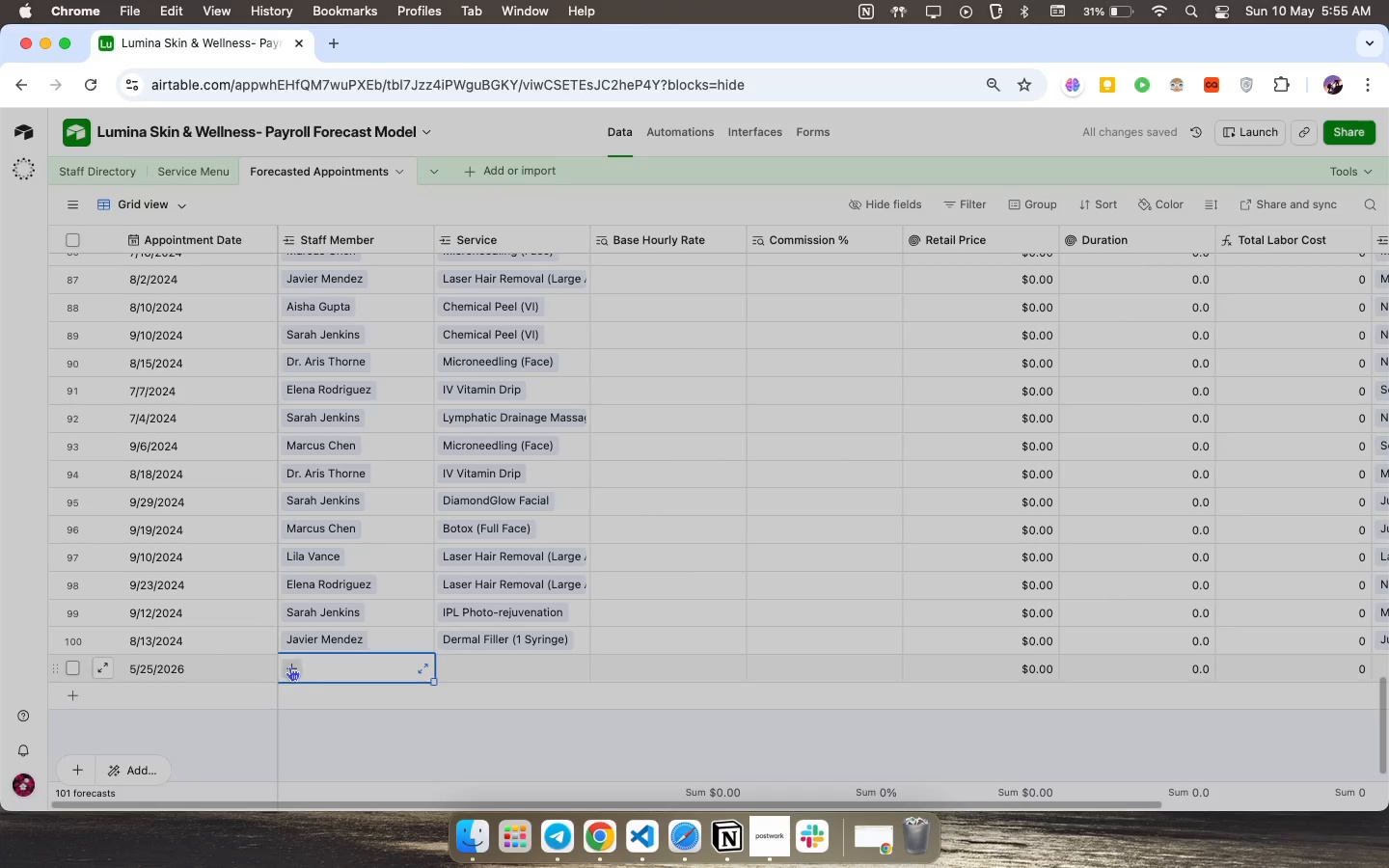 
left_click([289, 666])
 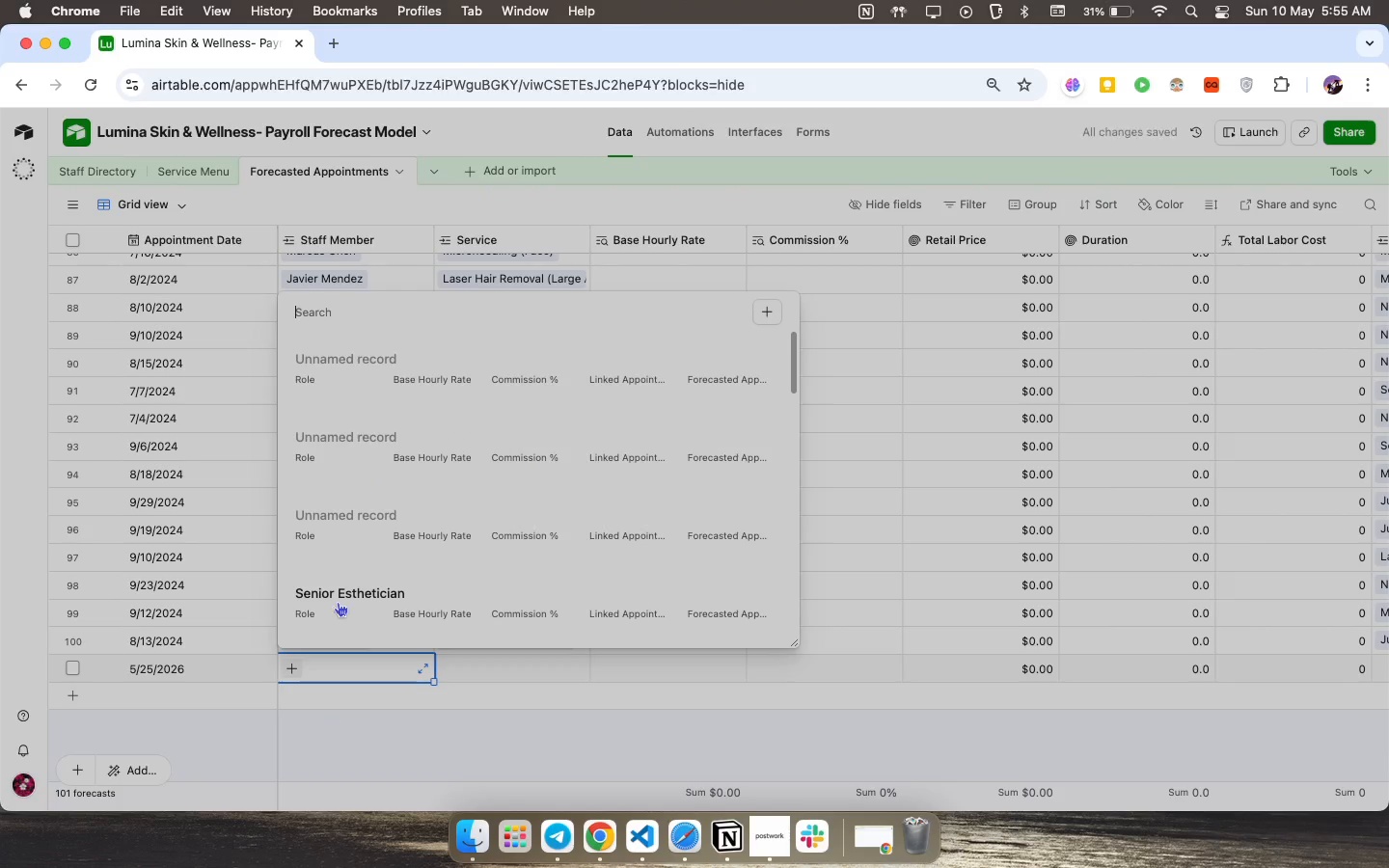 
left_click([339, 584])
 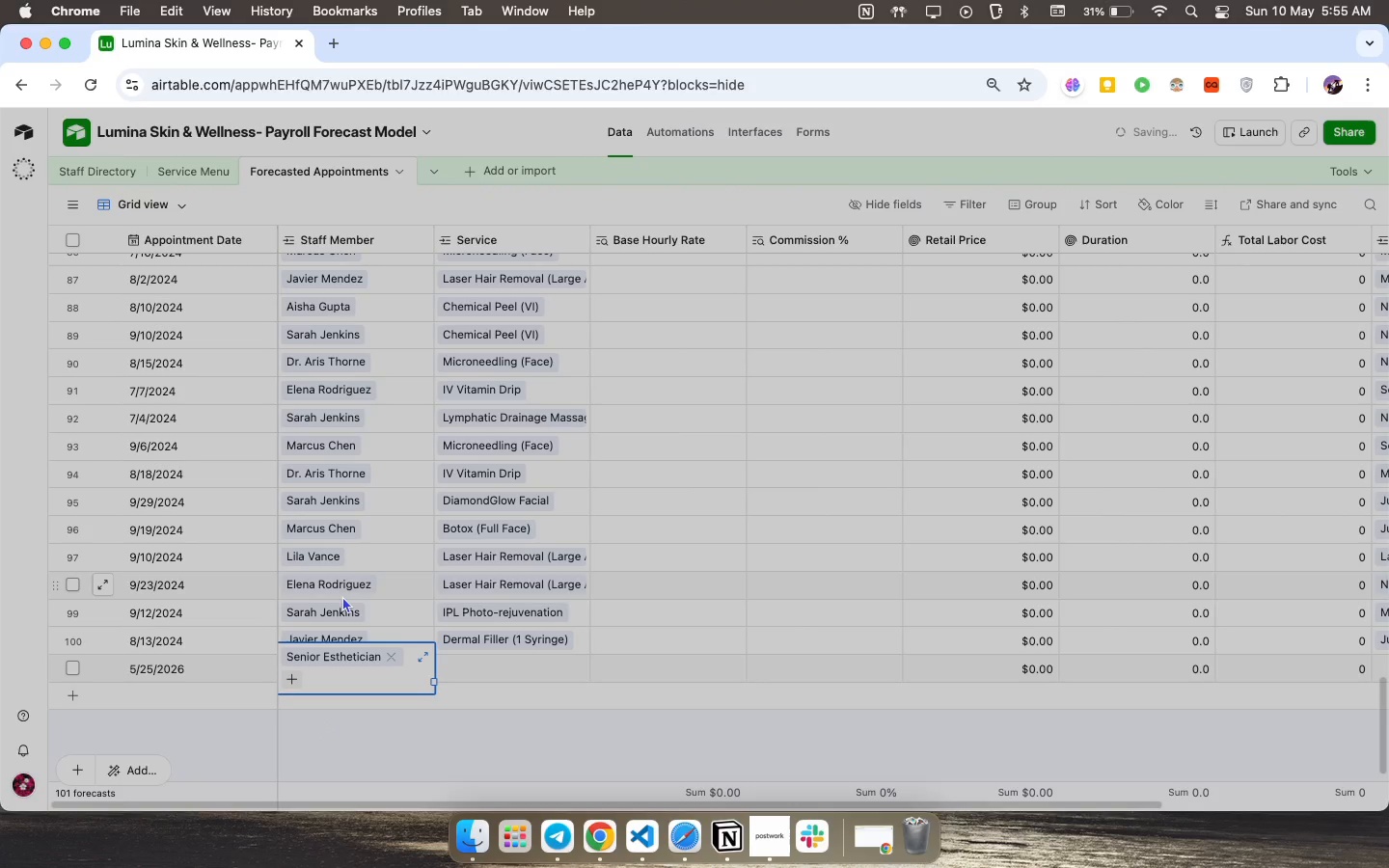 
left_click([342, 596])
 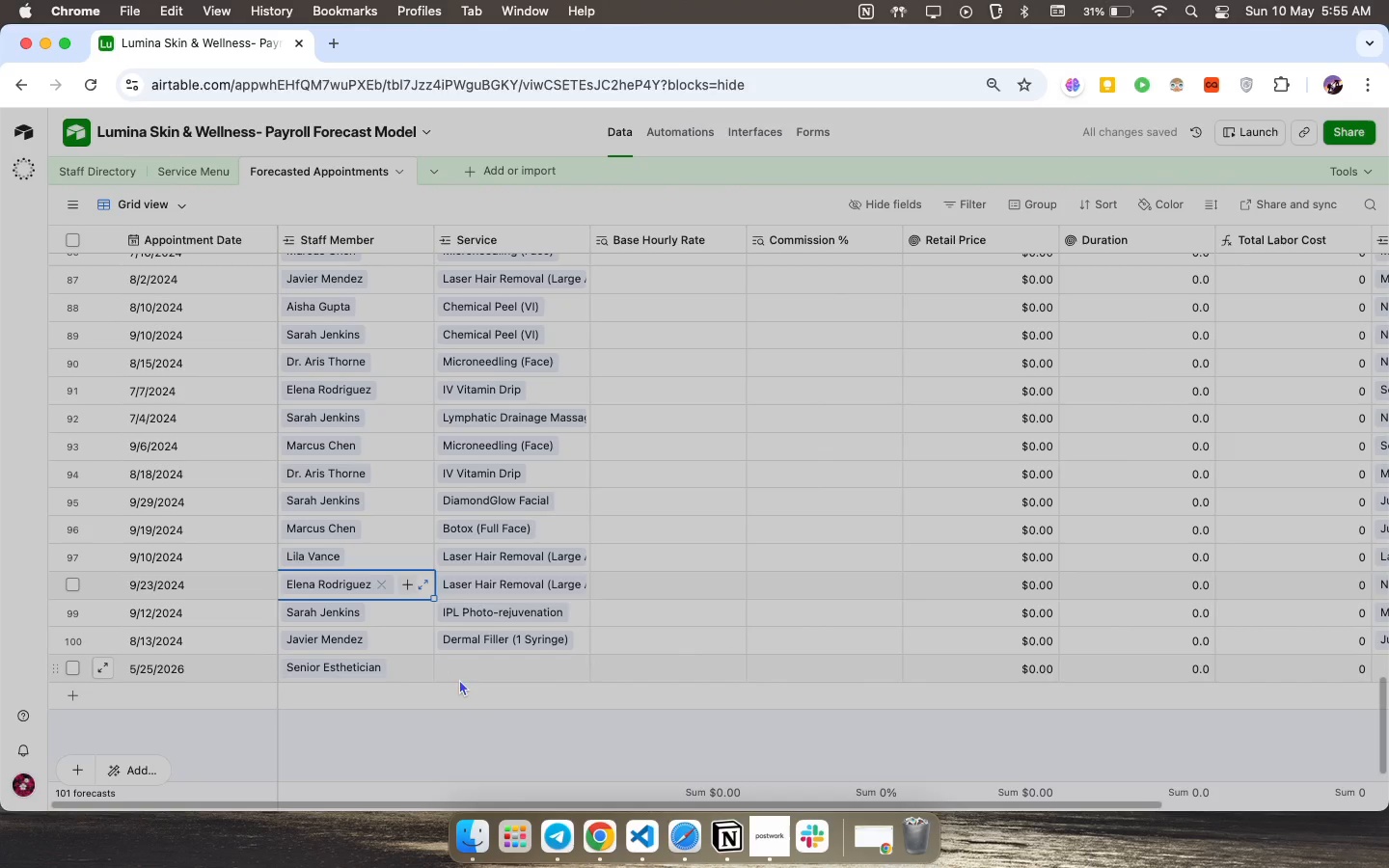 
left_click([459, 674])
 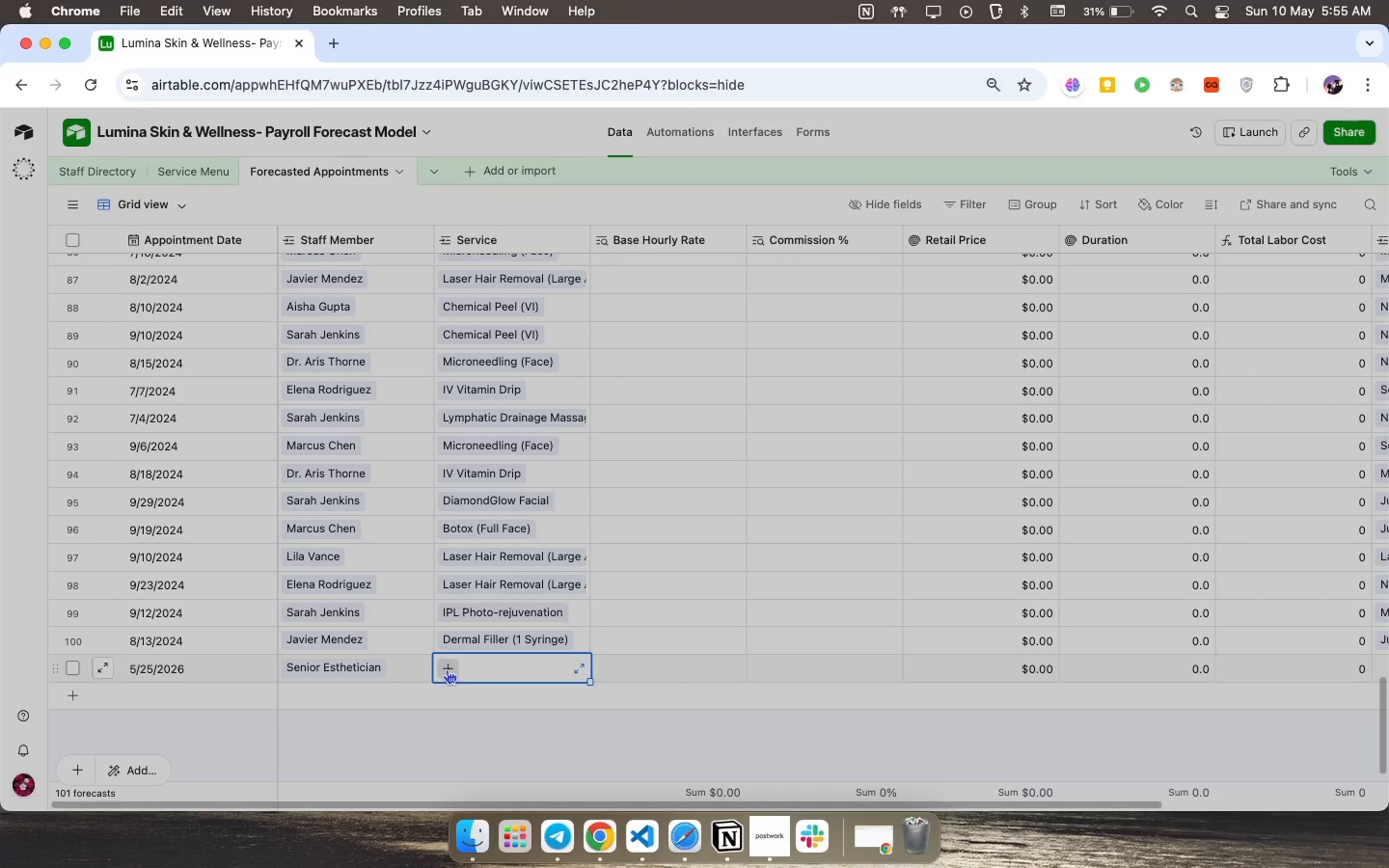 
wait(12.02)
 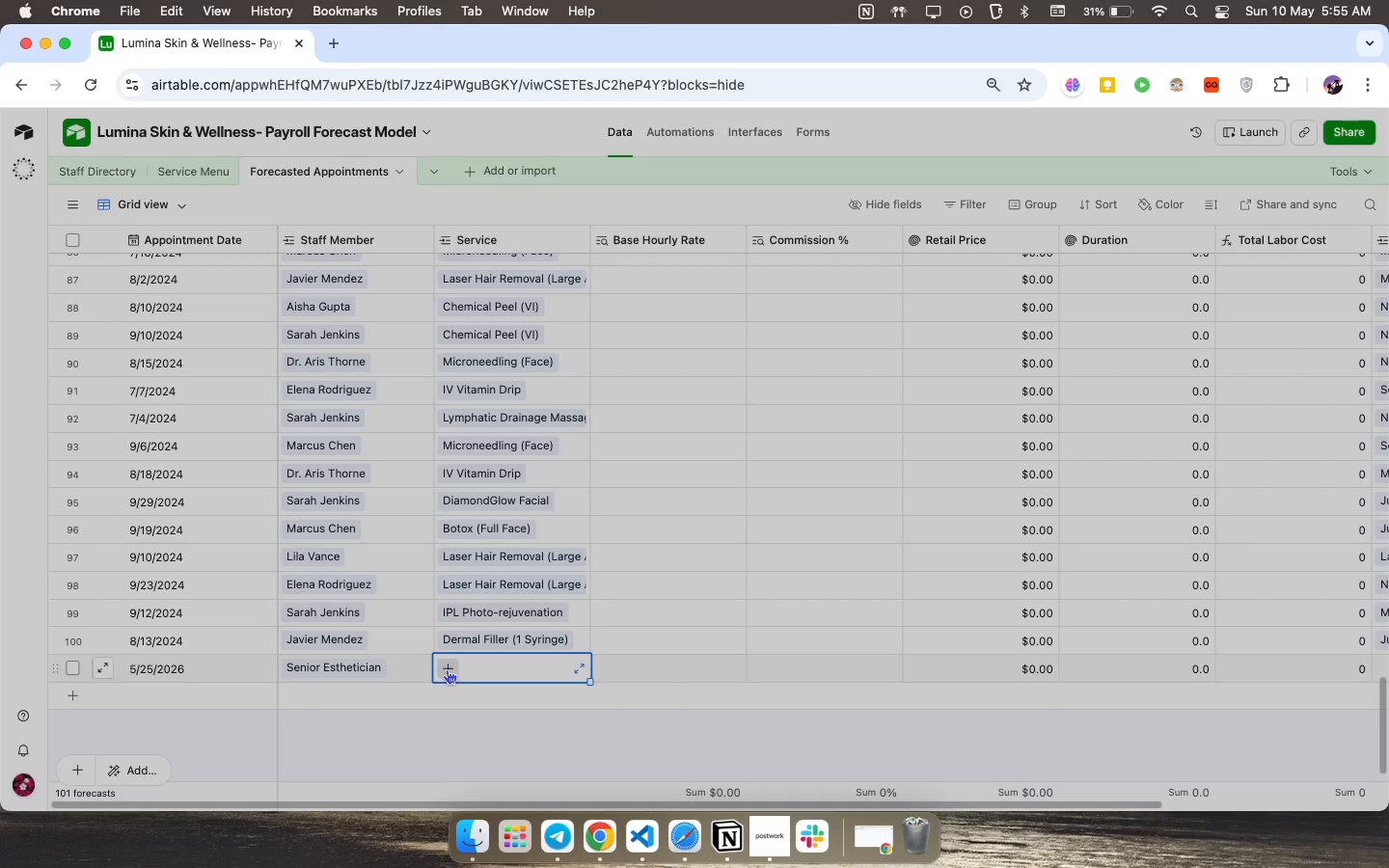 
left_click([446, 669])
 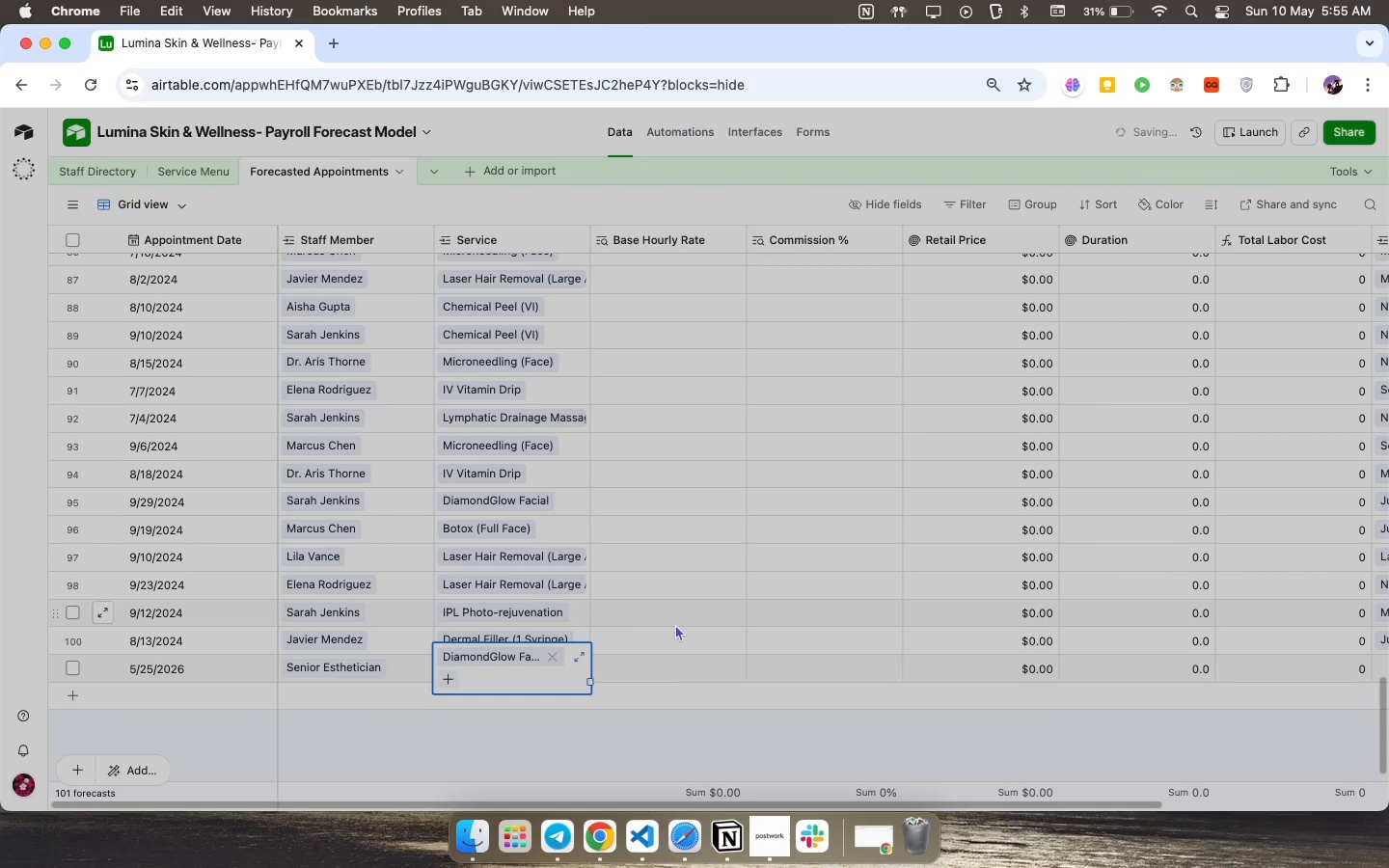 
left_click([678, 678])
 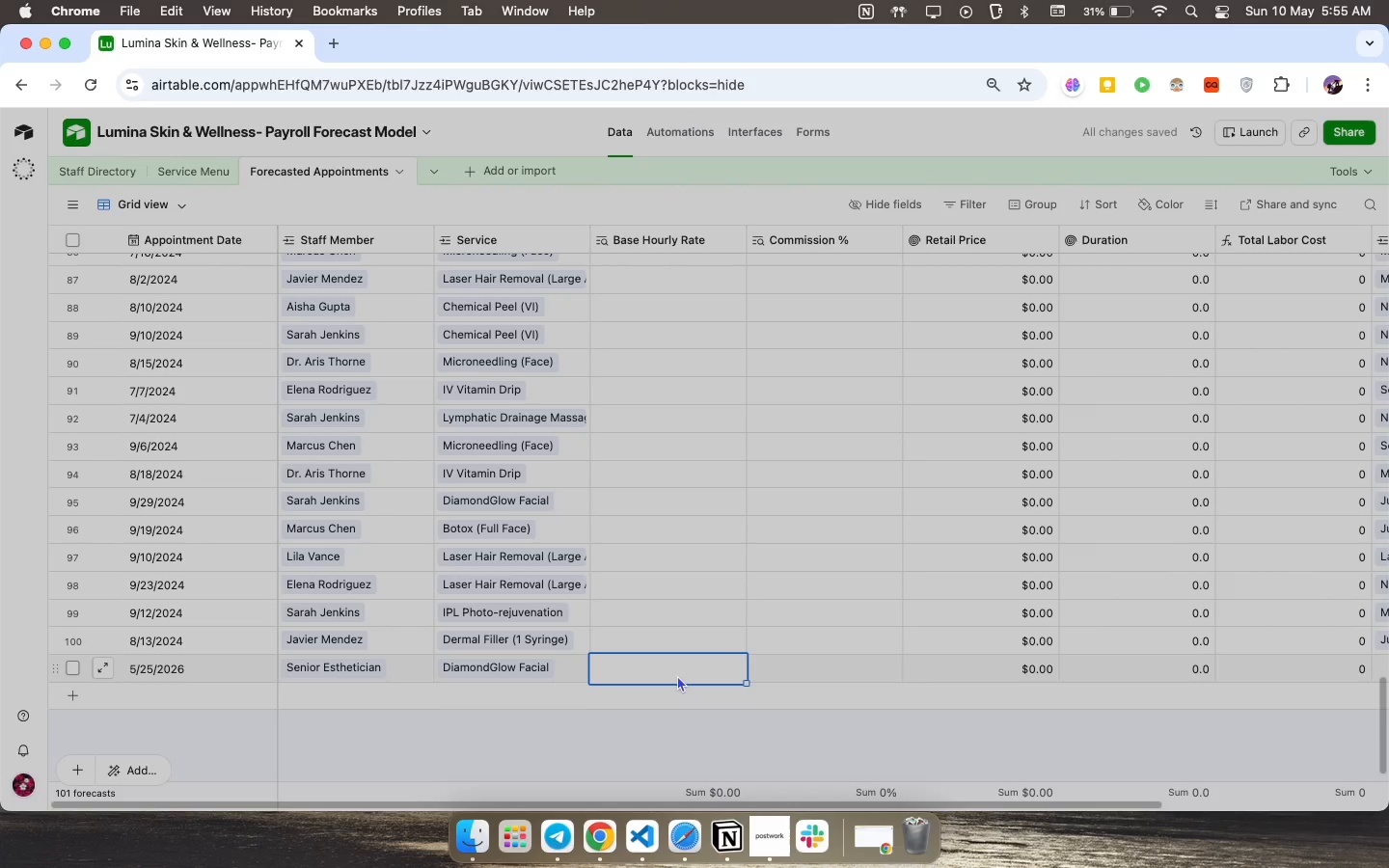 
left_click([677, 675])
 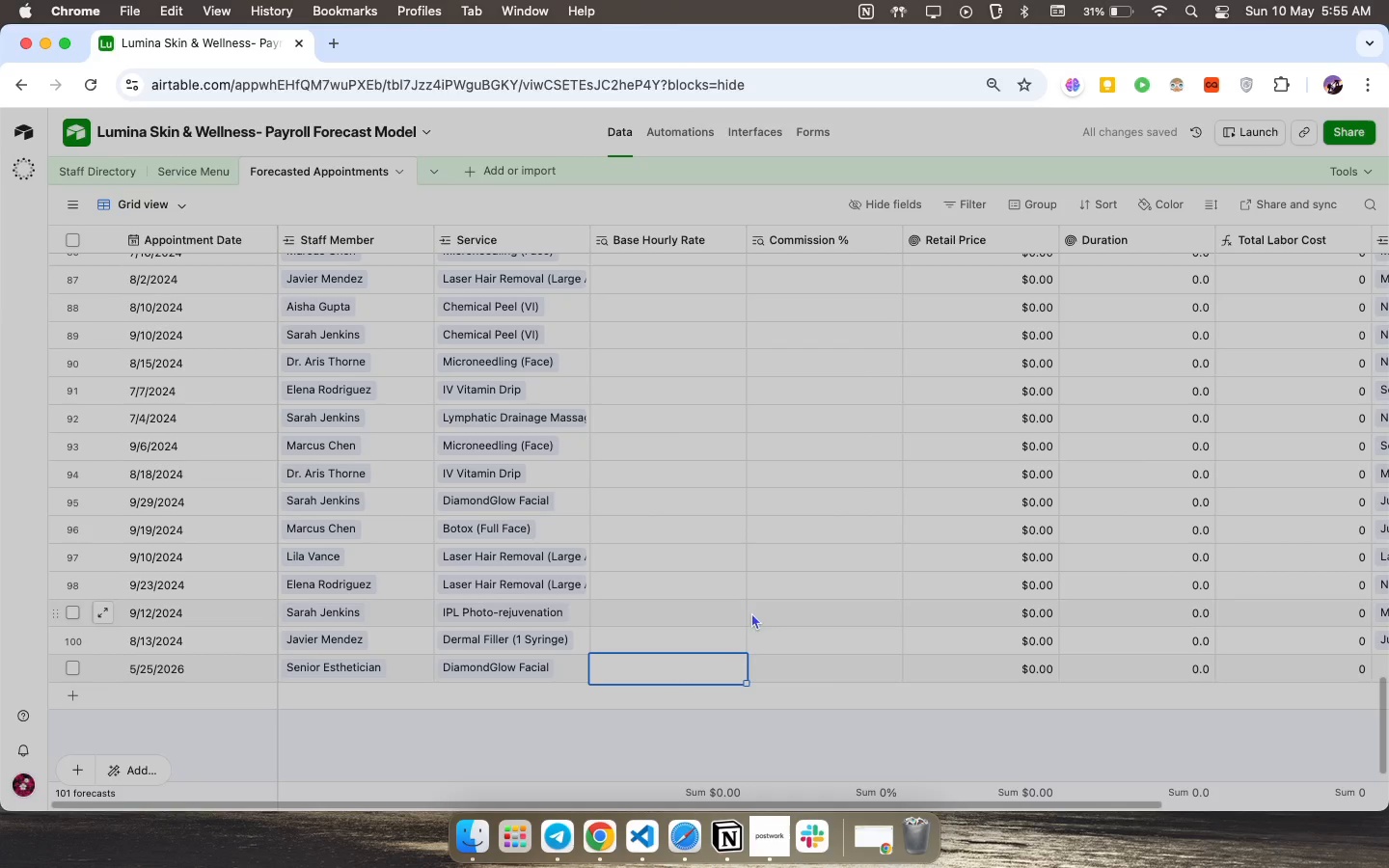 
left_click([854, 677])
 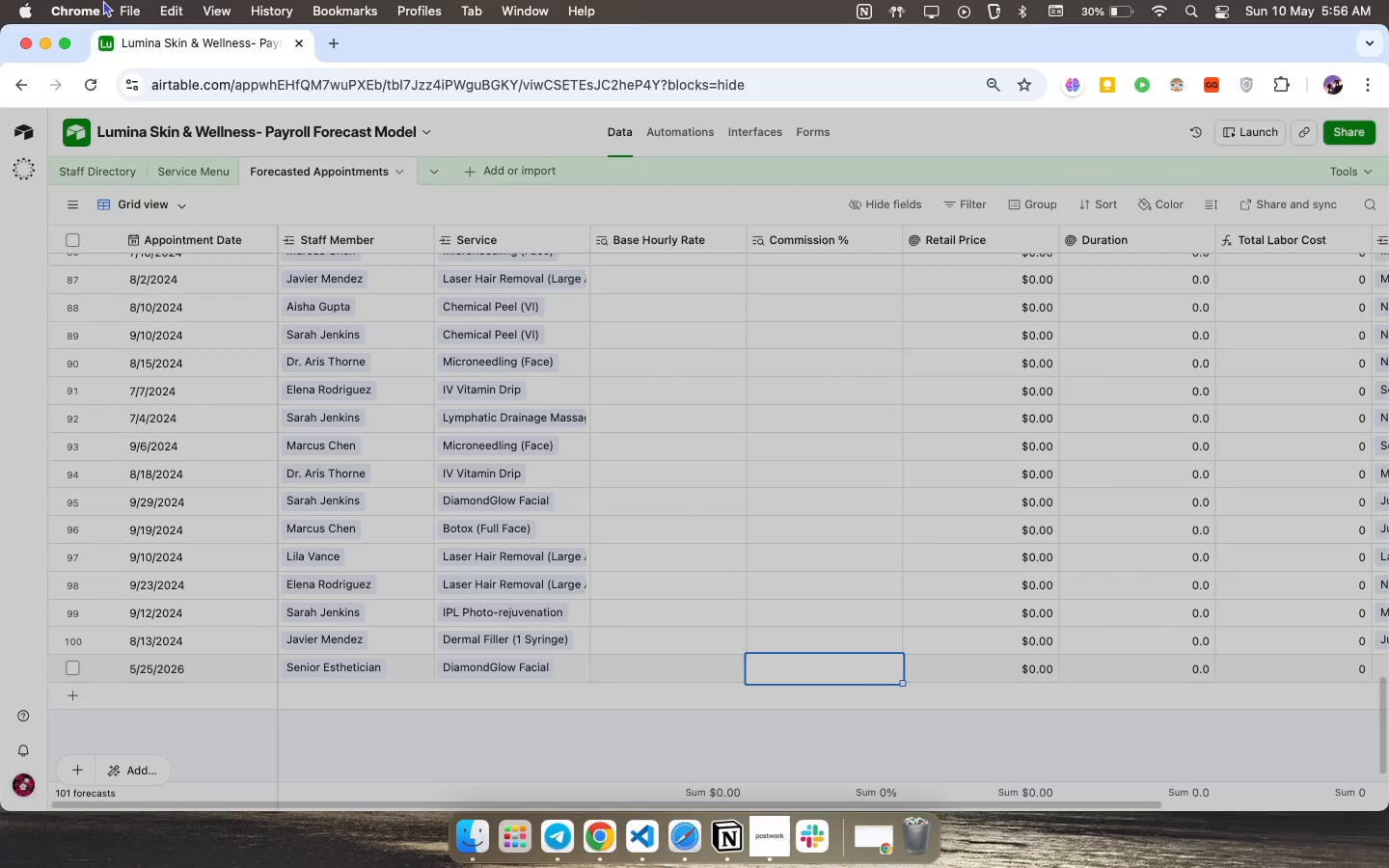 
scroll: coordinate [1047, 529], scroll_direction: down, amount: 80.0
 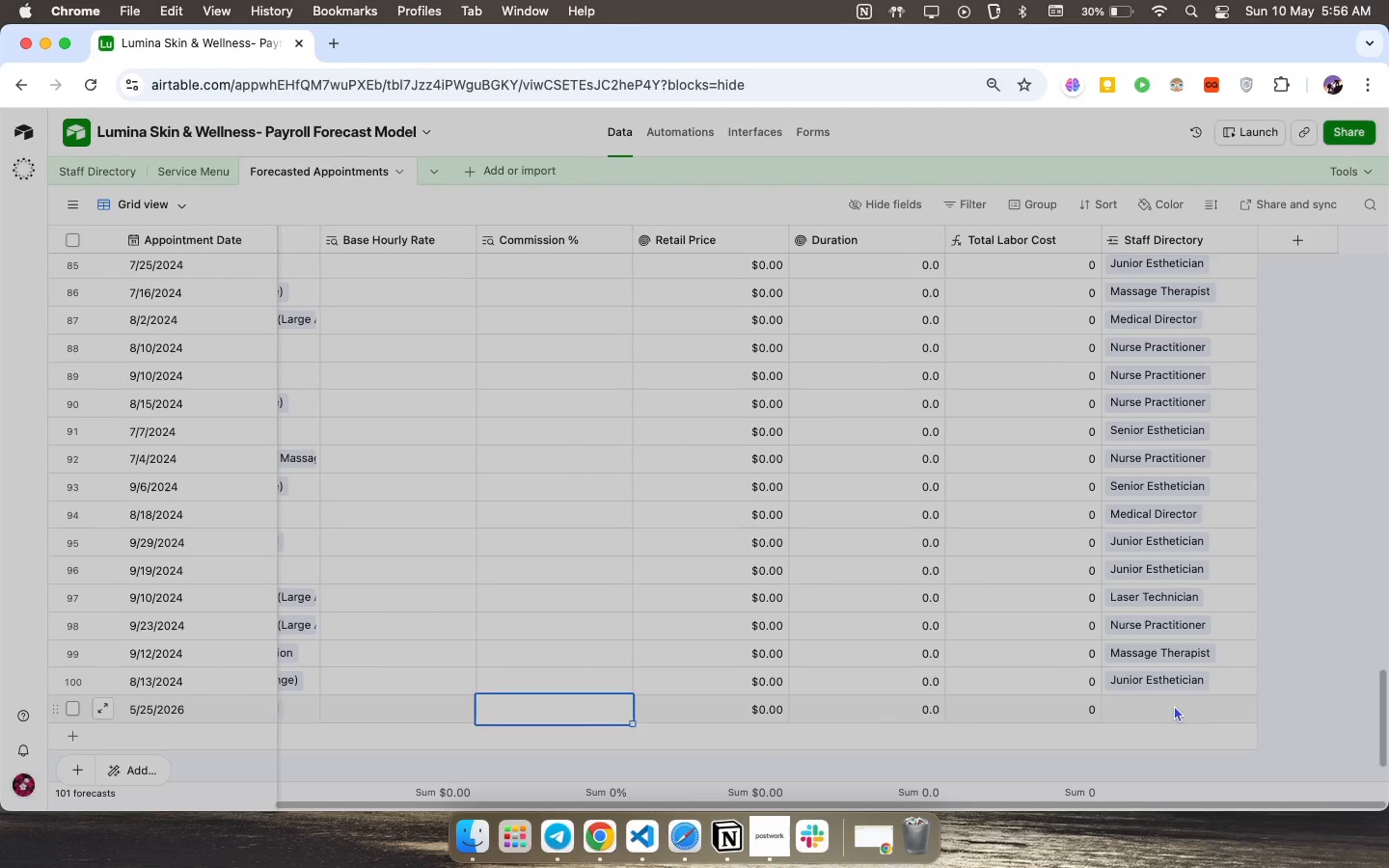 
left_click([1124, 714])
 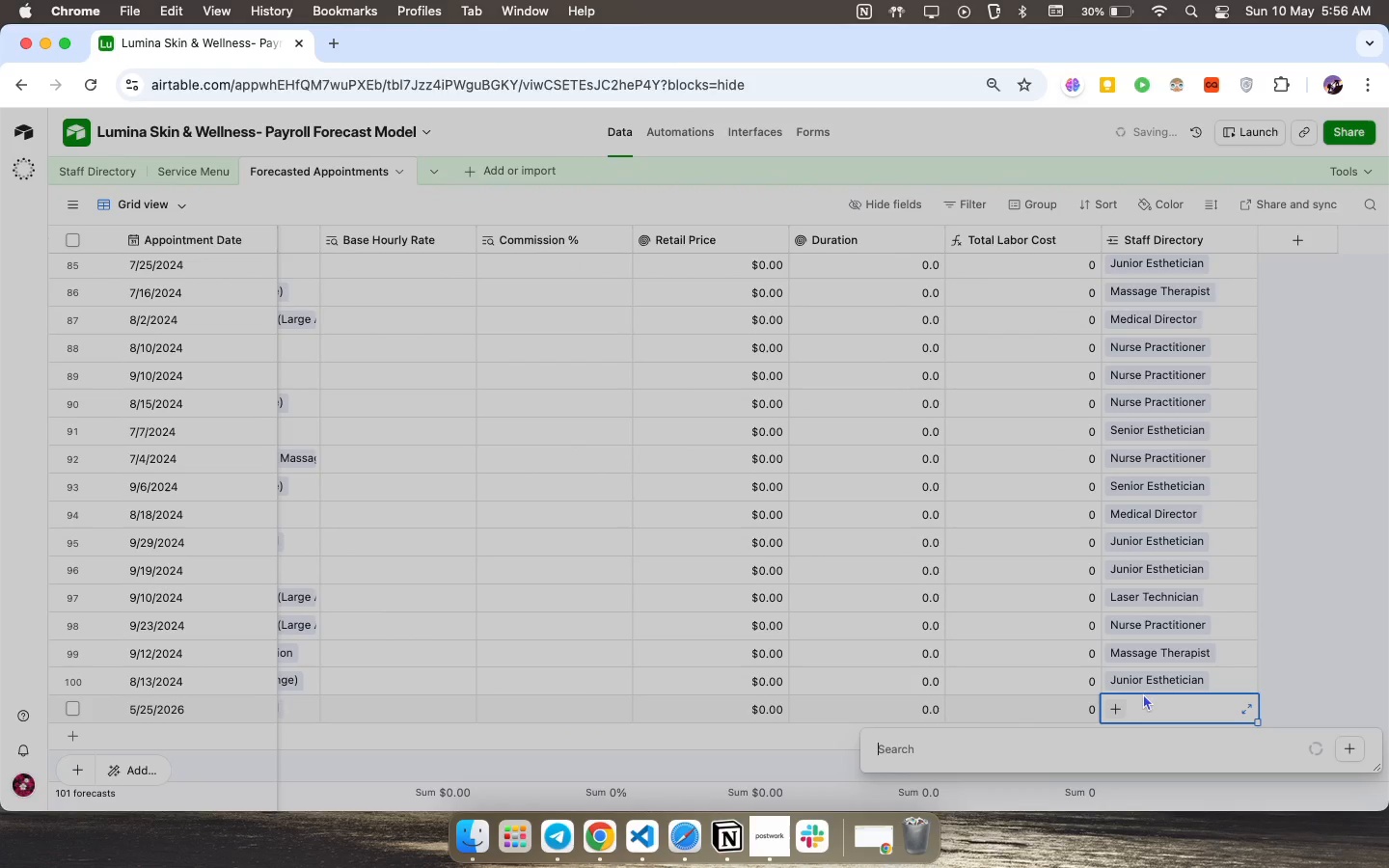 
left_click([1044, 587])
 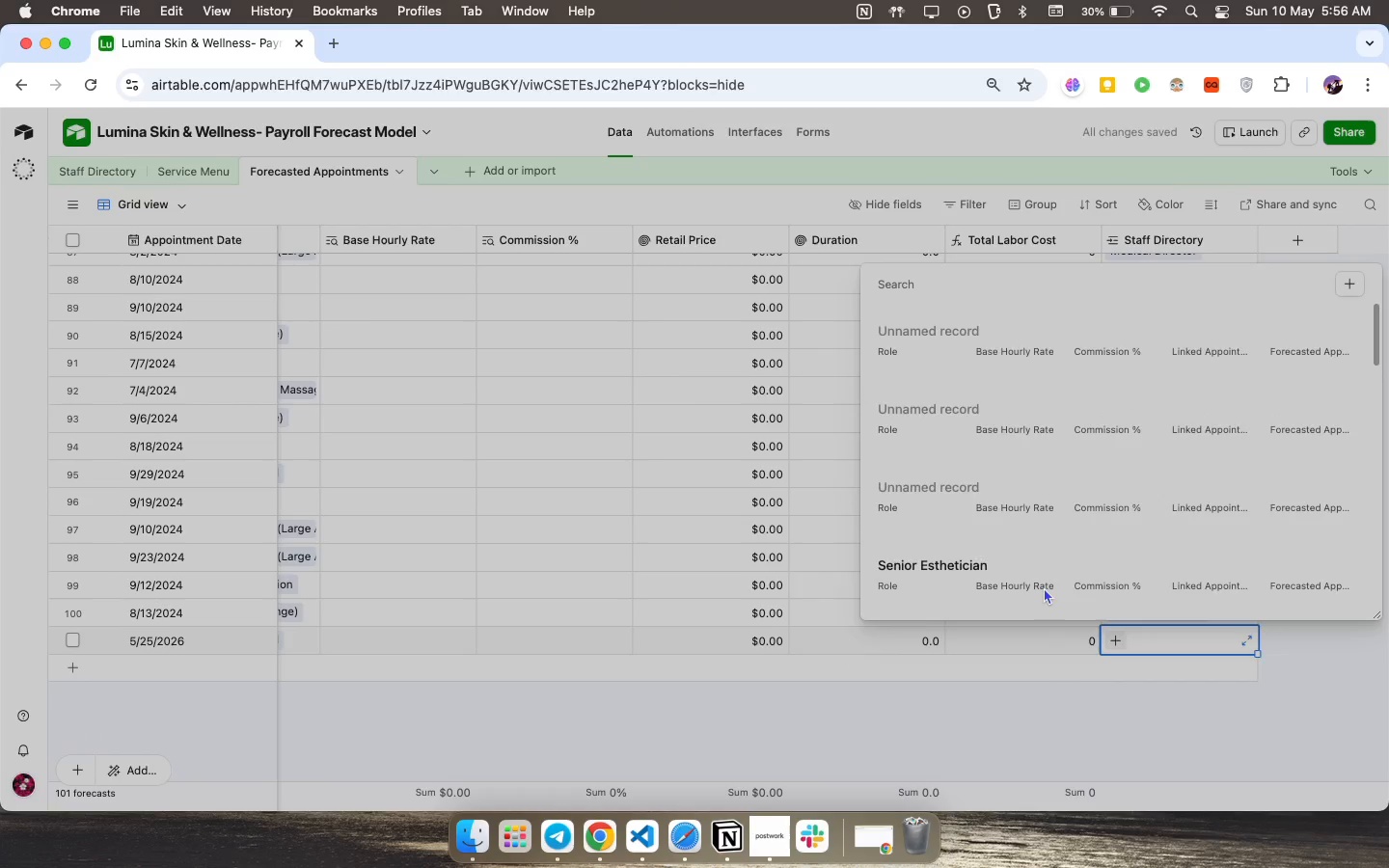 
scroll: coordinate [1083, 747], scroll_direction: down, amount: 4.0
 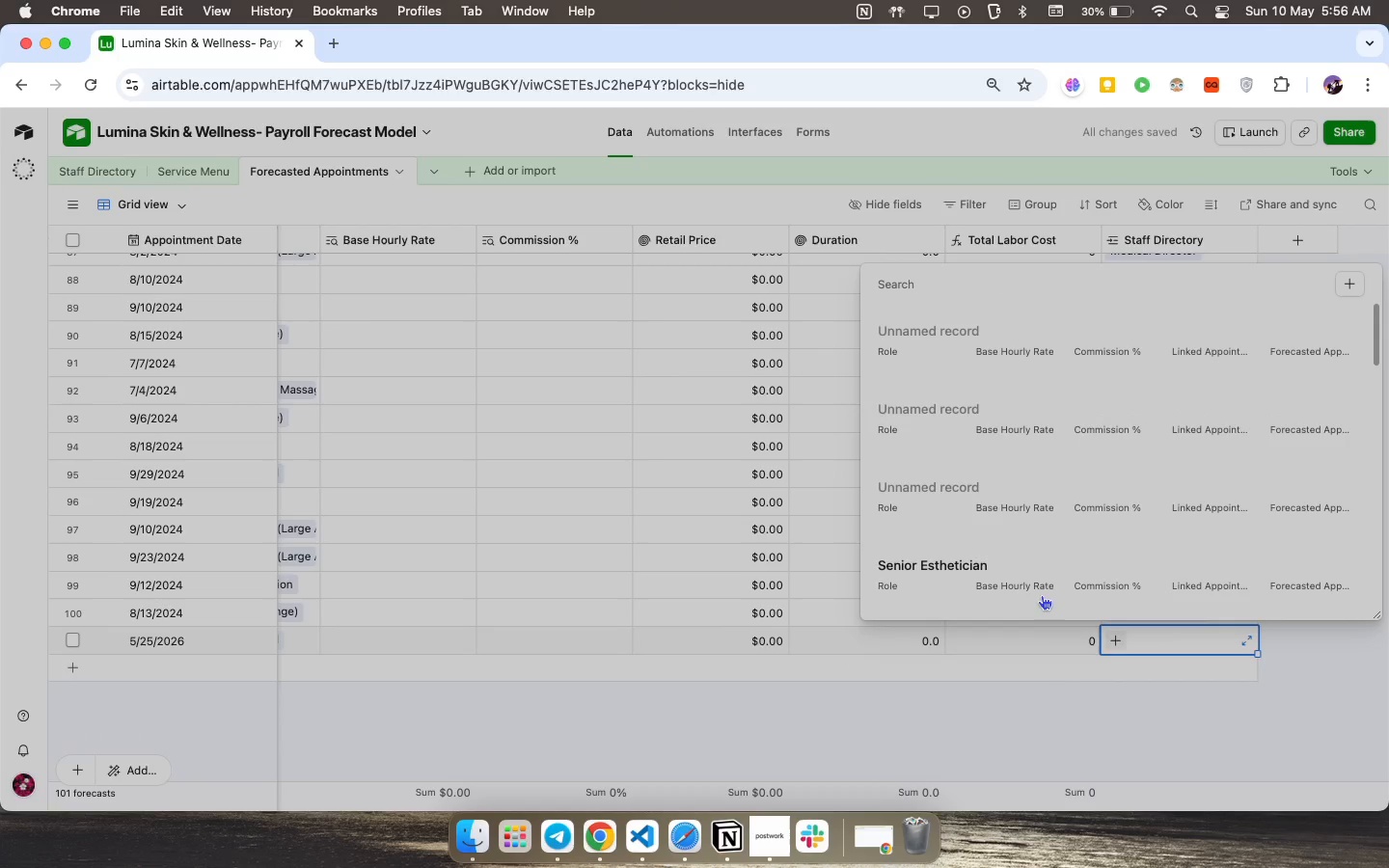 
mouse_move([1021, 586])
 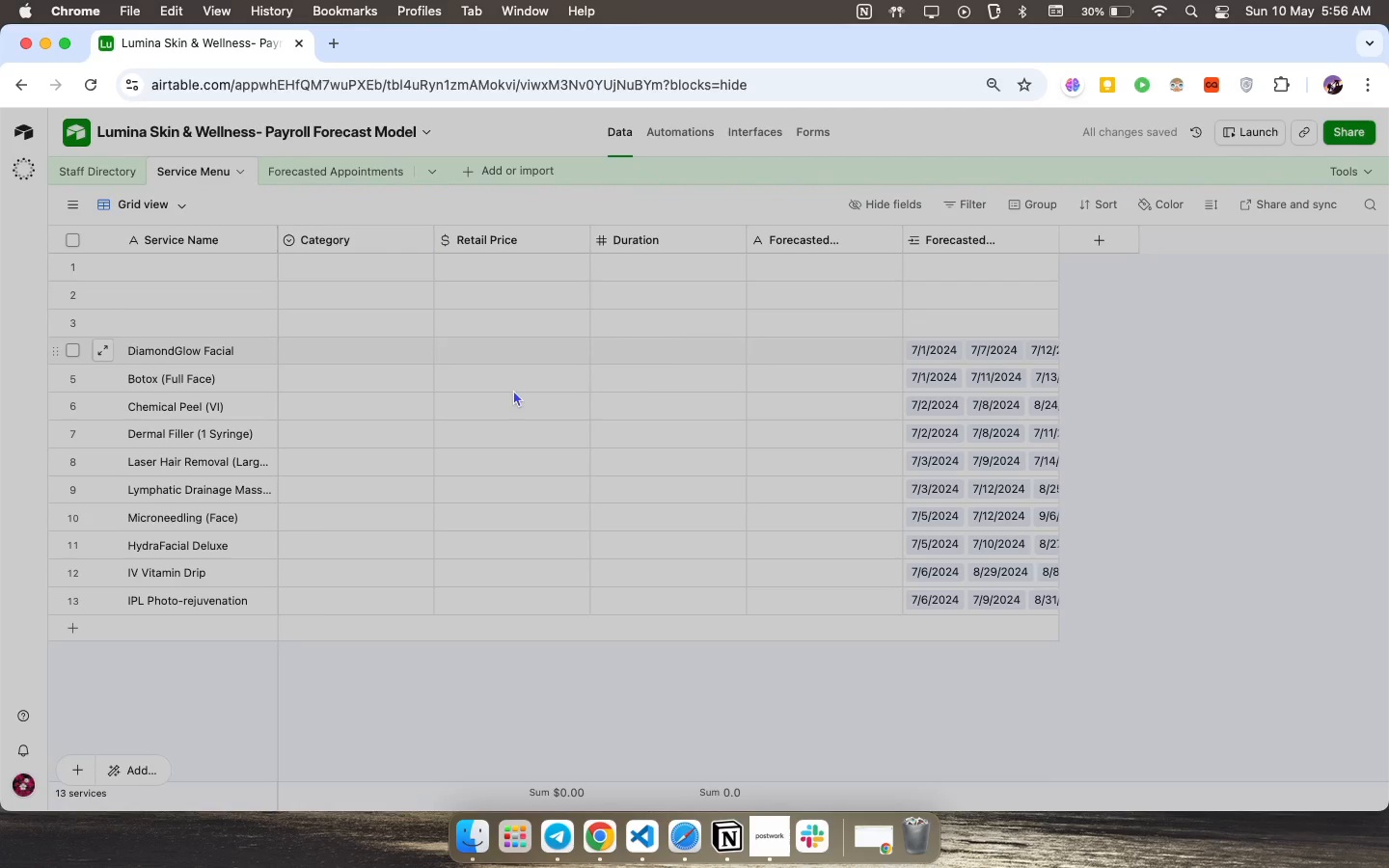 
wait(7.05)
 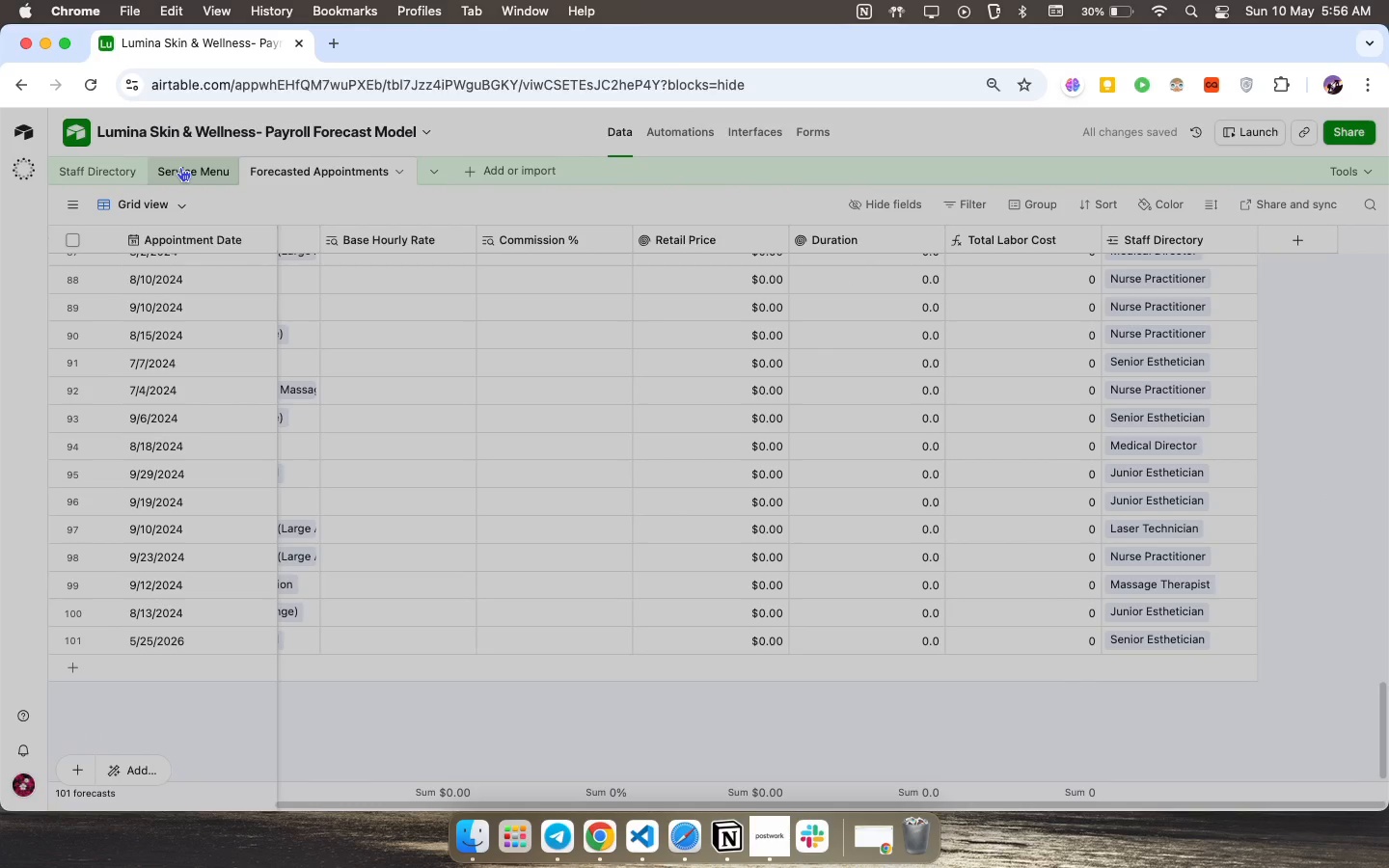 
mouse_move([614, 232])
 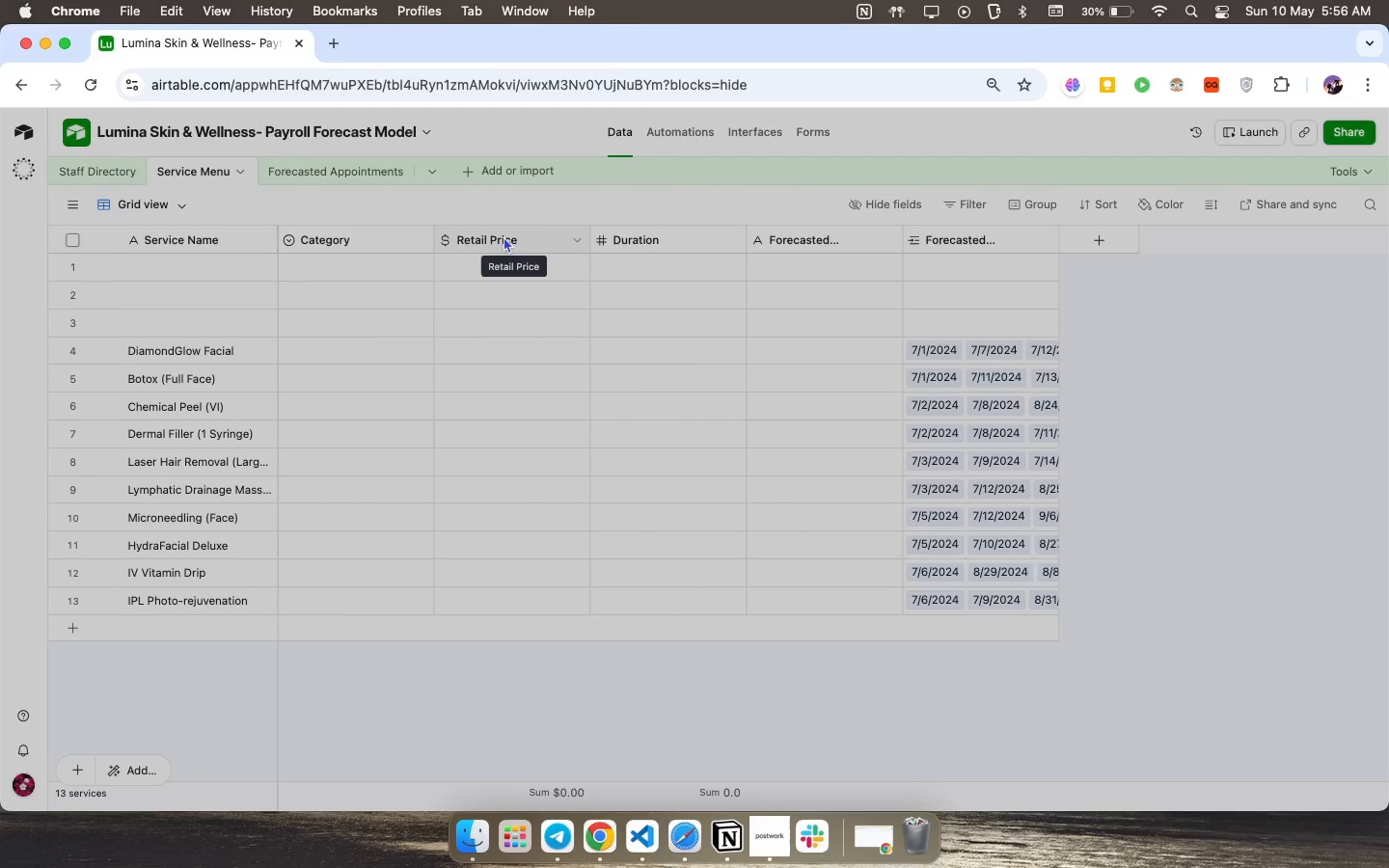 
double_click([504, 236])
 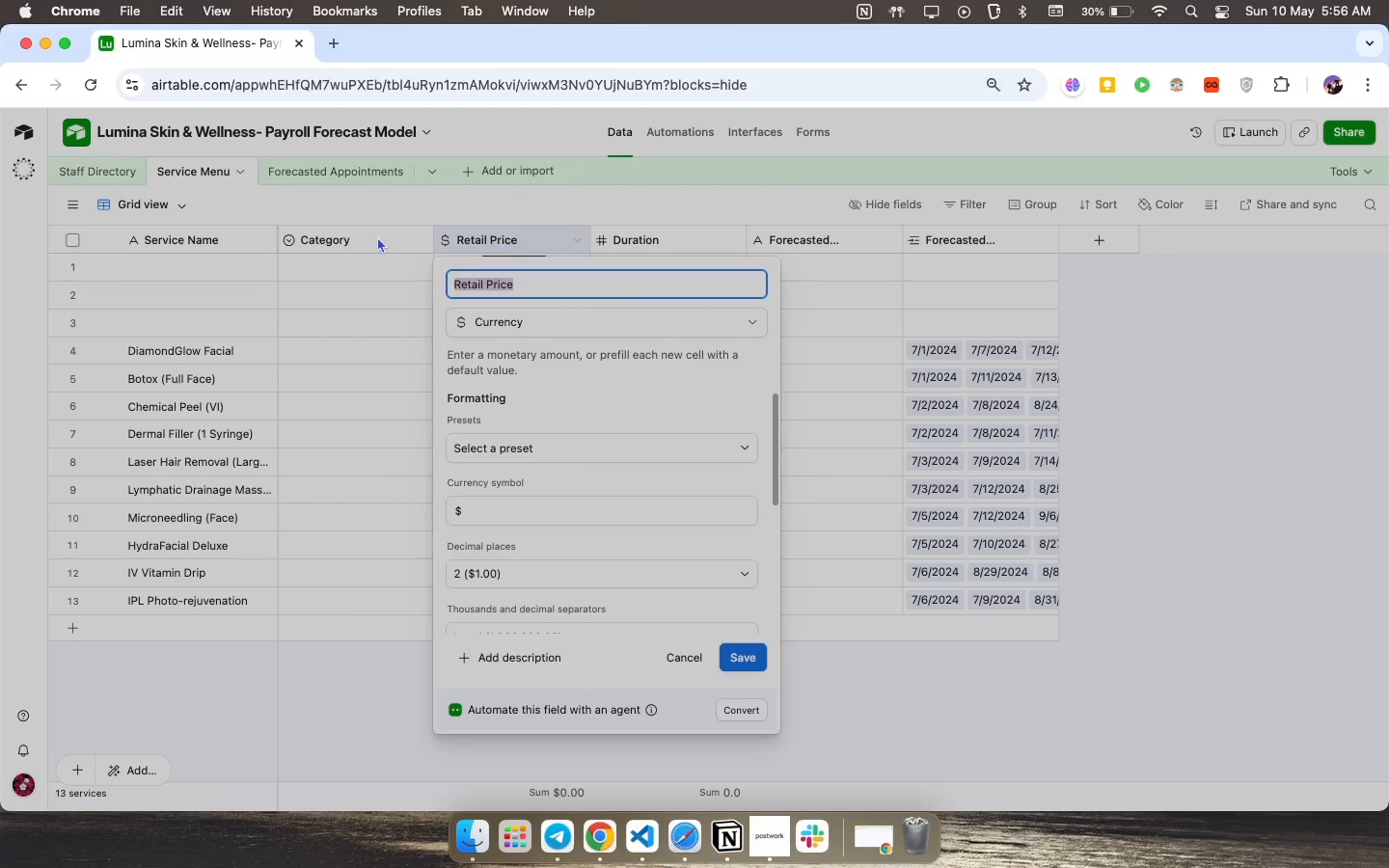 
left_click([333, 238])
 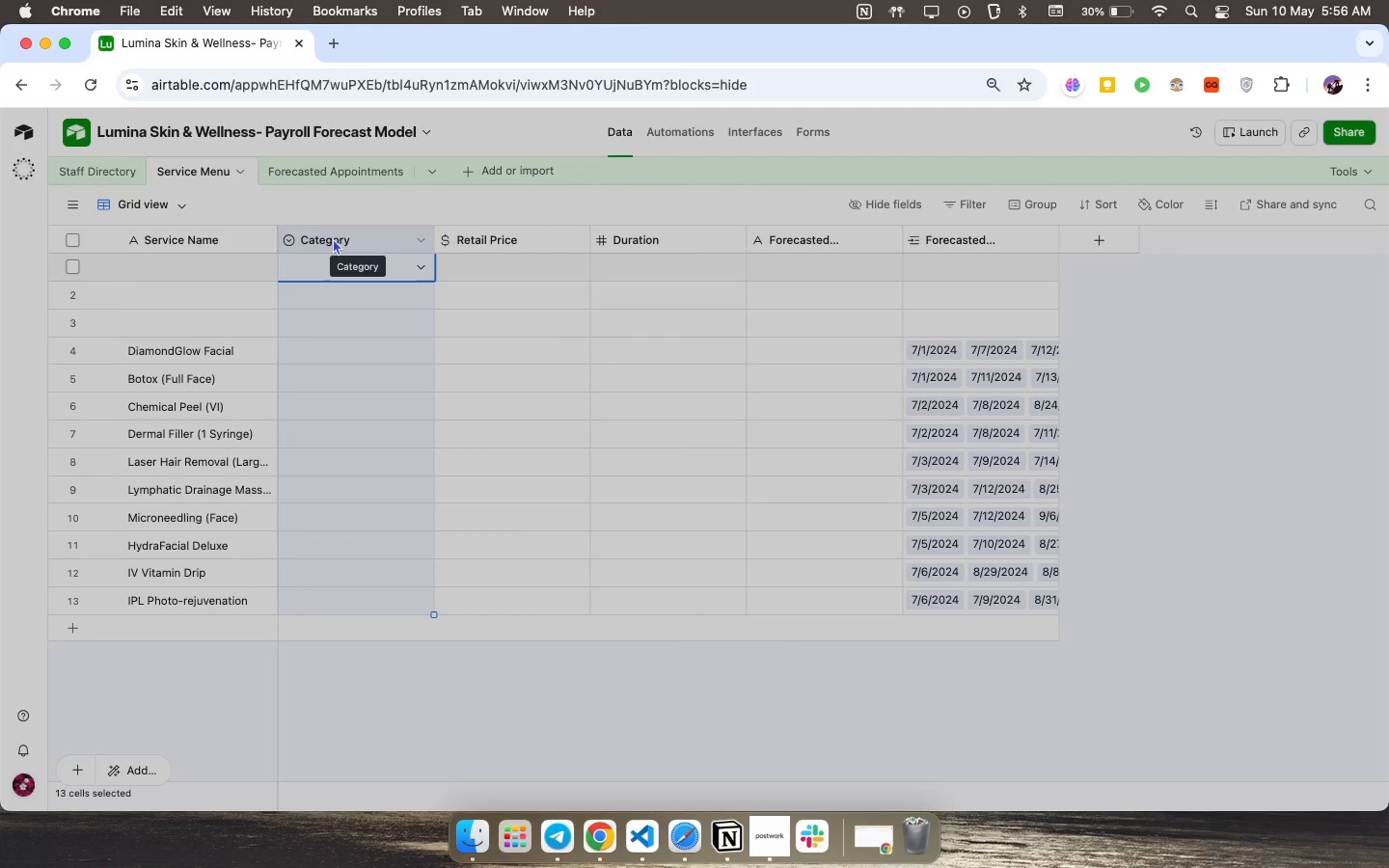 
double_click([333, 238])
 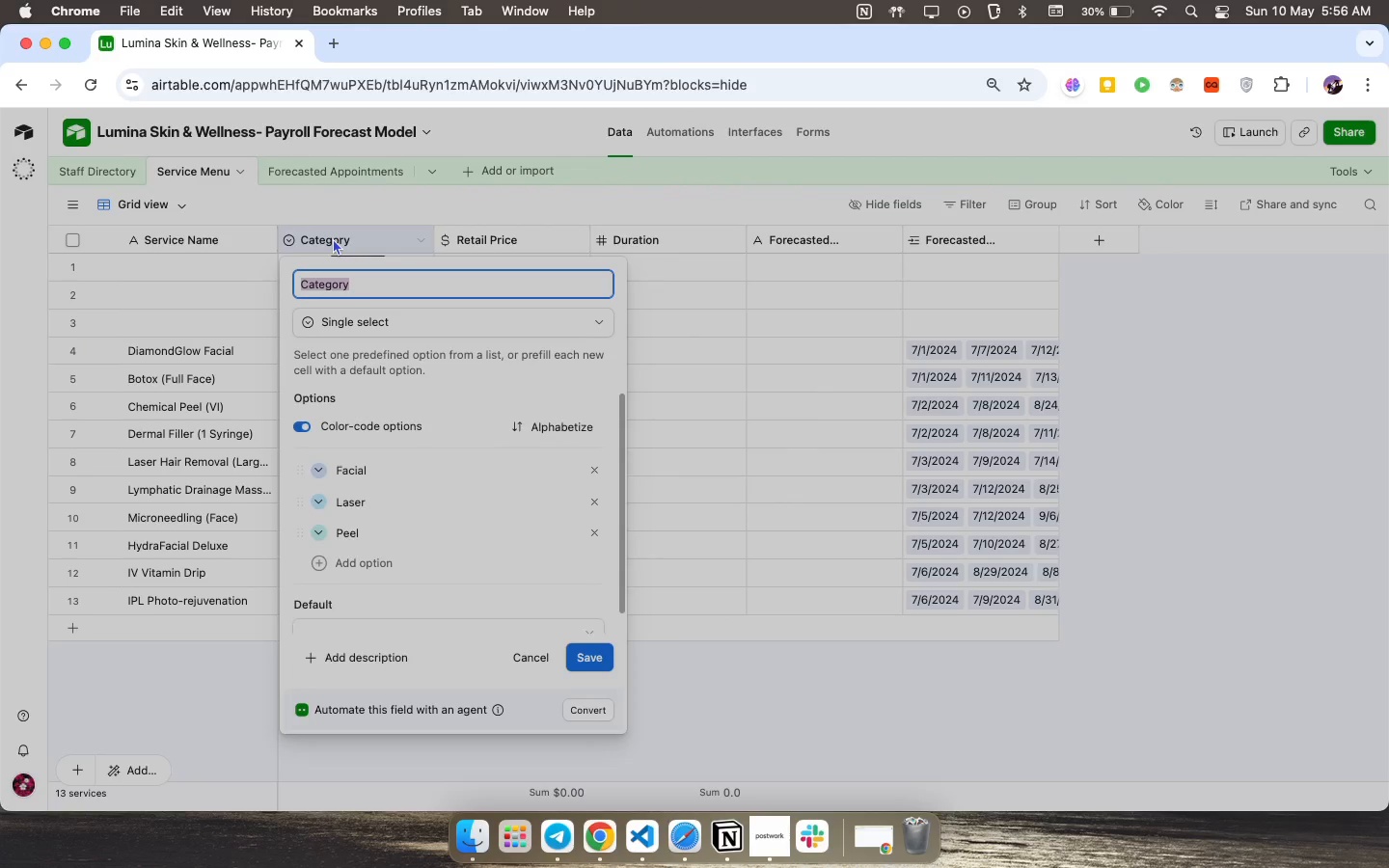 
scroll: coordinate [472, 475], scroll_direction: down, amount: 9.0
 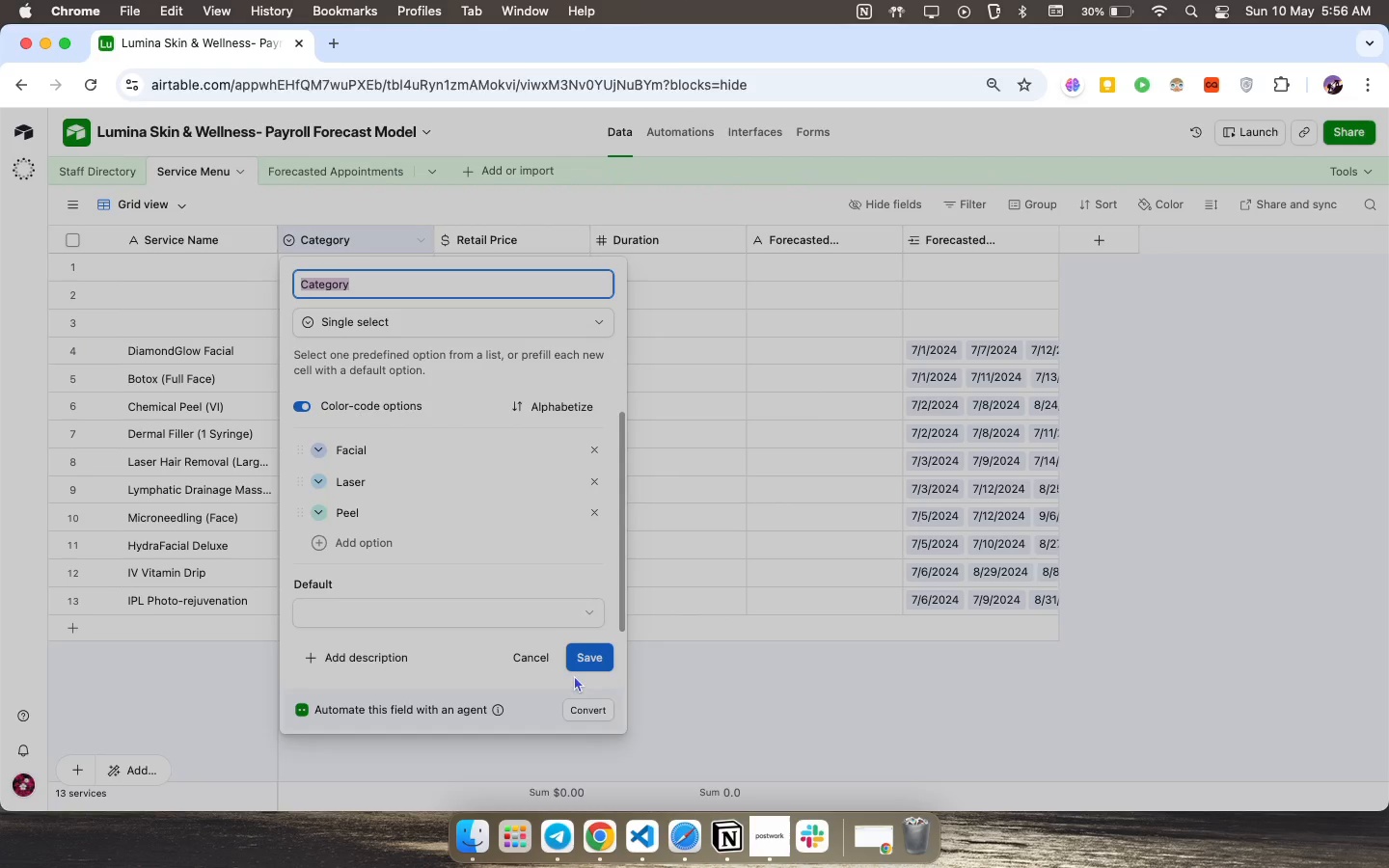 
left_click([592, 668])
 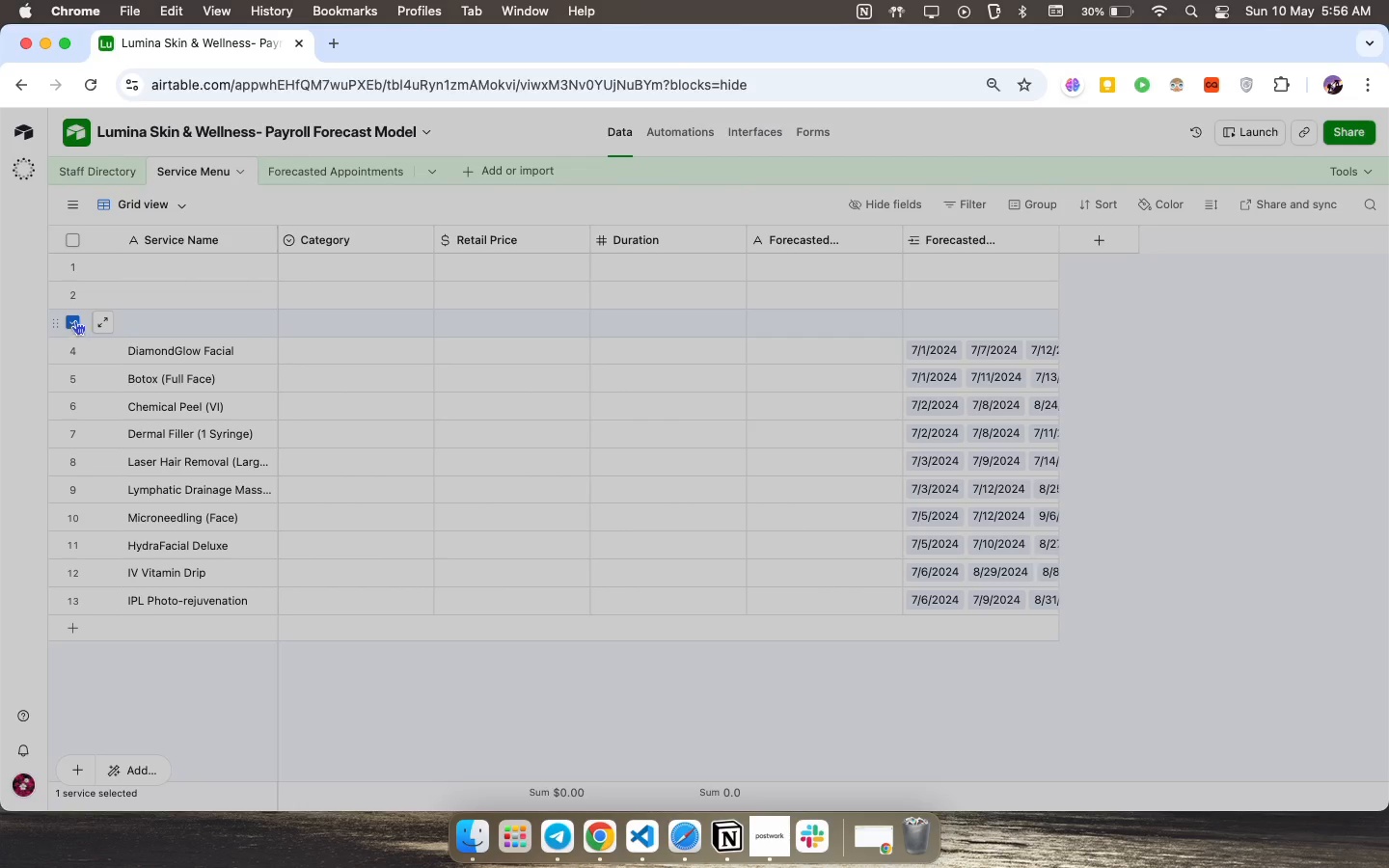 
left_click([77, 290])
 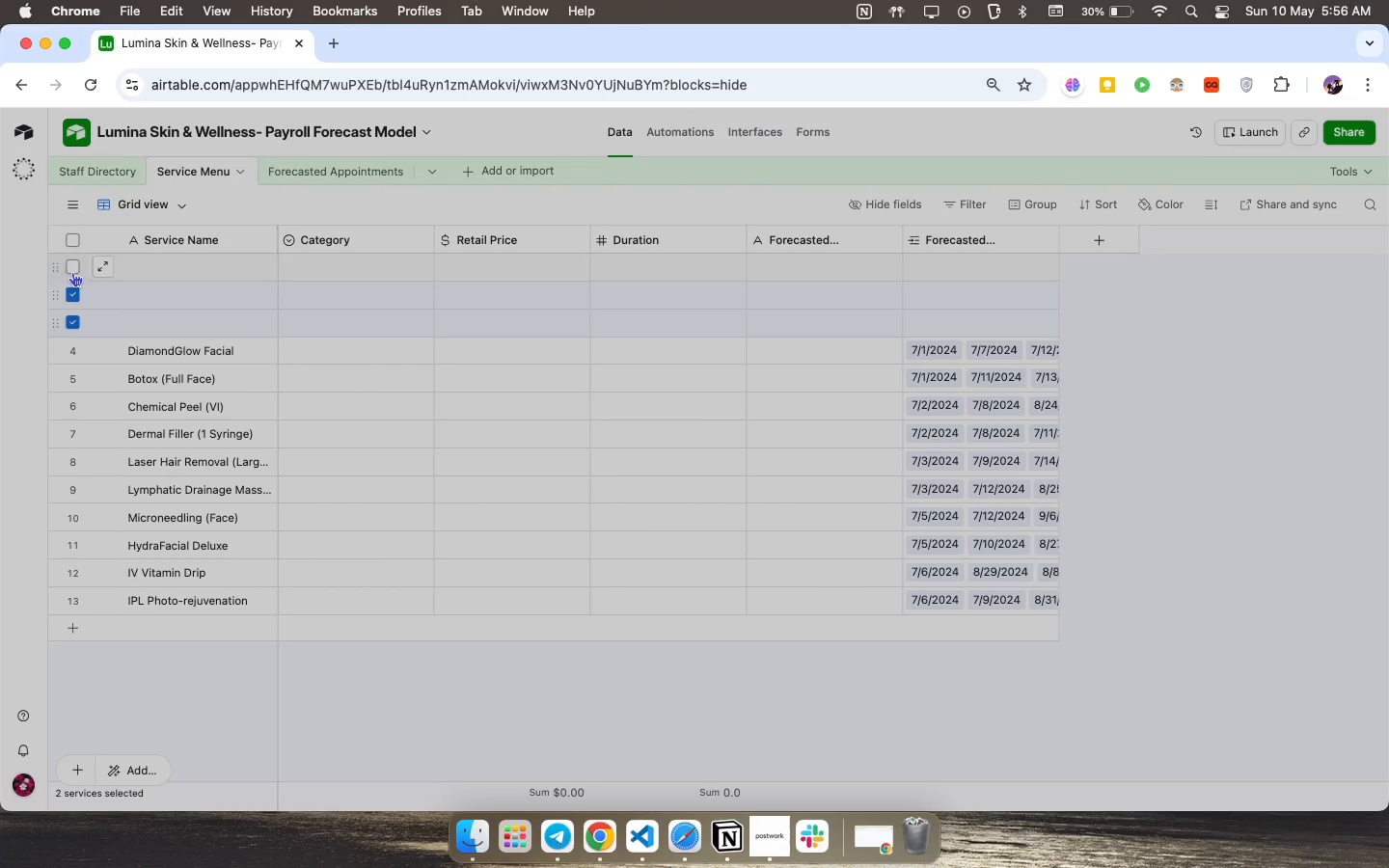 
left_click([72, 272])
 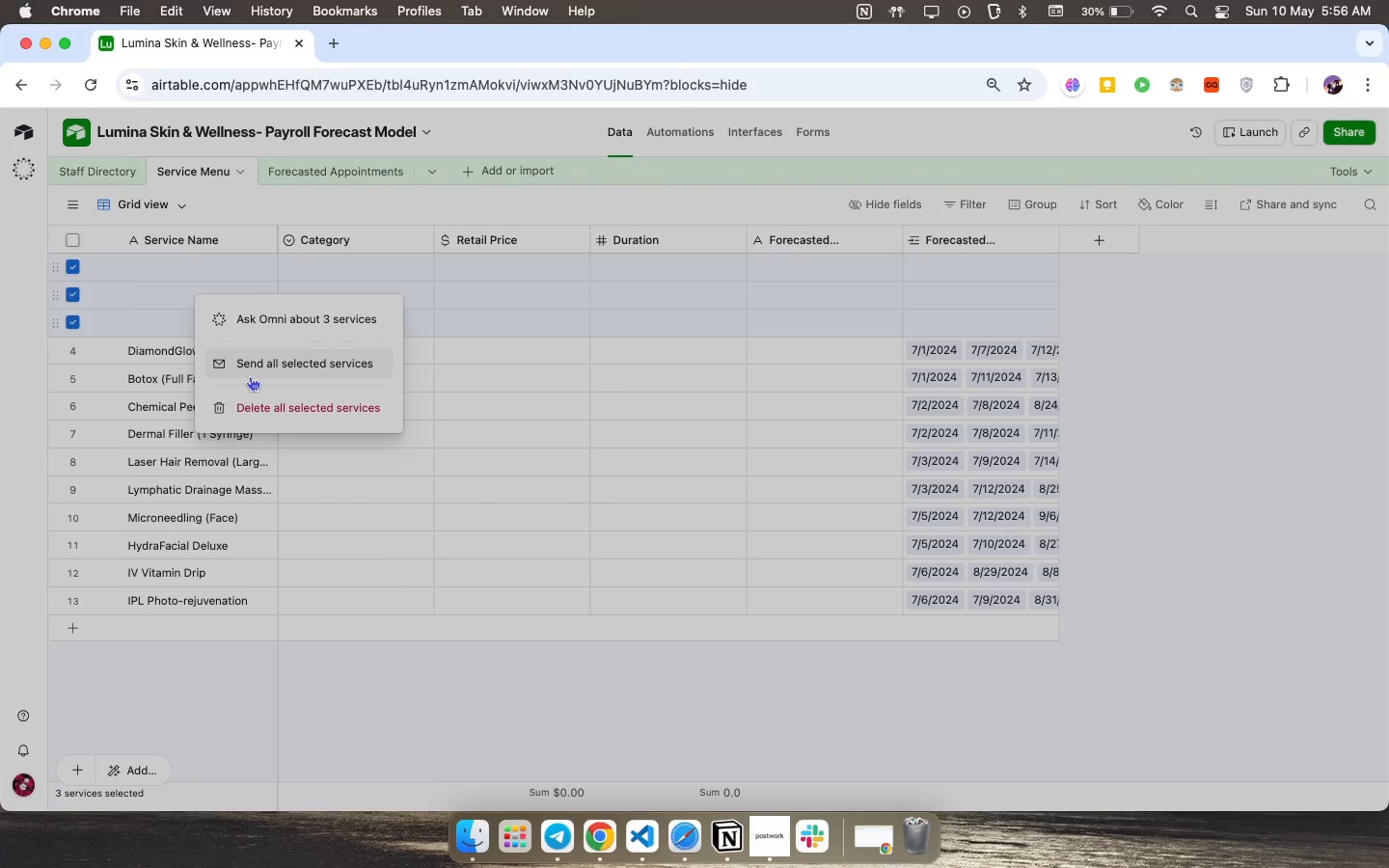 
left_click([280, 410])
 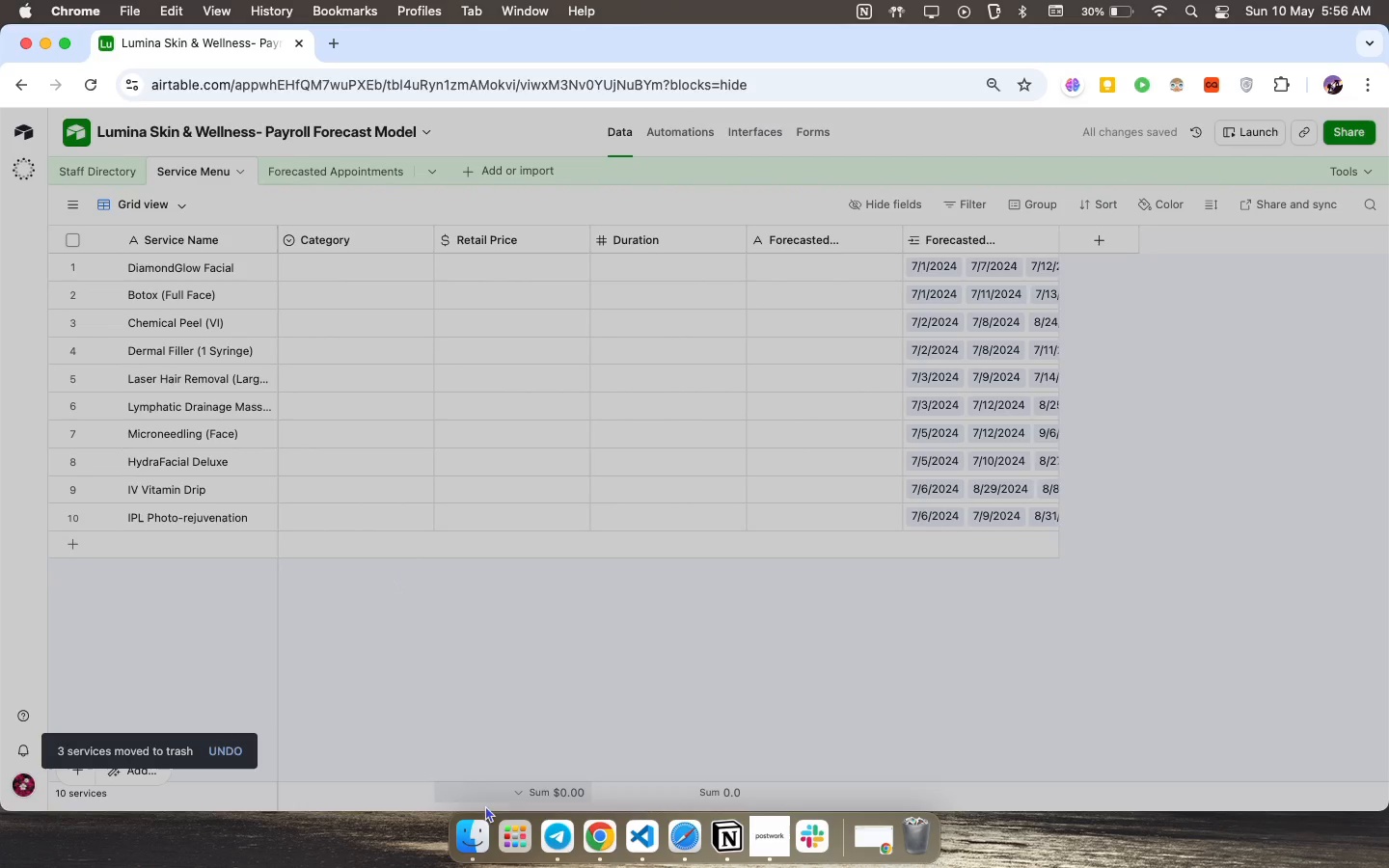 
left_click([477, 822])
 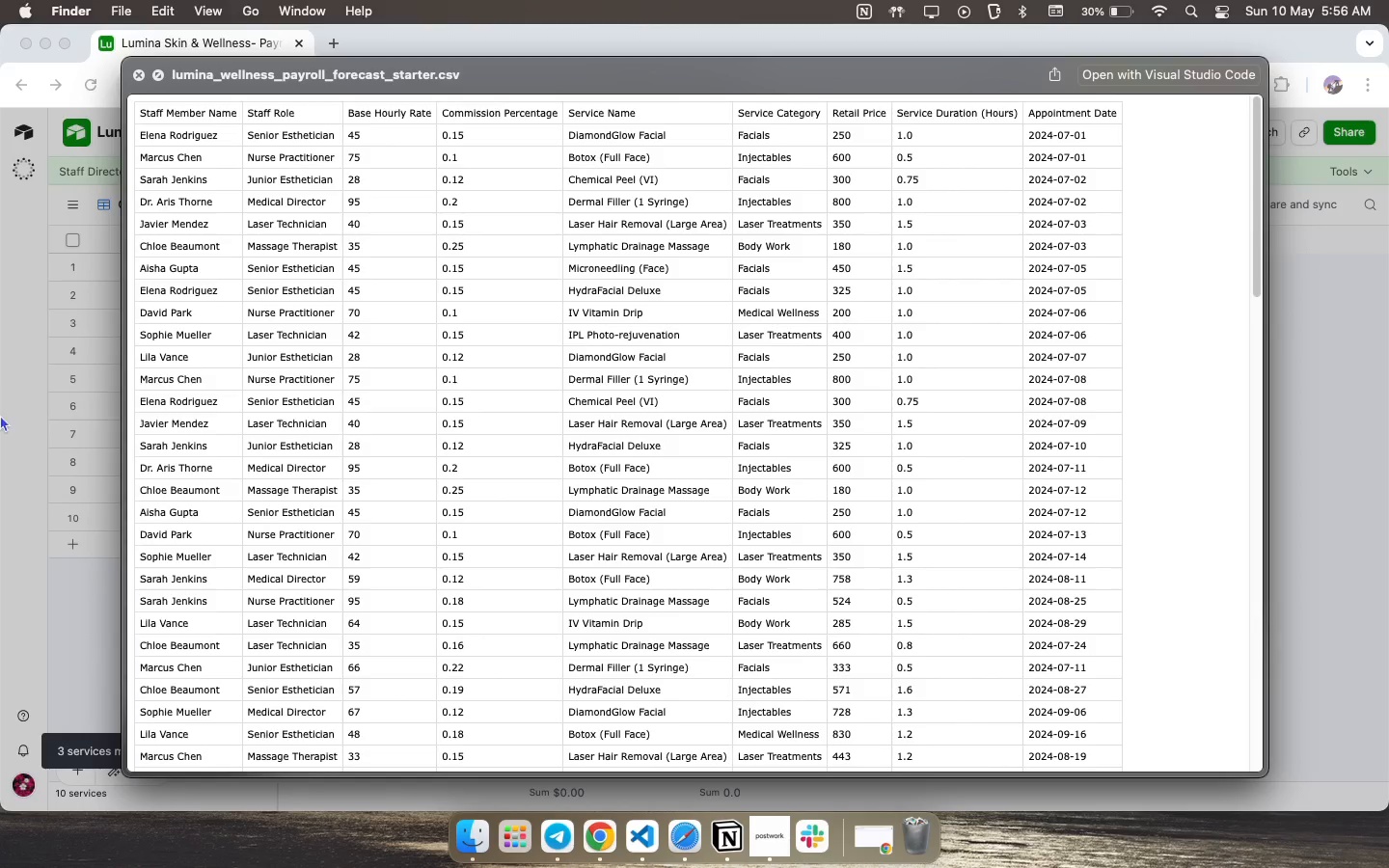 
wait(5.78)
 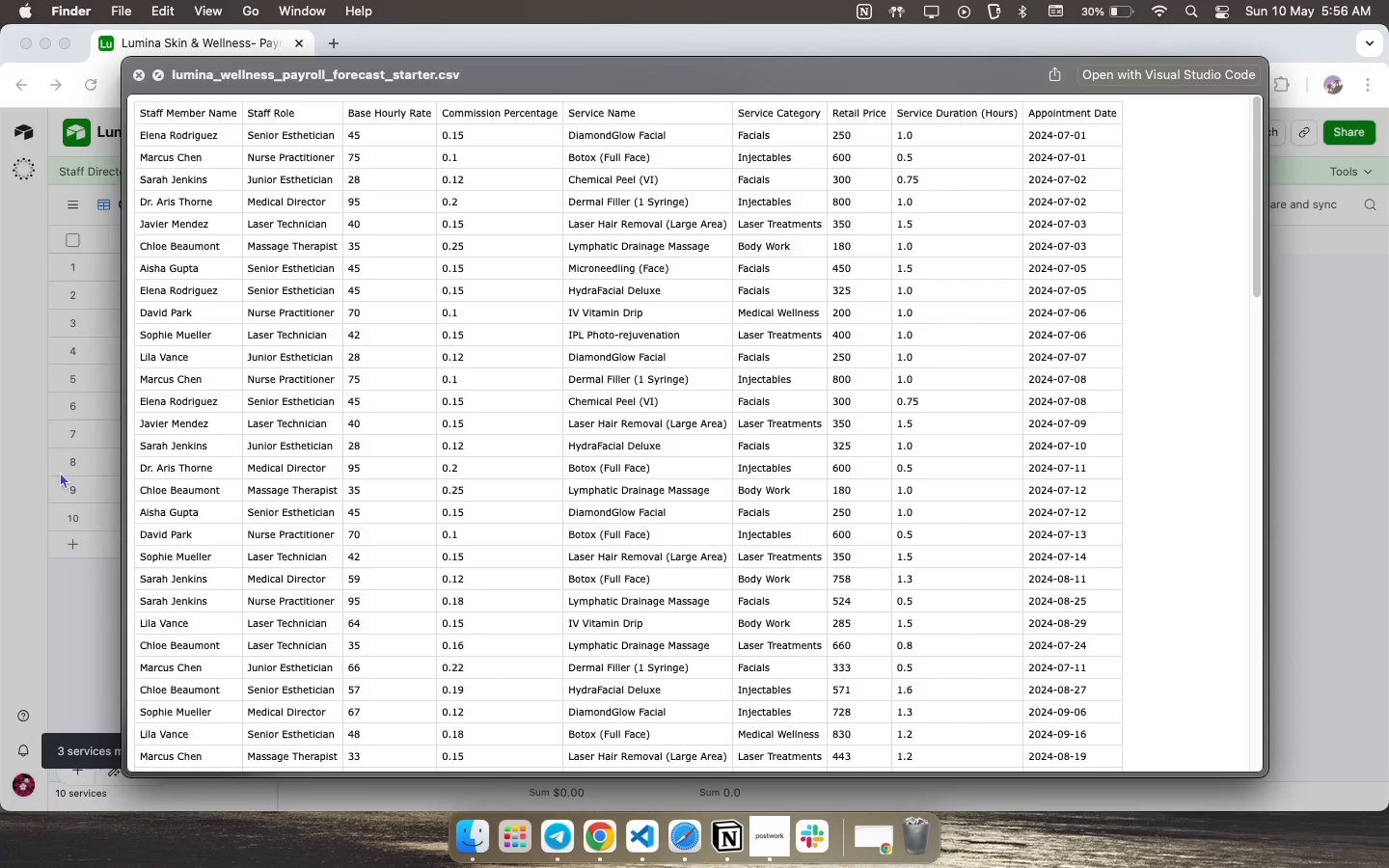 
left_click([4, 390])
 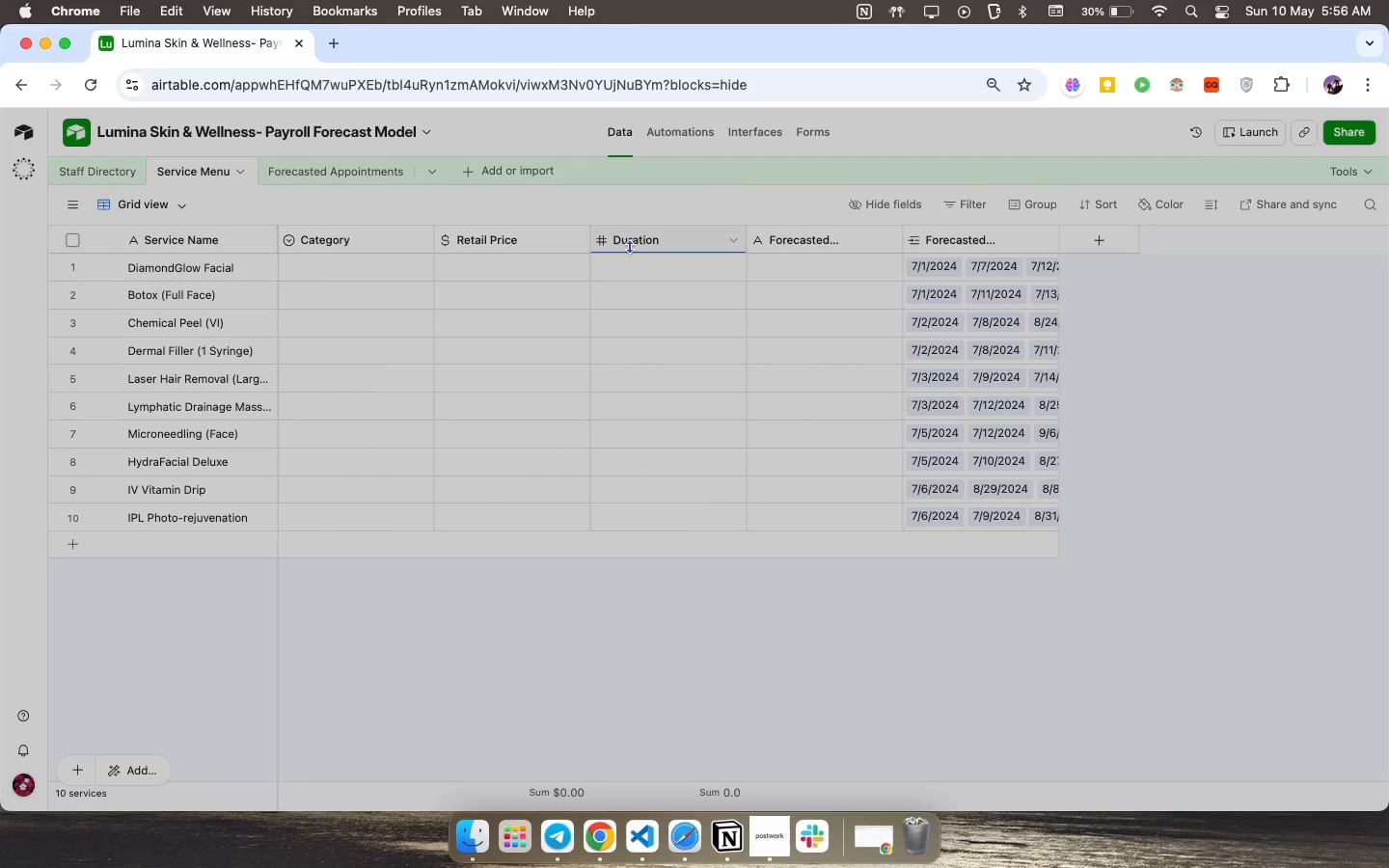 
mouse_move([833, 248])
 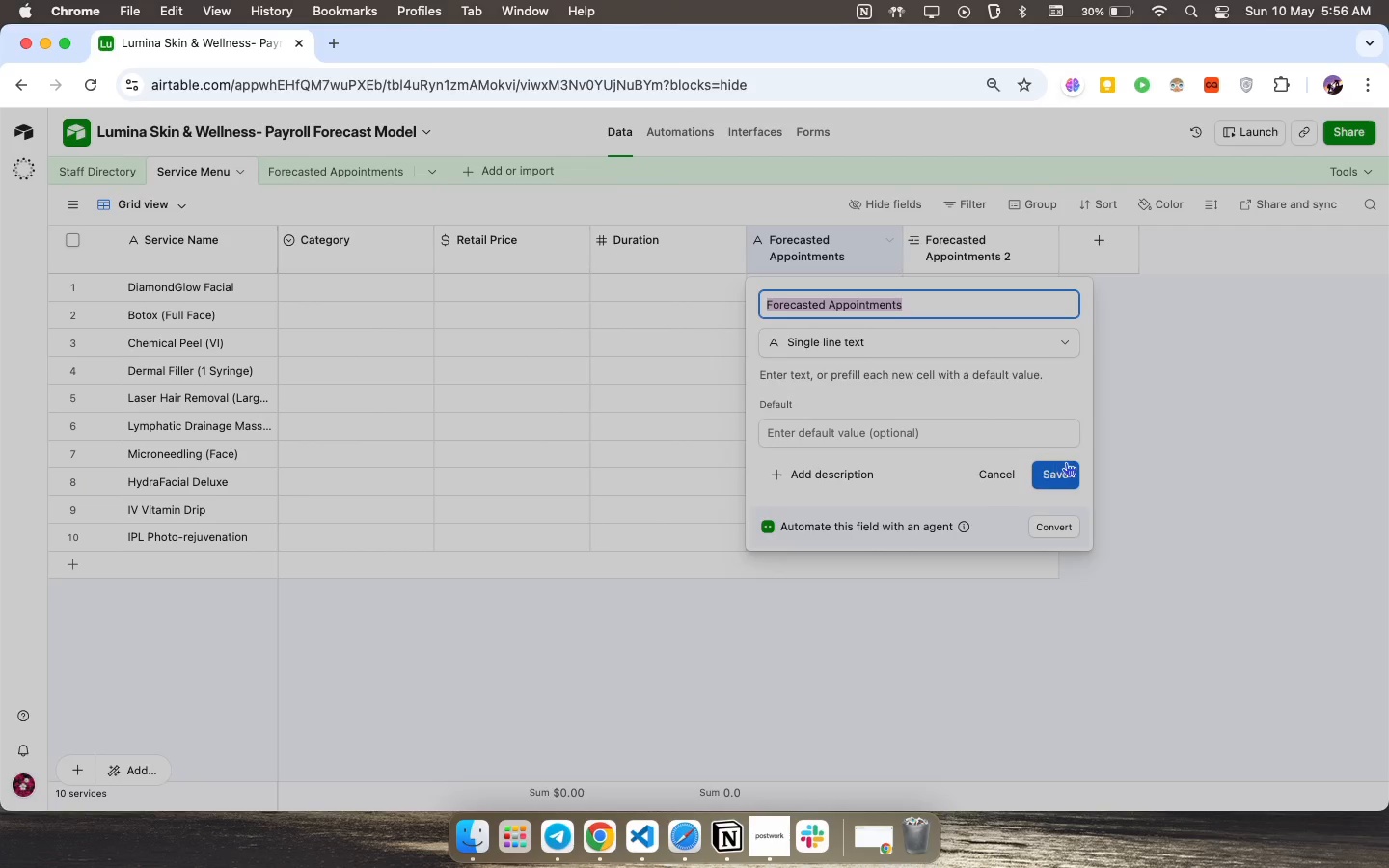 
left_click([1007, 476])
 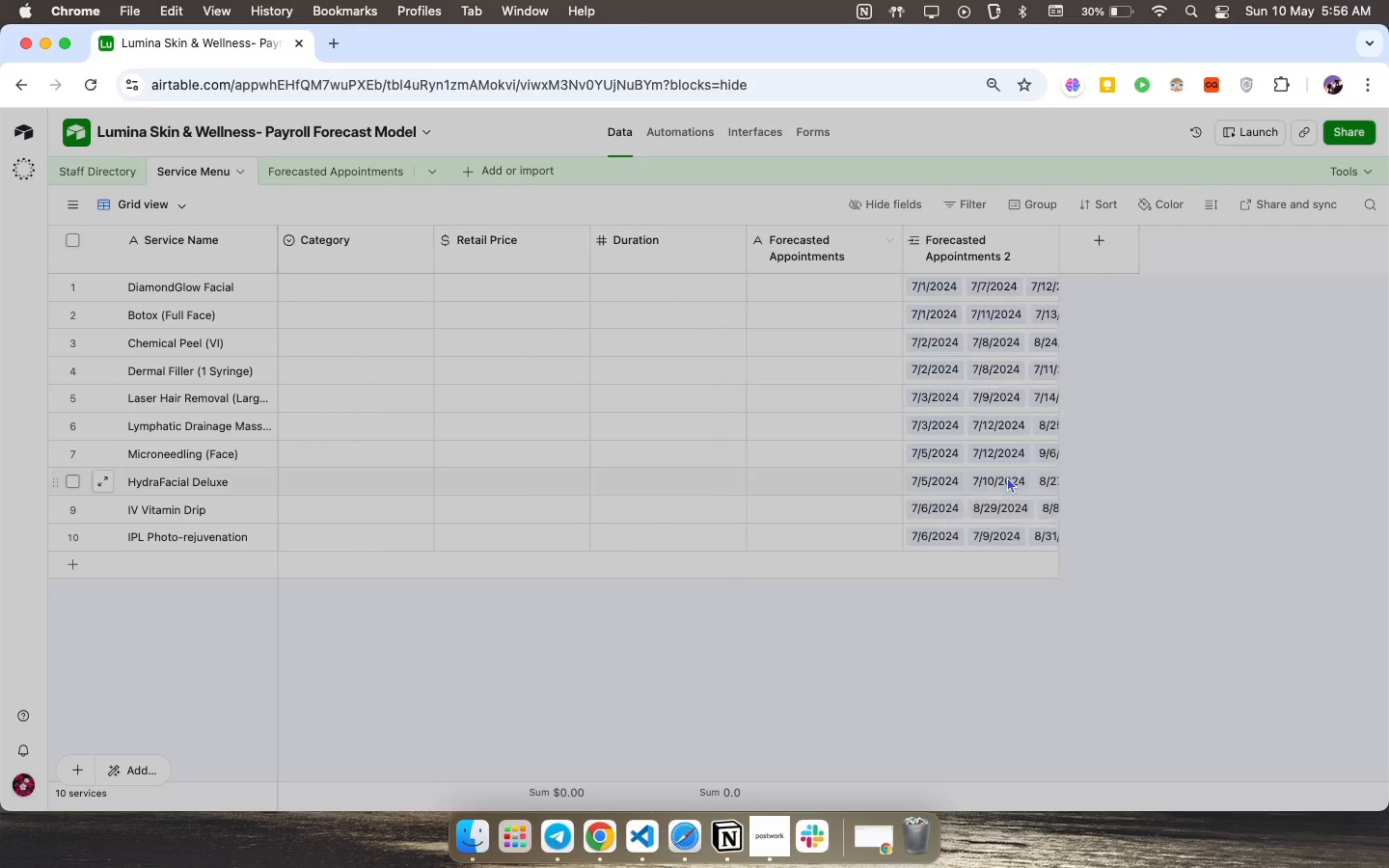 
scroll: coordinate [1006, 446], scroll_direction: up, amount: 5.0
 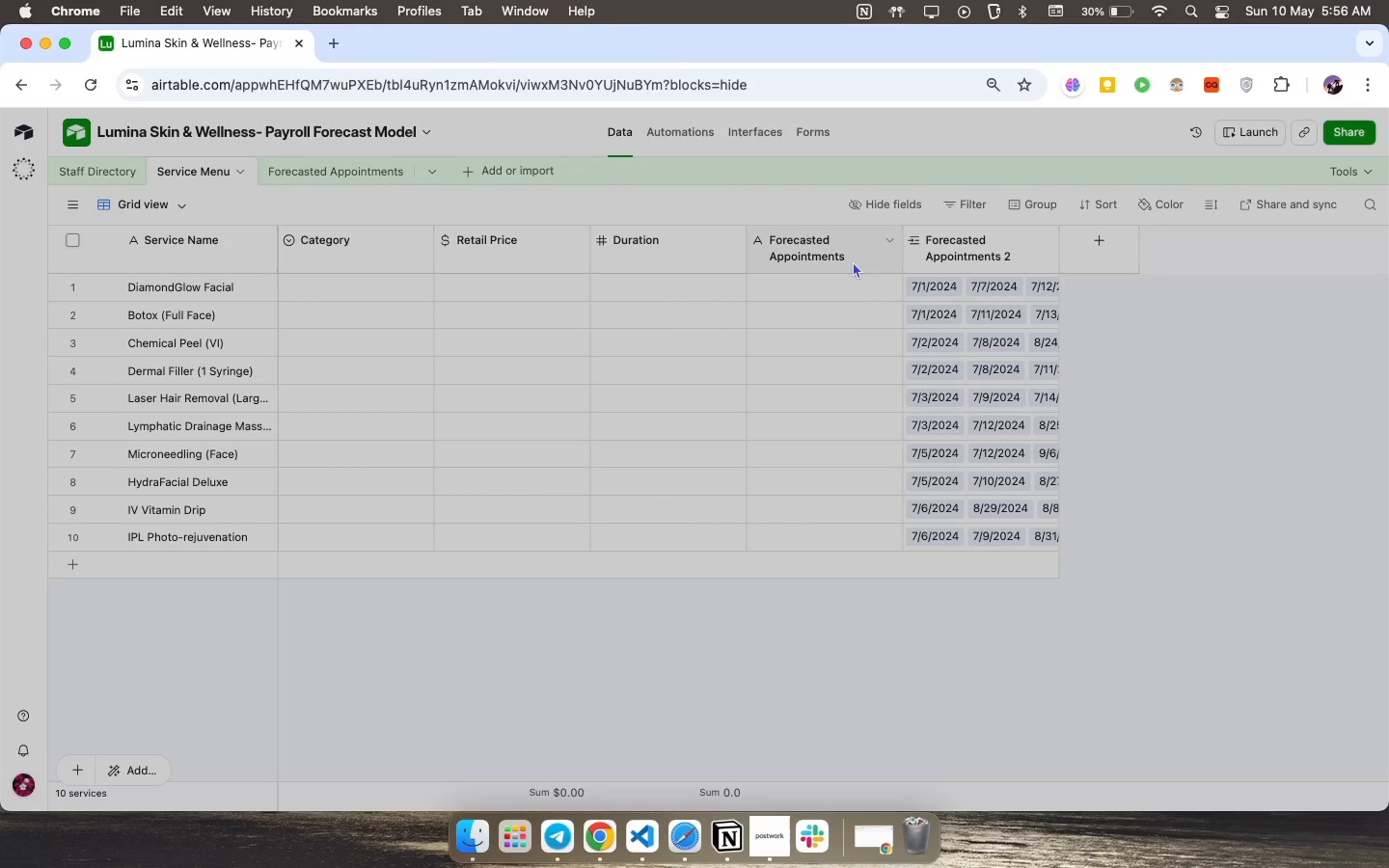 
right_click([829, 258])
 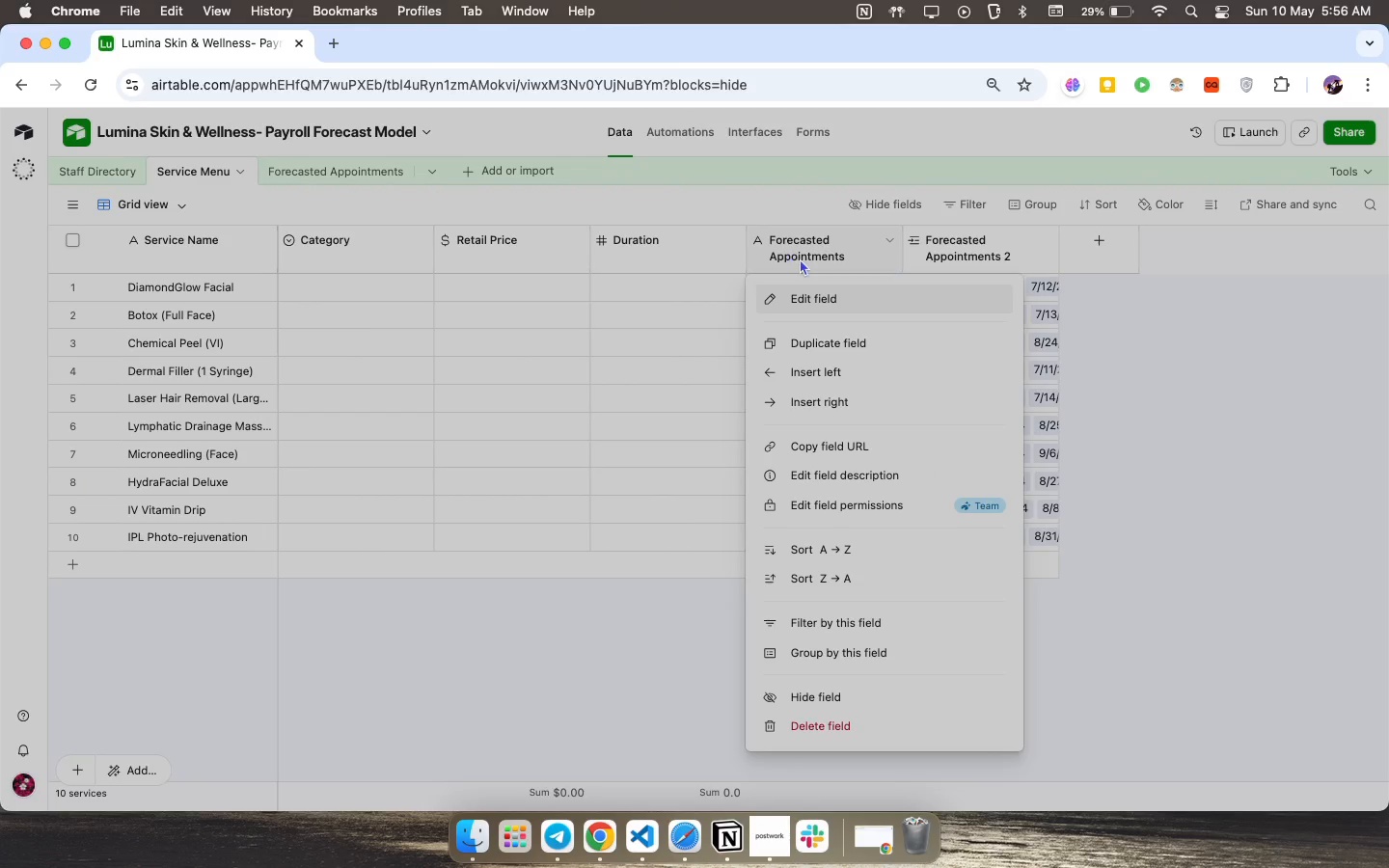 
double_click([801, 258])
 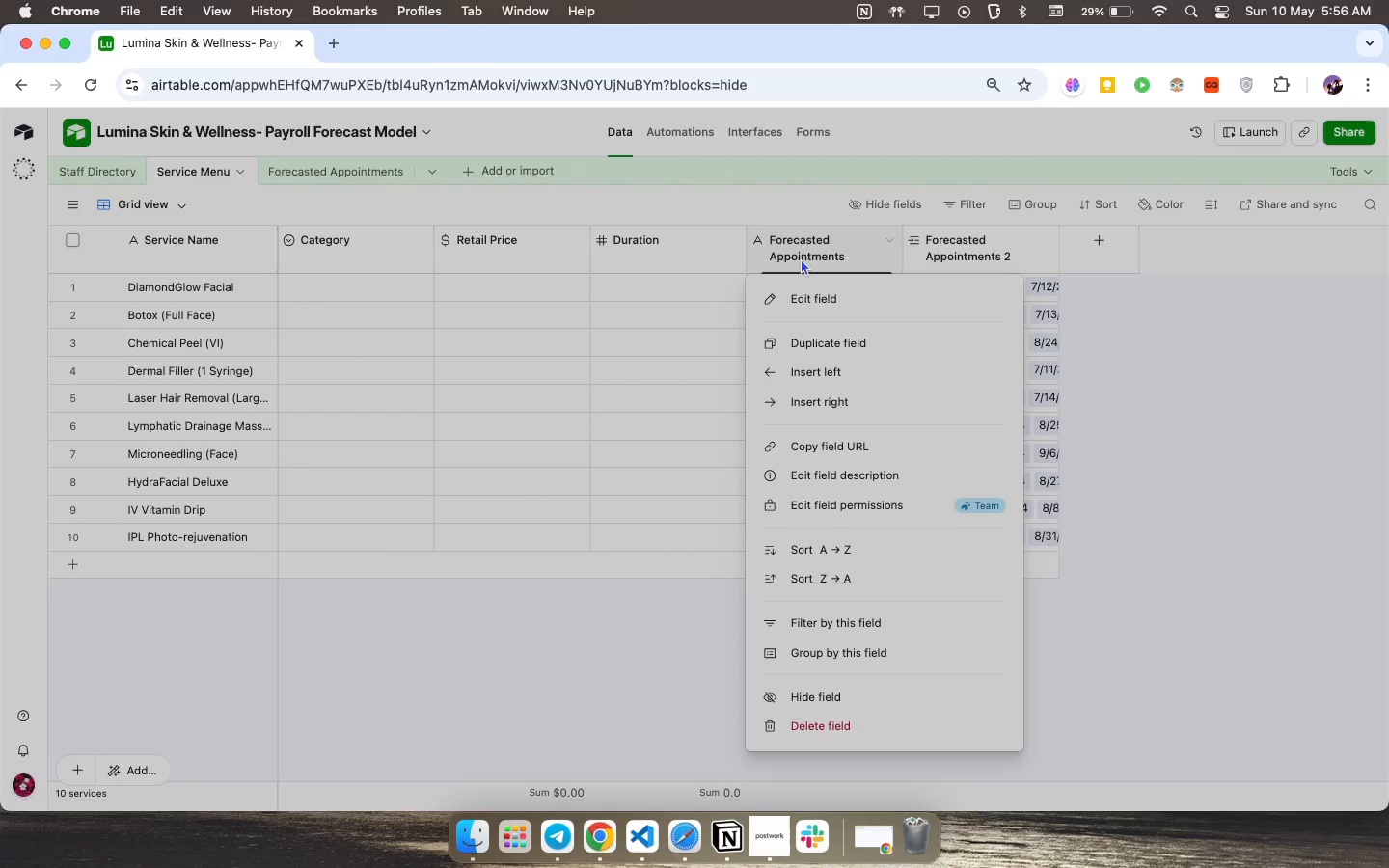 
triple_click([801, 258])
 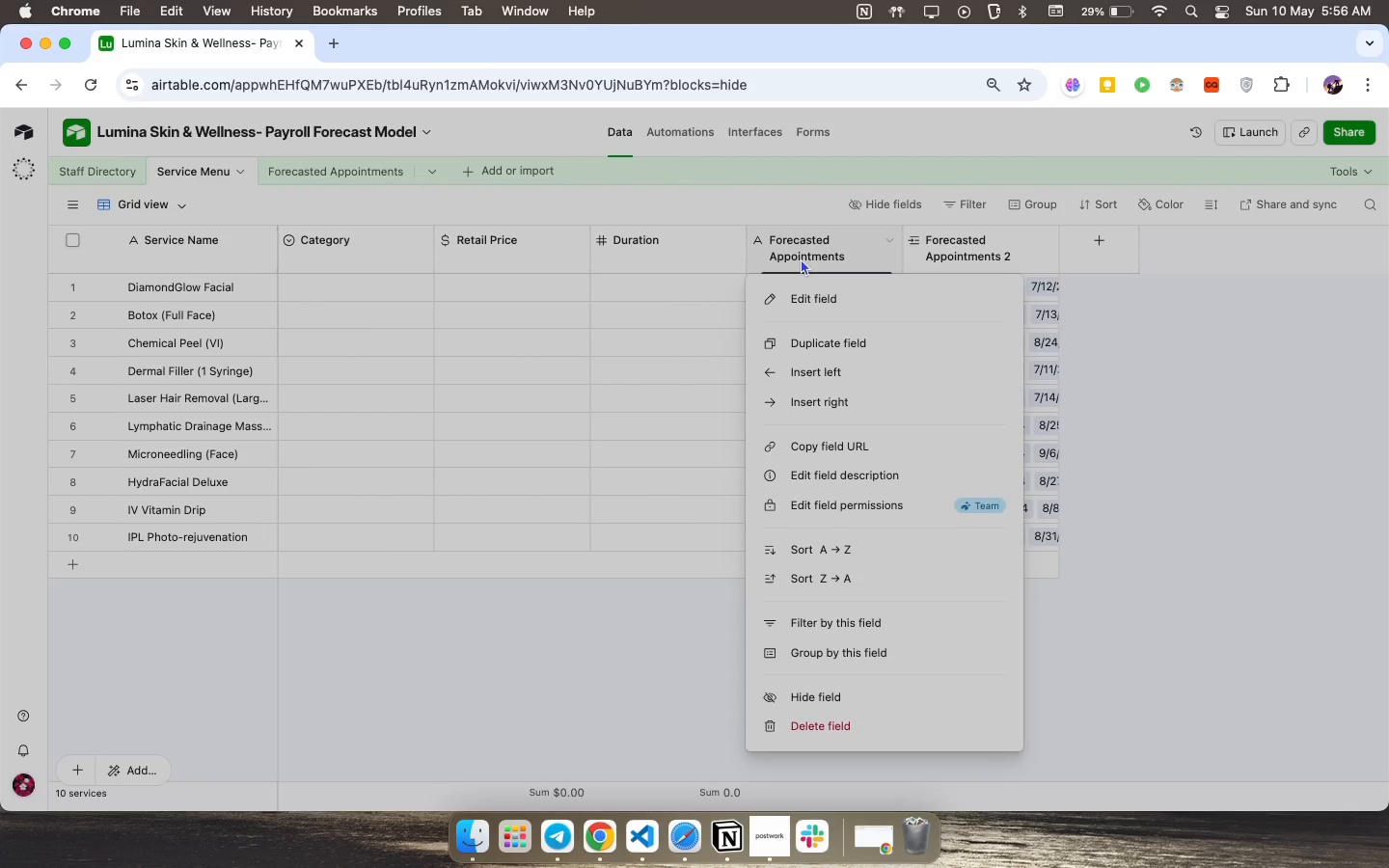 
triple_click([801, 258])
 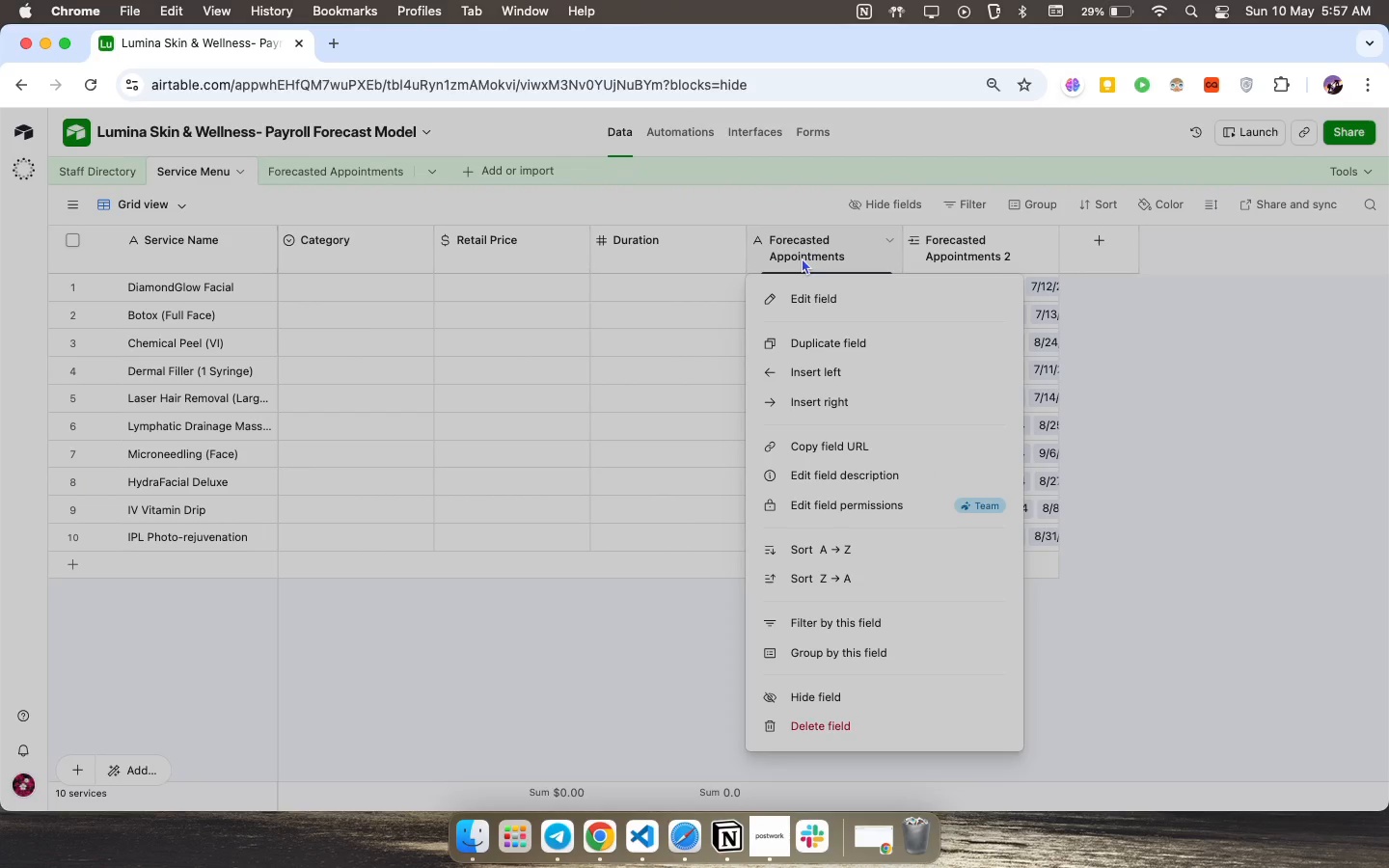 
triple_click([802, 258])
 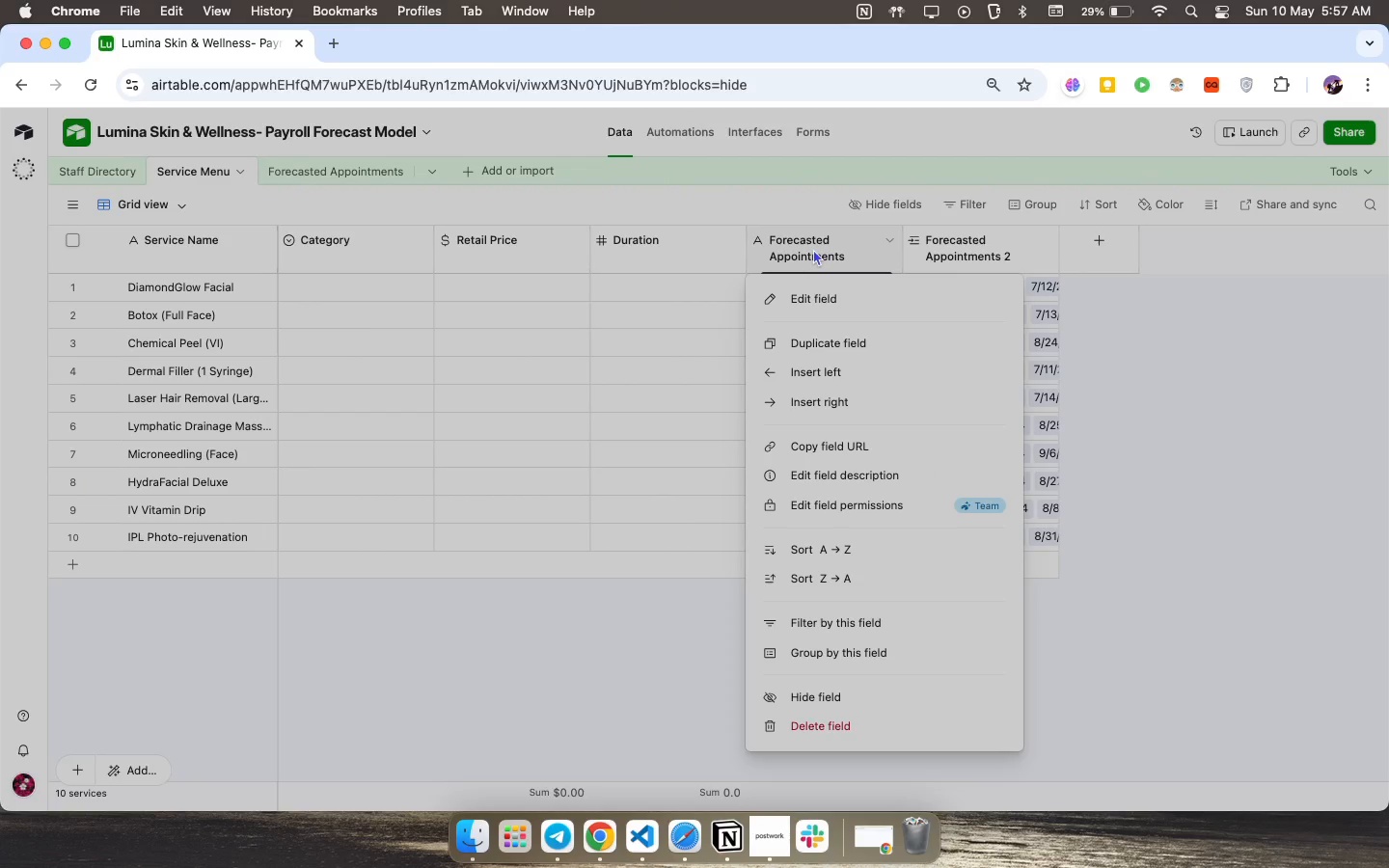 
left_click([813, 249])
 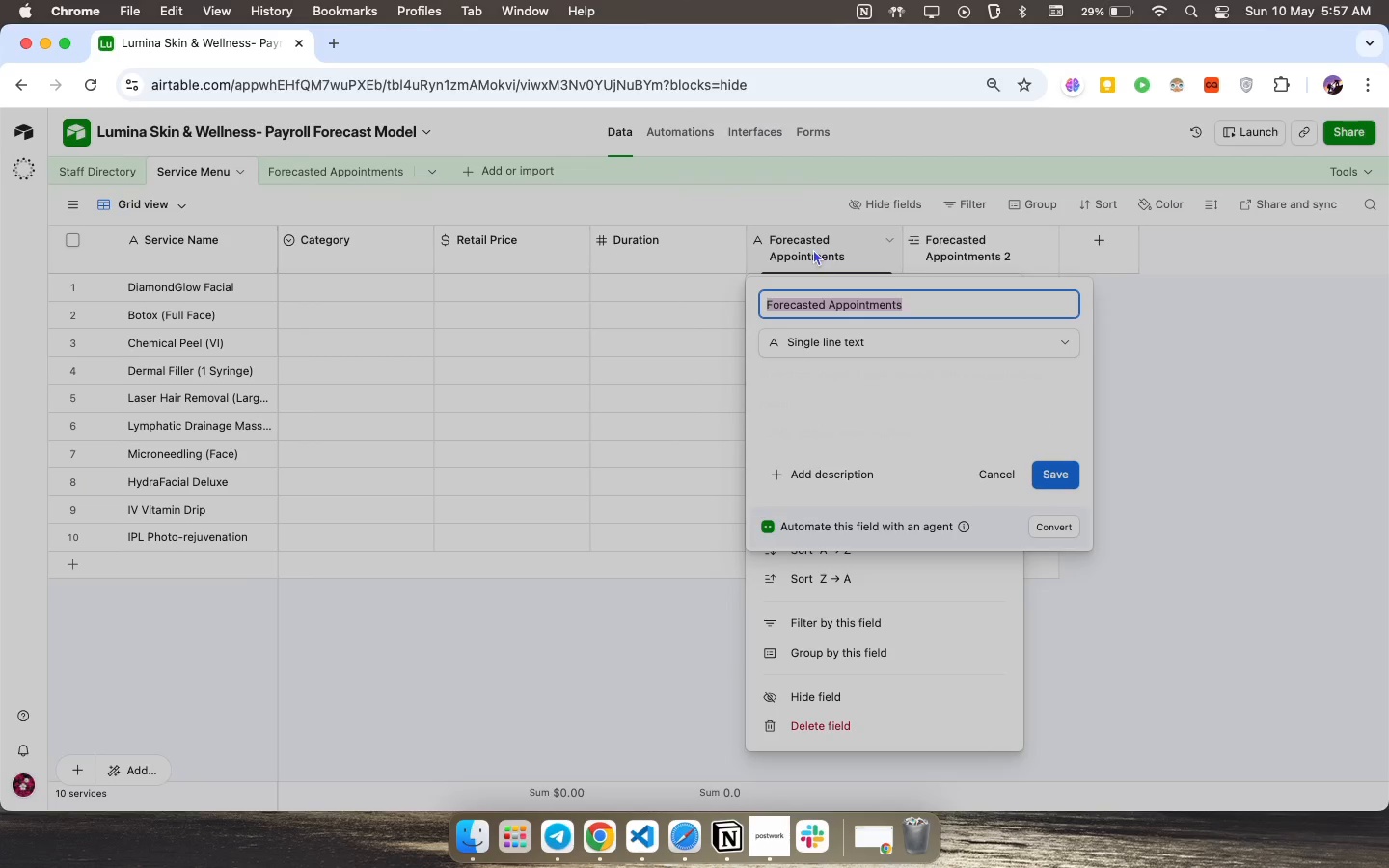 
double_click([813, 249])
 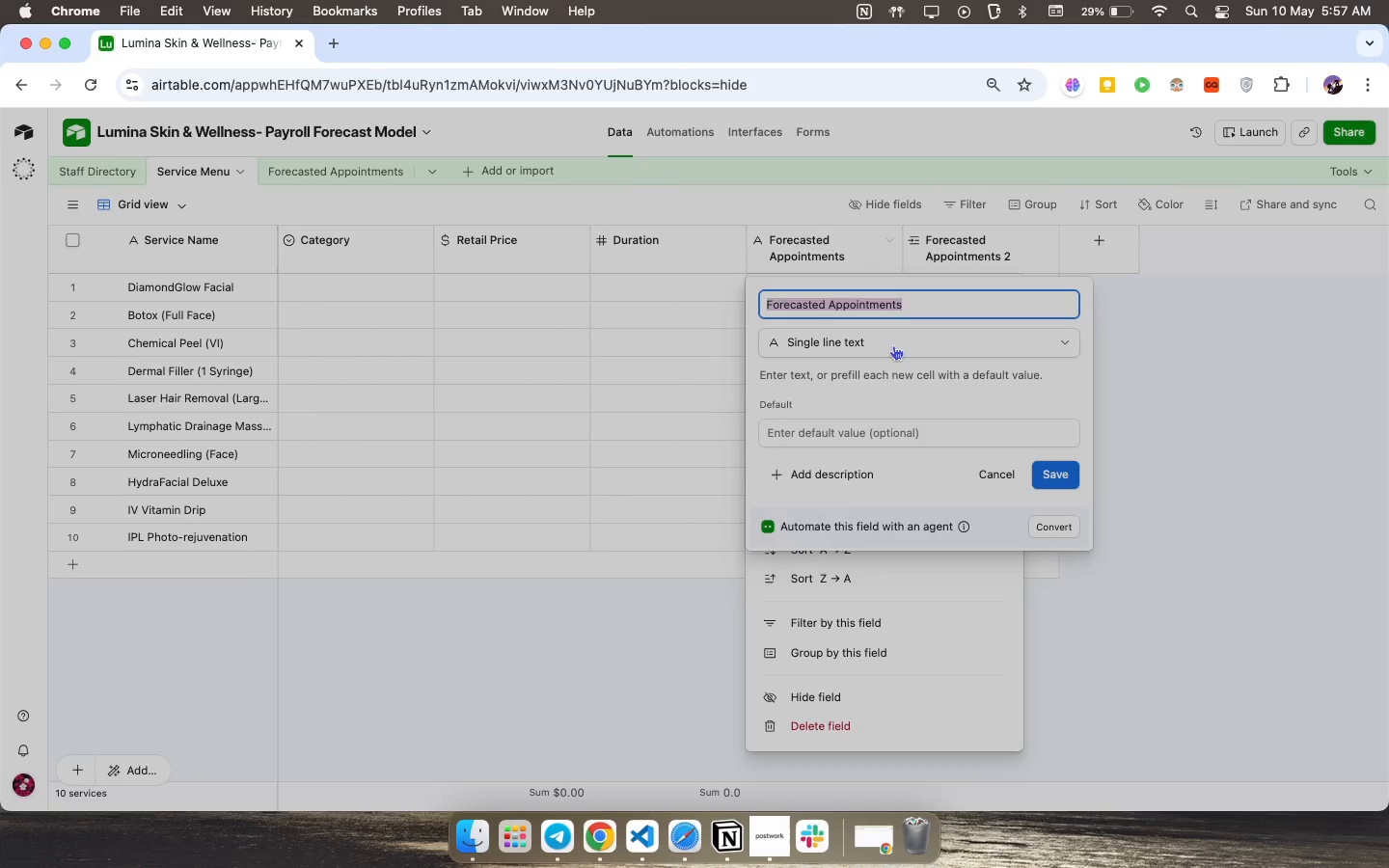 
left_click([893, 345])
 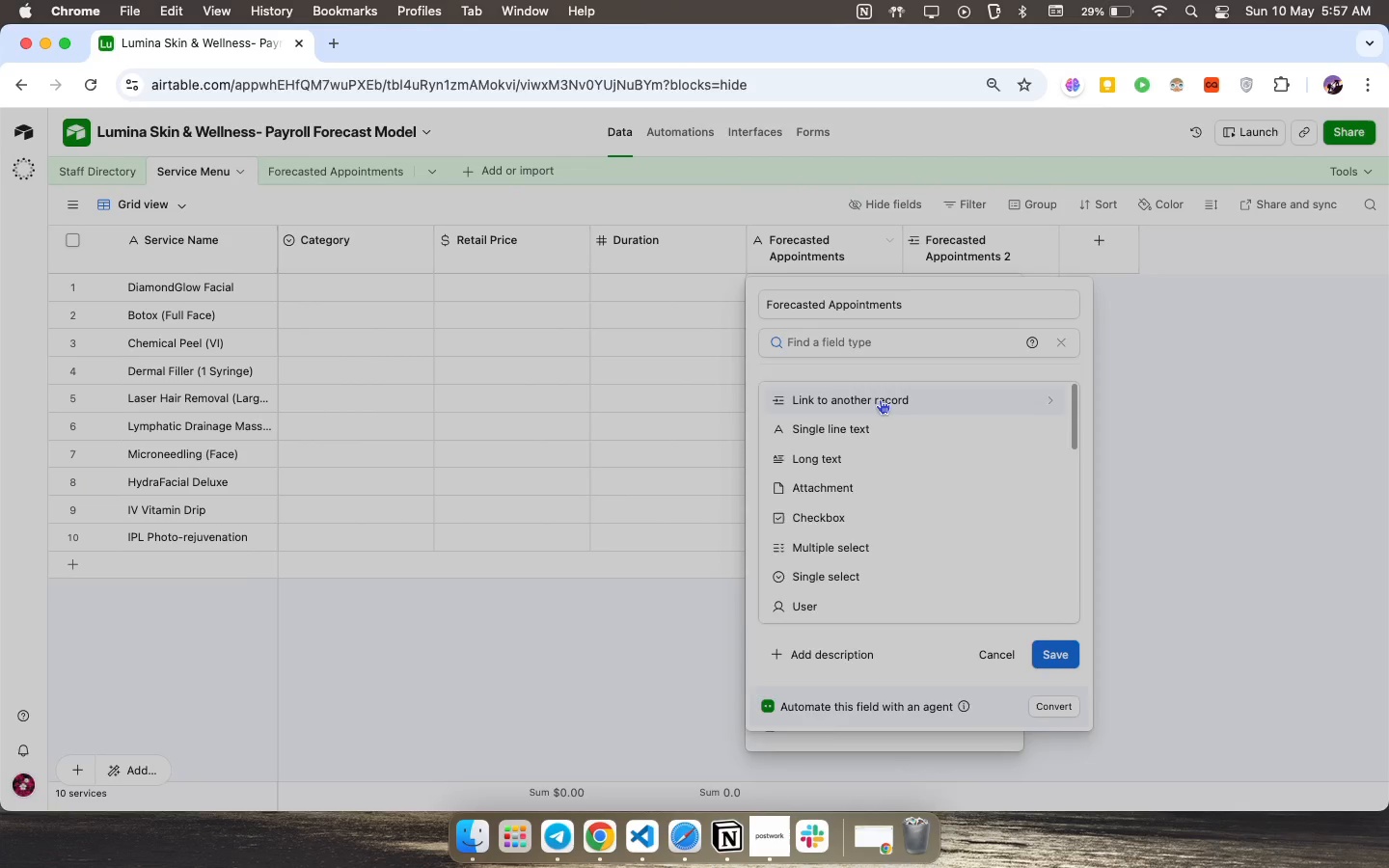 
left_click([880, 399])
 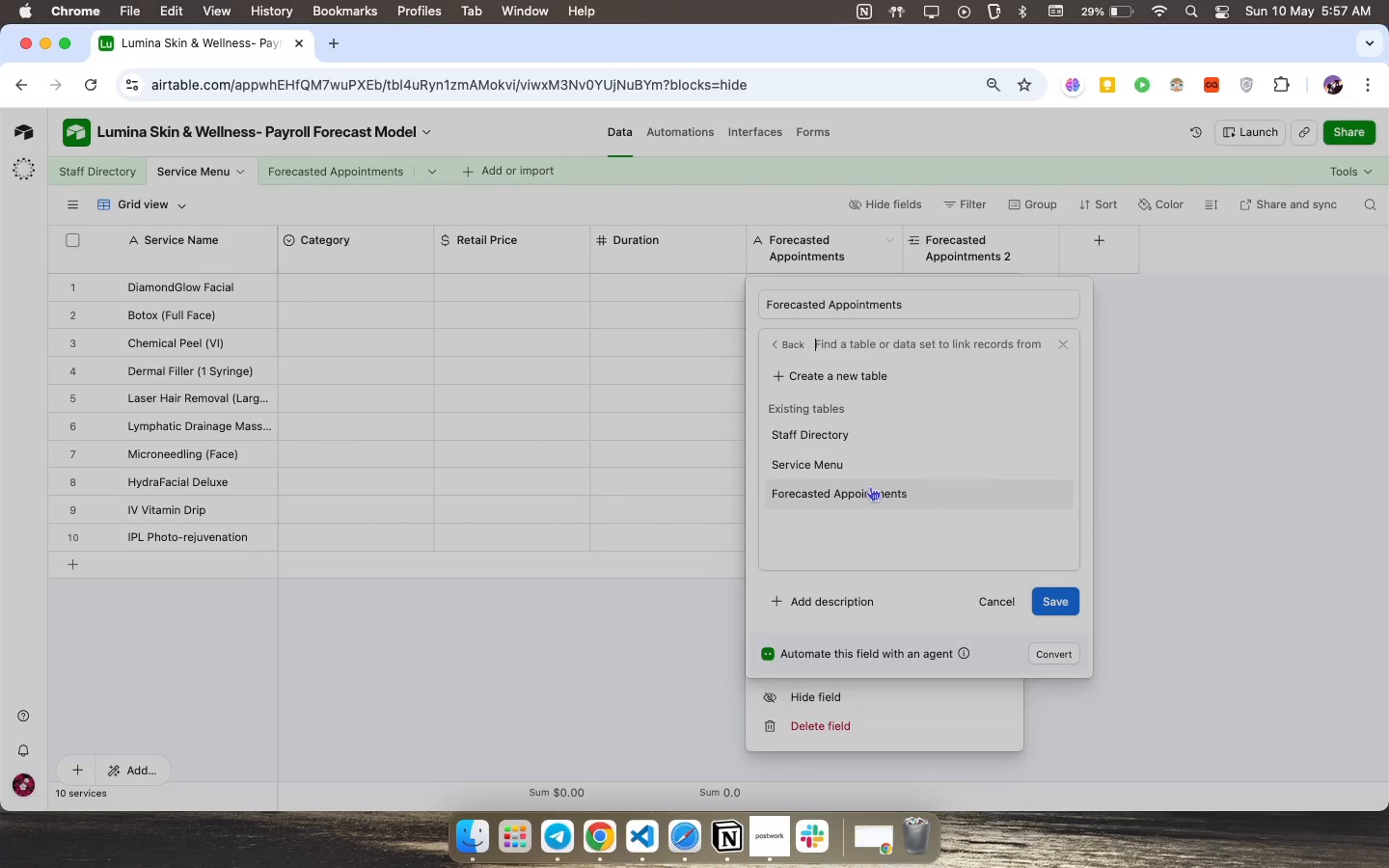 
left_click([870, 486])
 